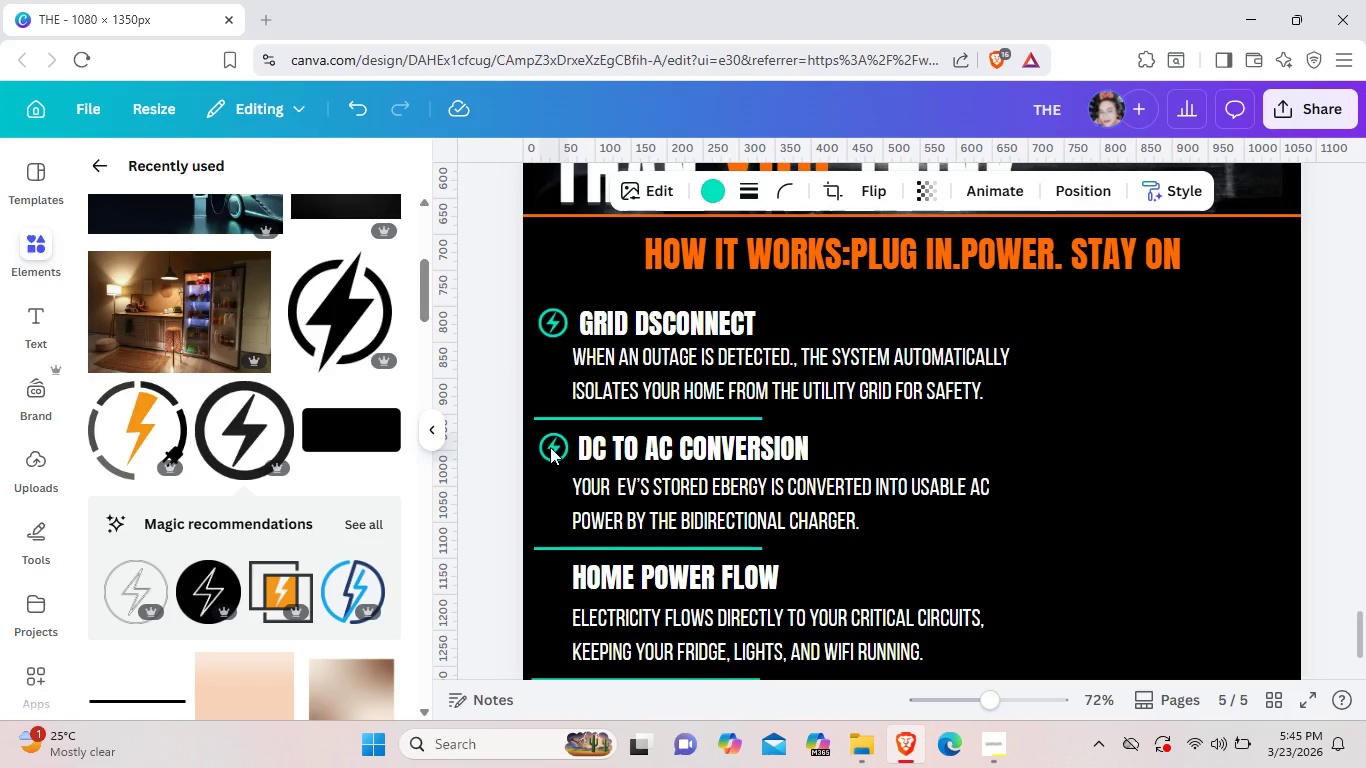 
key(ArrowUp)
 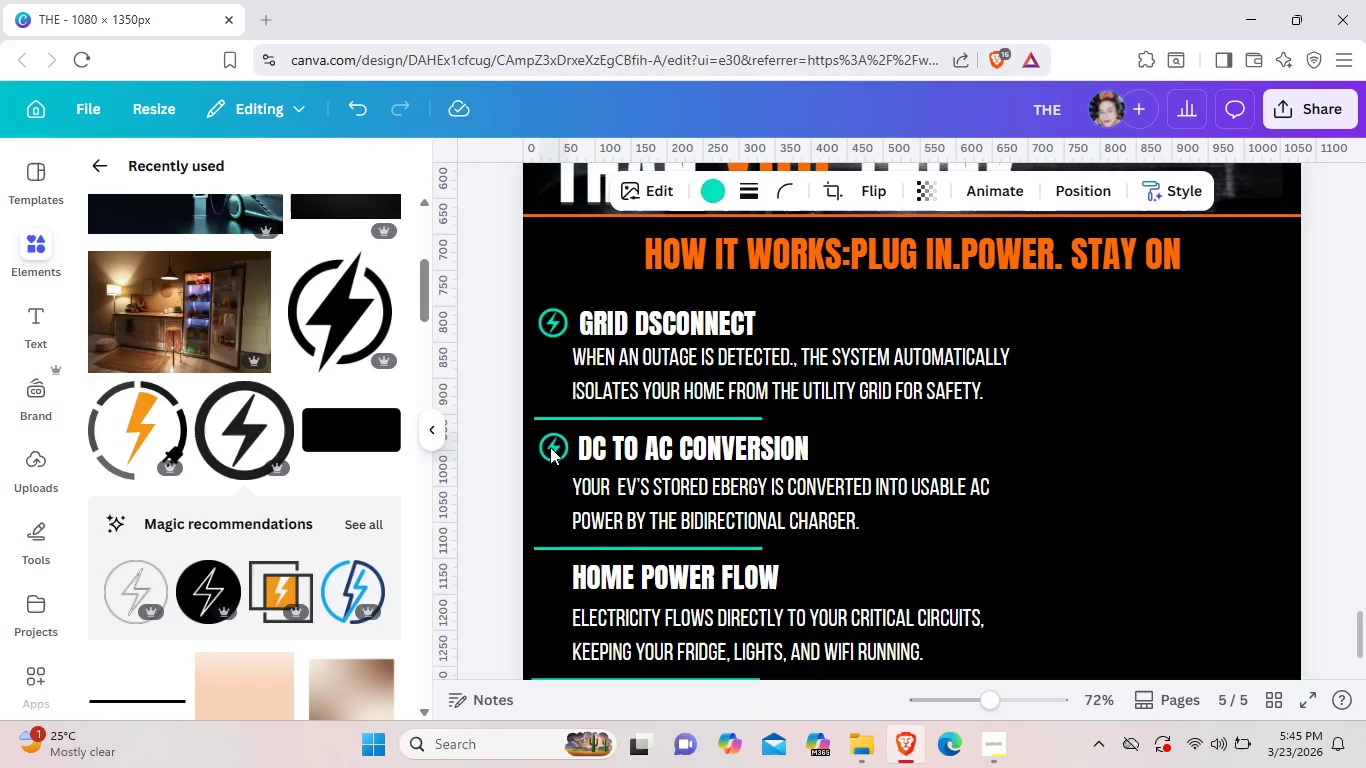 
key(ArrowUp)
 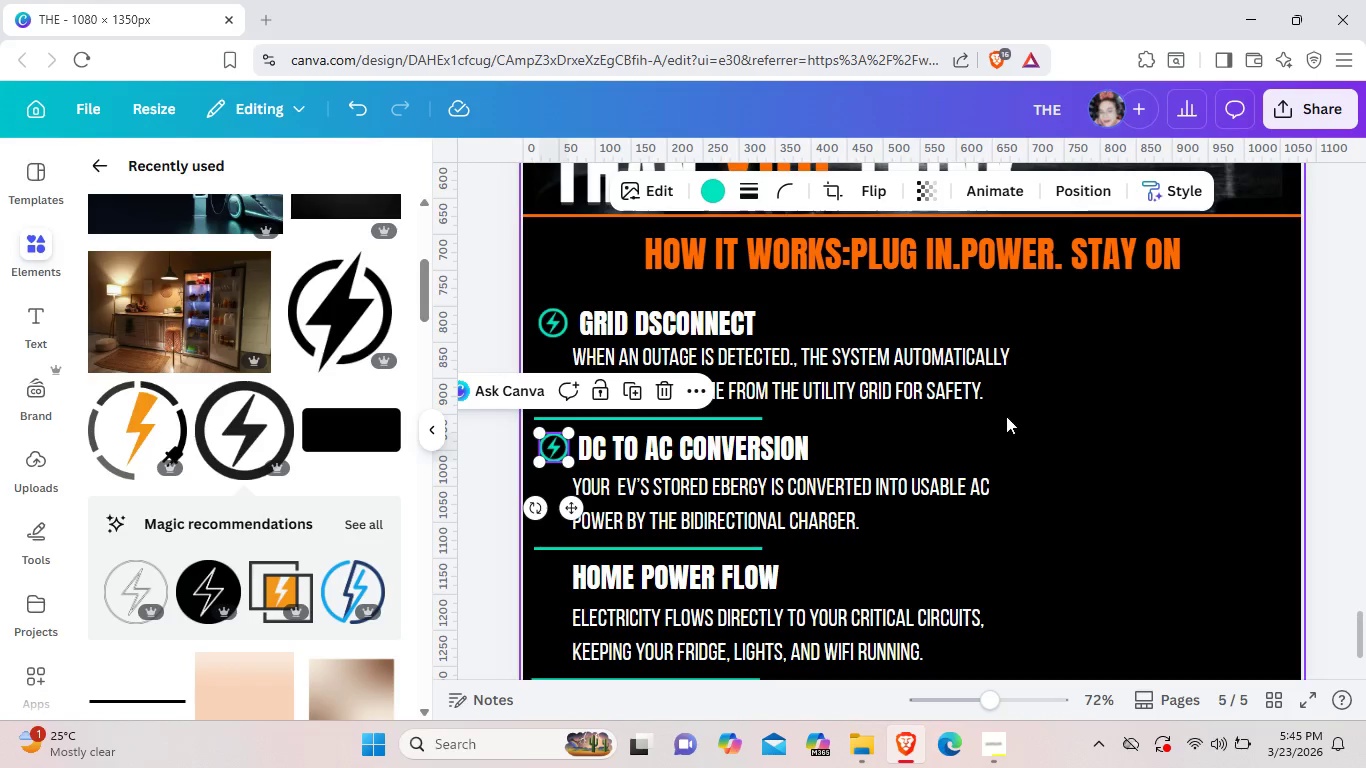 
left_click([1044, 435])
 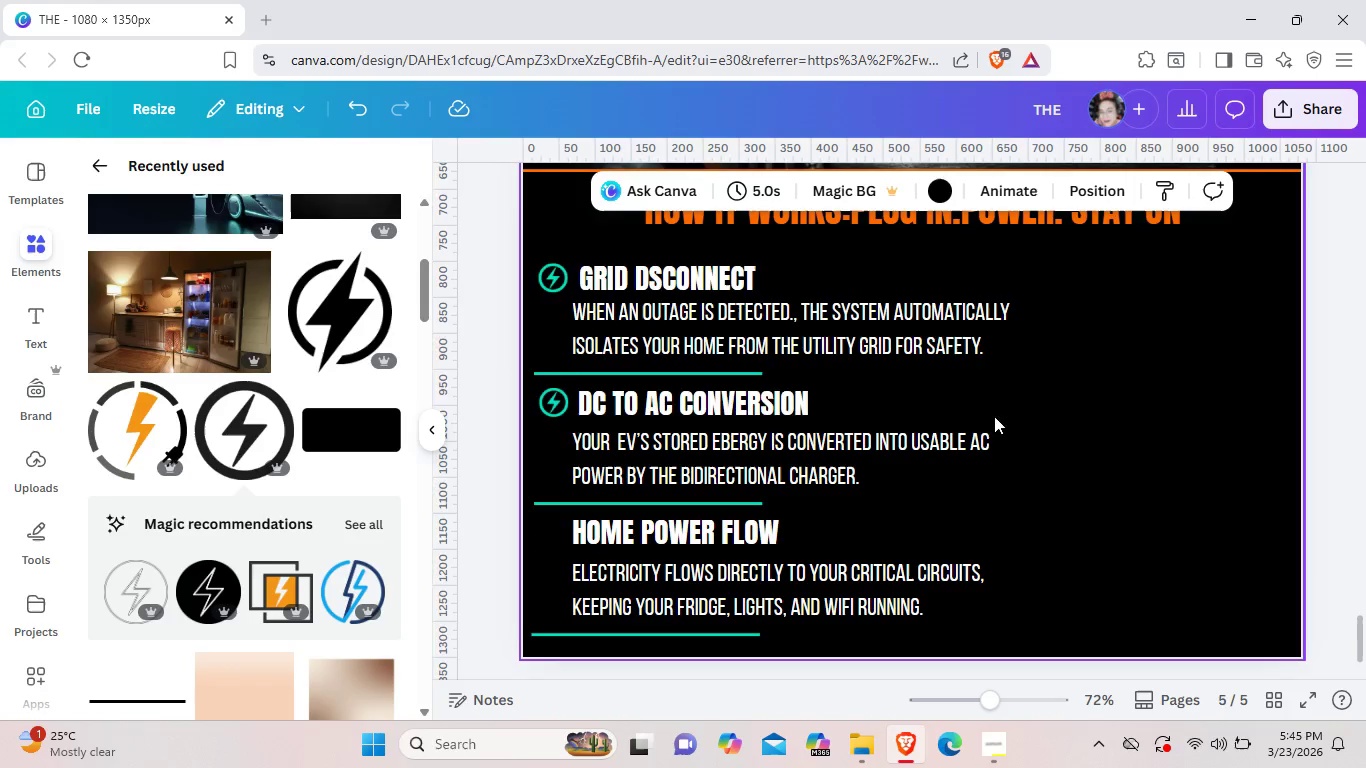 
scroll: coordinate [1036, 439], scroll_direction: down, amount: 1.0
 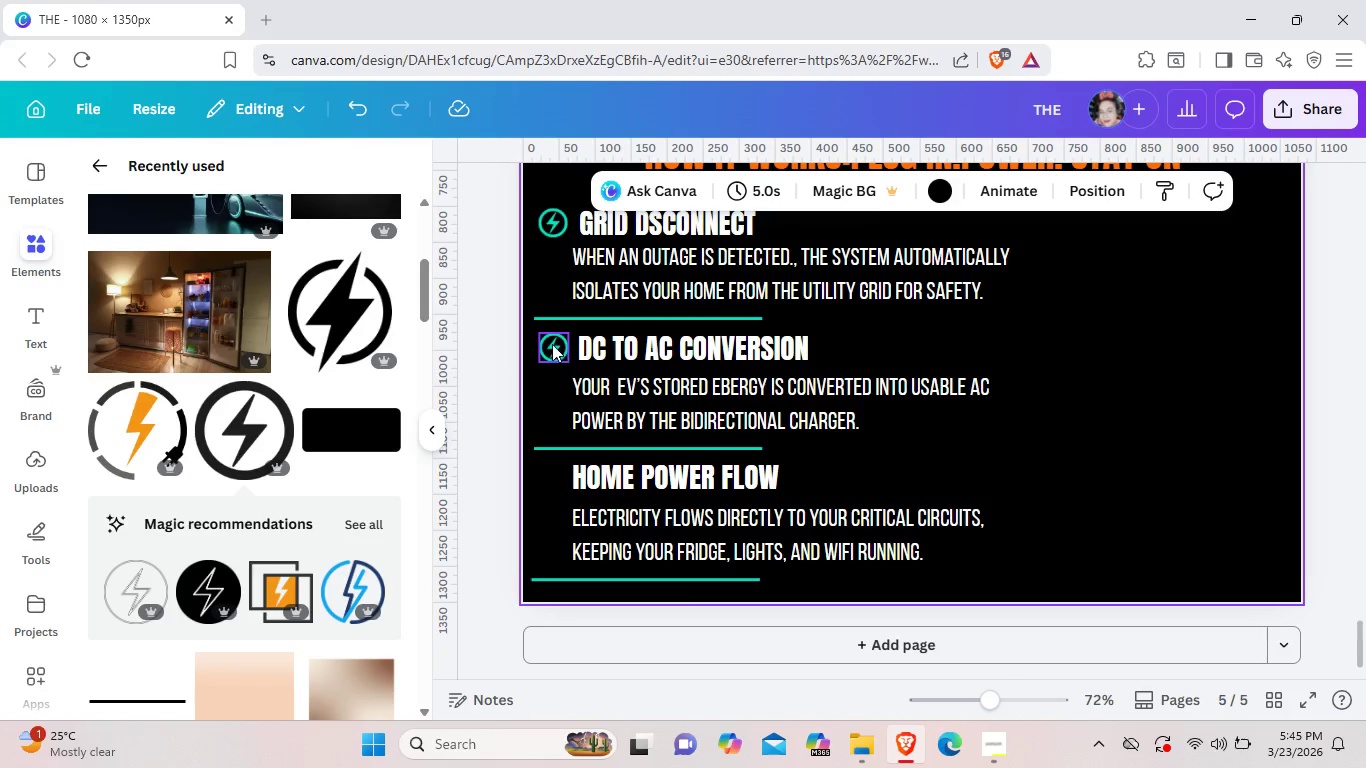 
left_click([552, 344])
 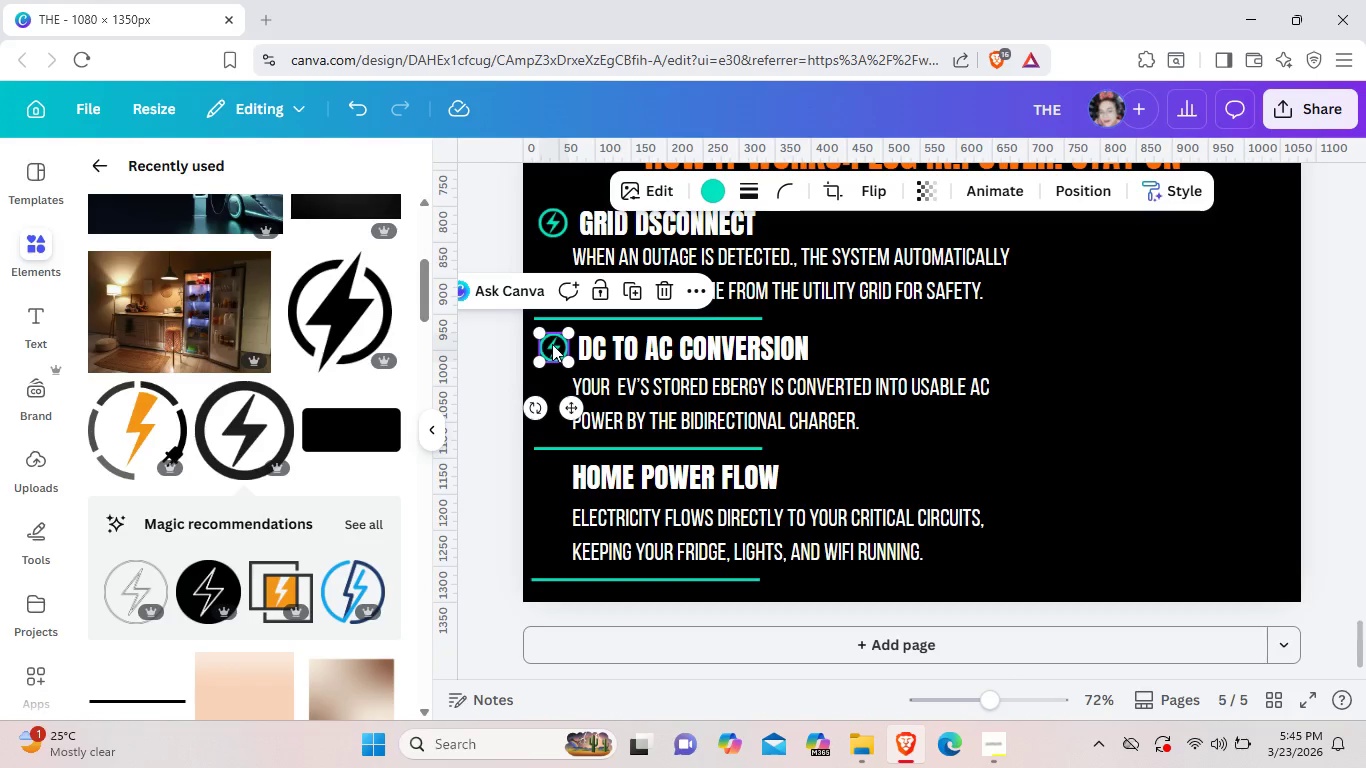 
key(Control+C)
 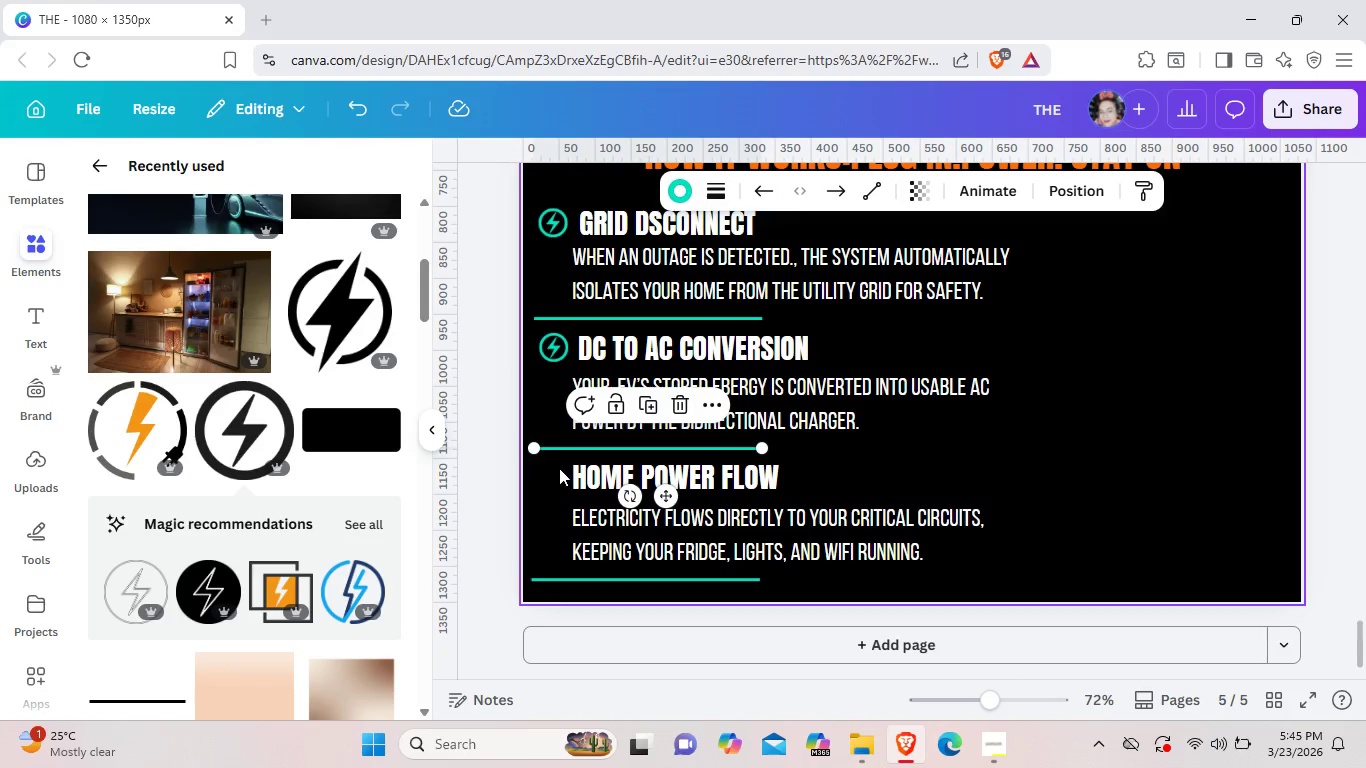 
left_click([557, 463])
 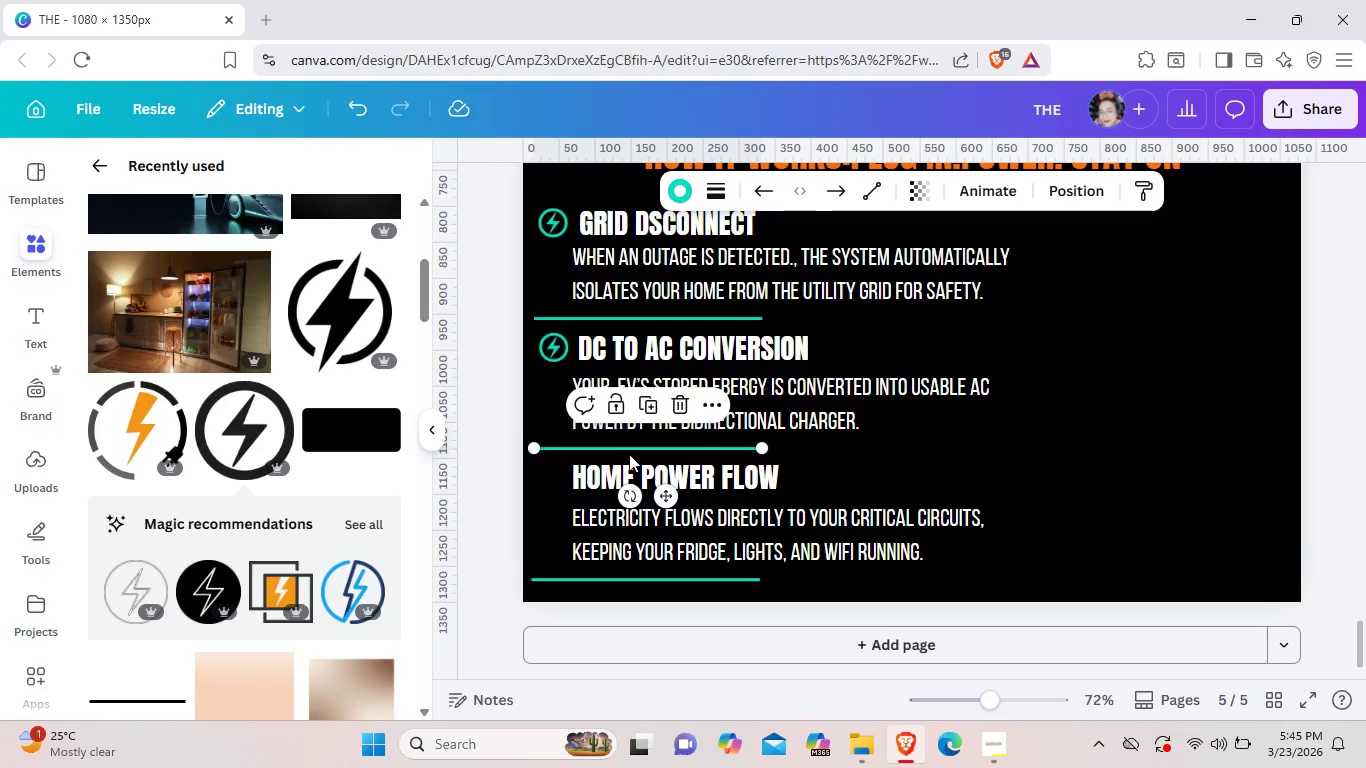 
key(Control+V)
 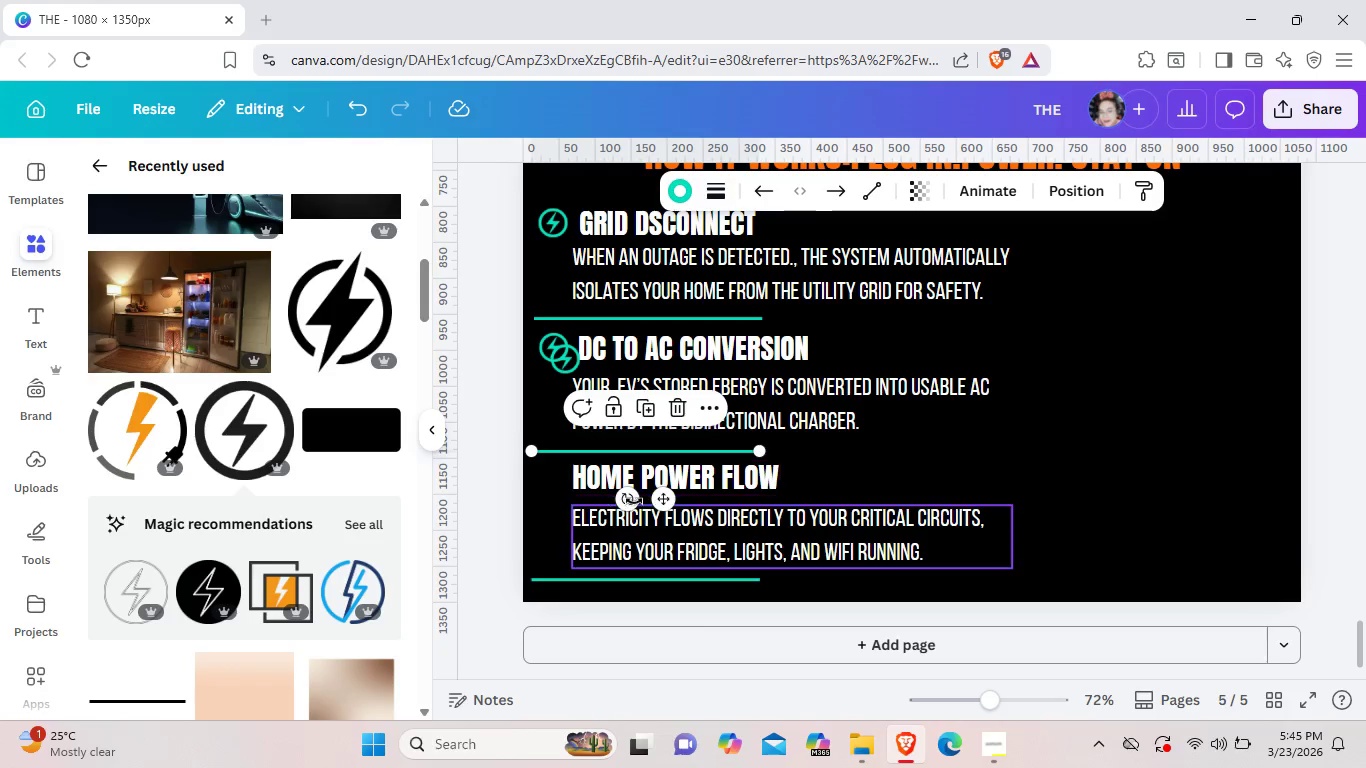 
left_click_drag(start_coordinate=[629, 454], to_coordinate=[623, 458])
 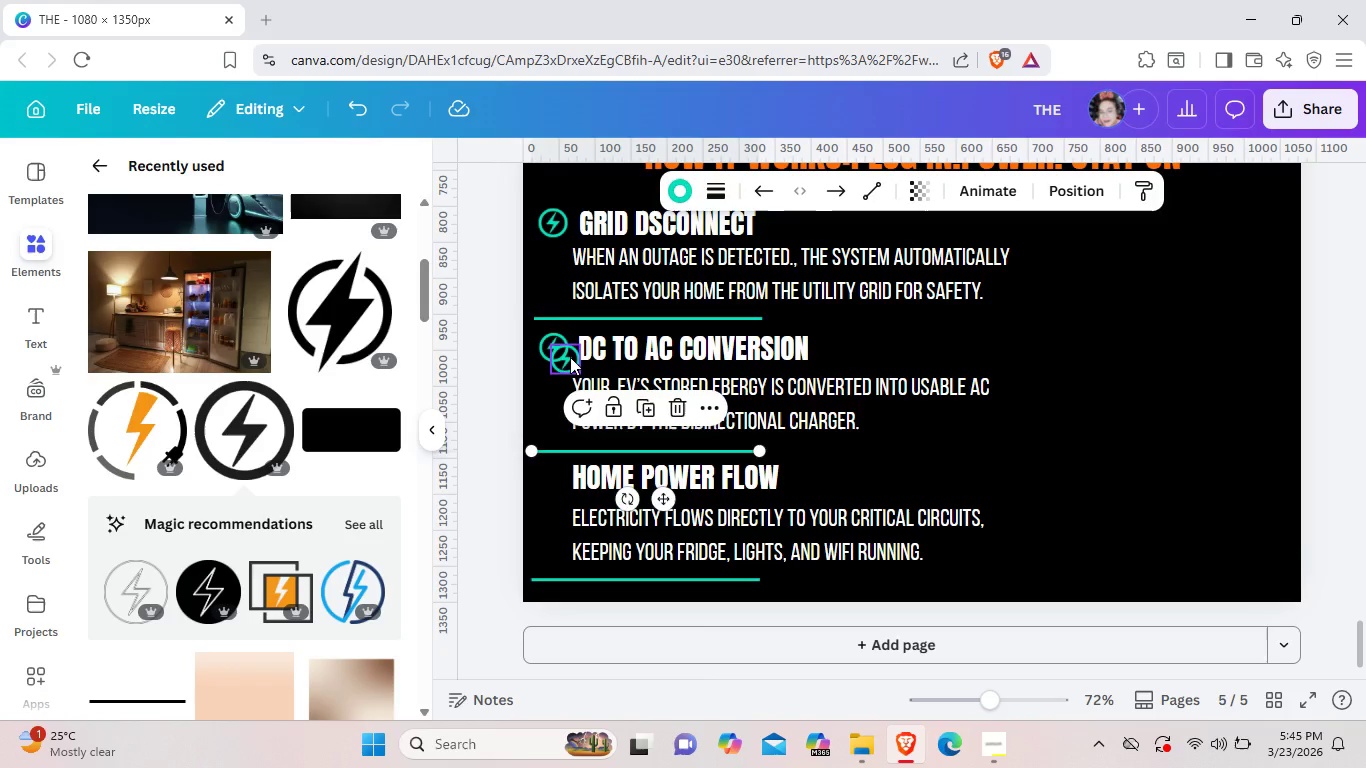 
left_click_drag(start_coordinate=[568, 357], to_coordinate=[555, 476])
 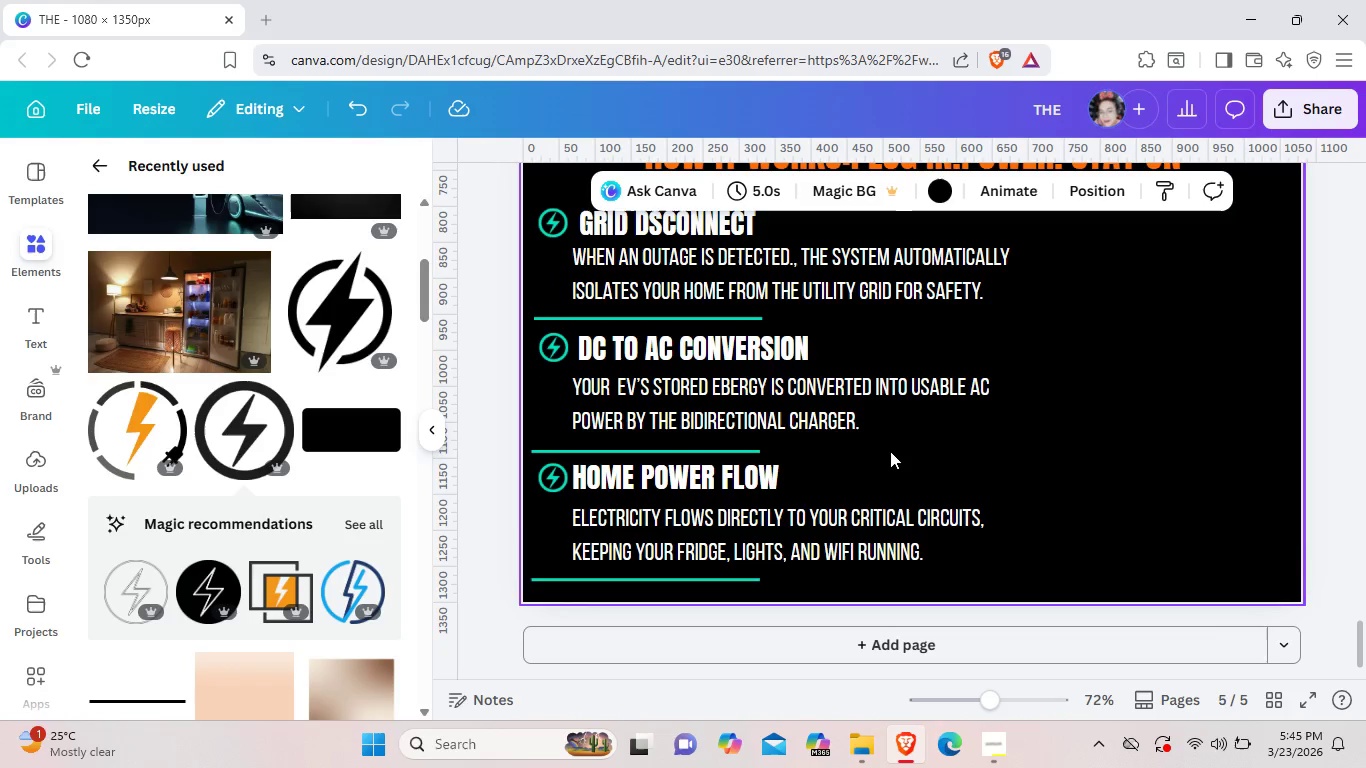 
left_click([890, 451])
 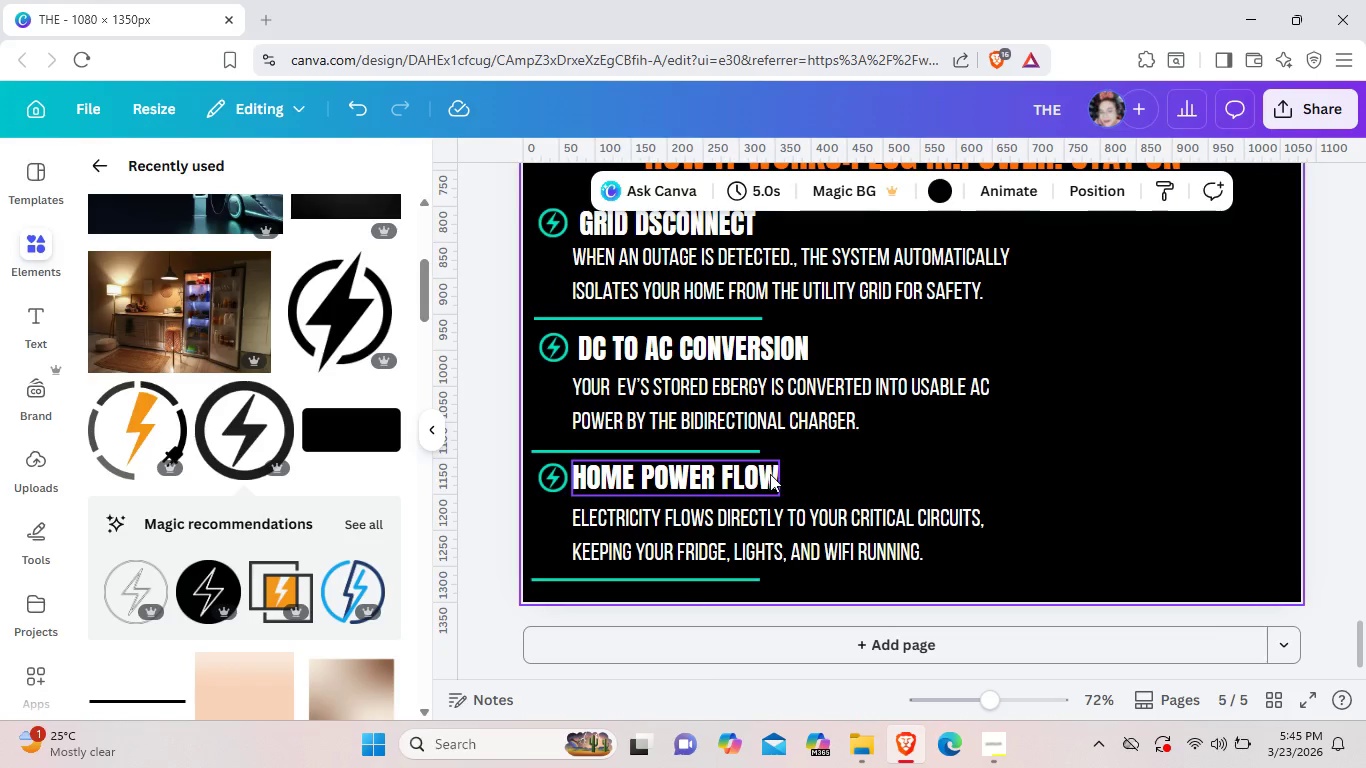 
left_click([770, 474])
 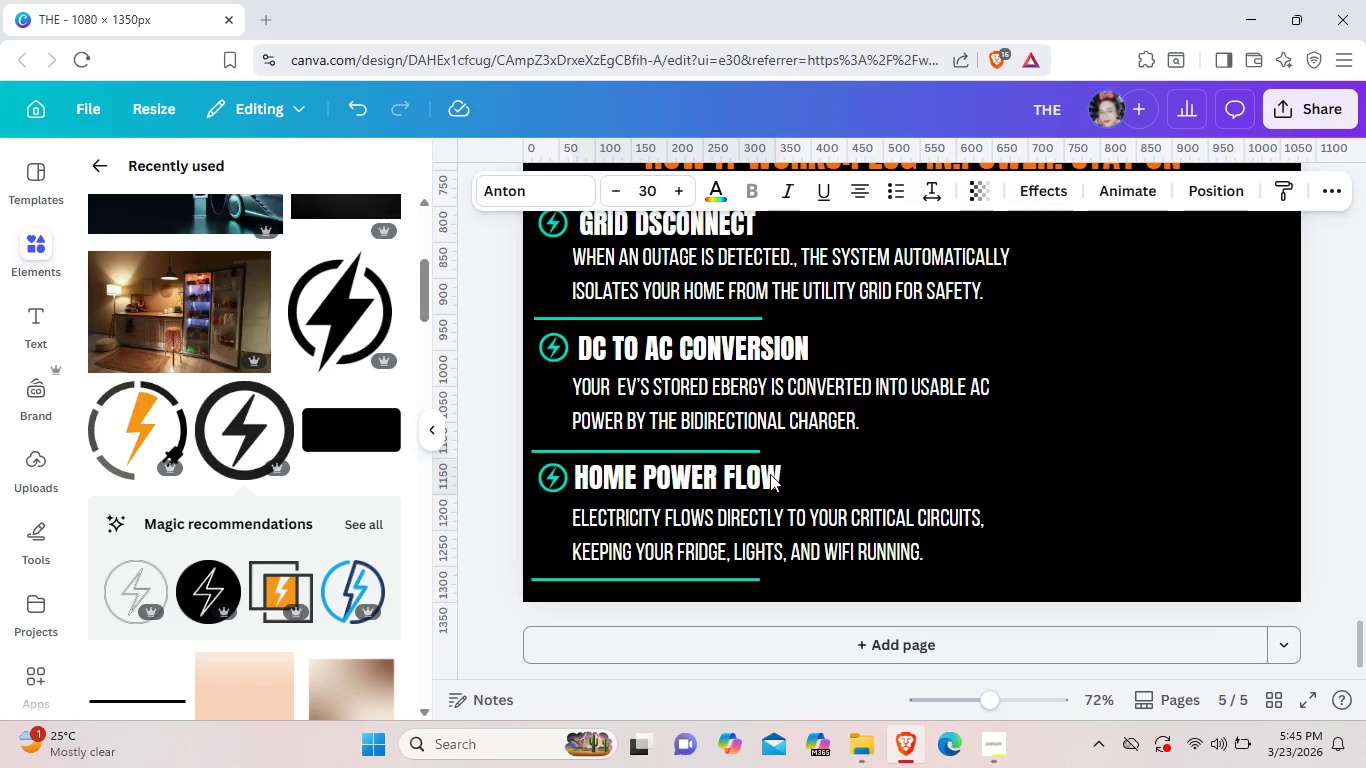 
key(ArrowRight)
 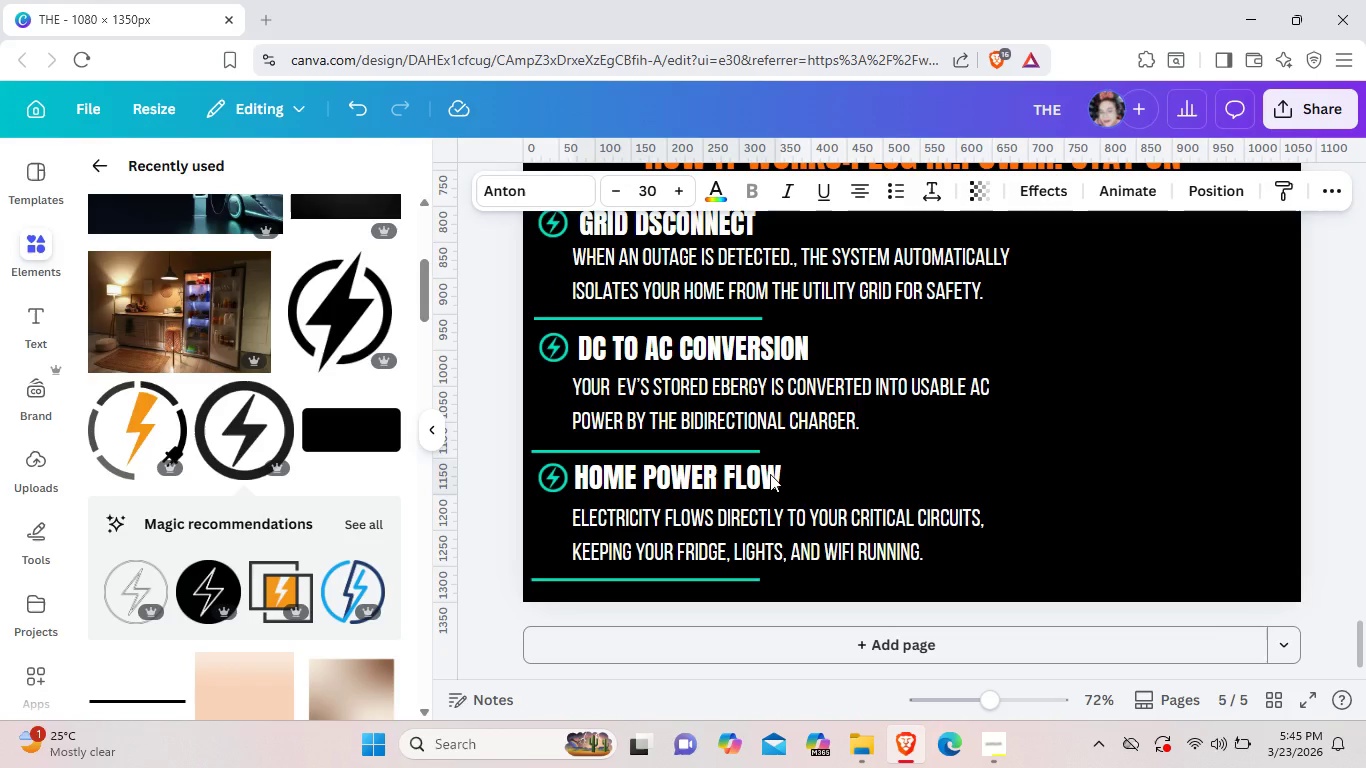 
key(ArrowRight)
 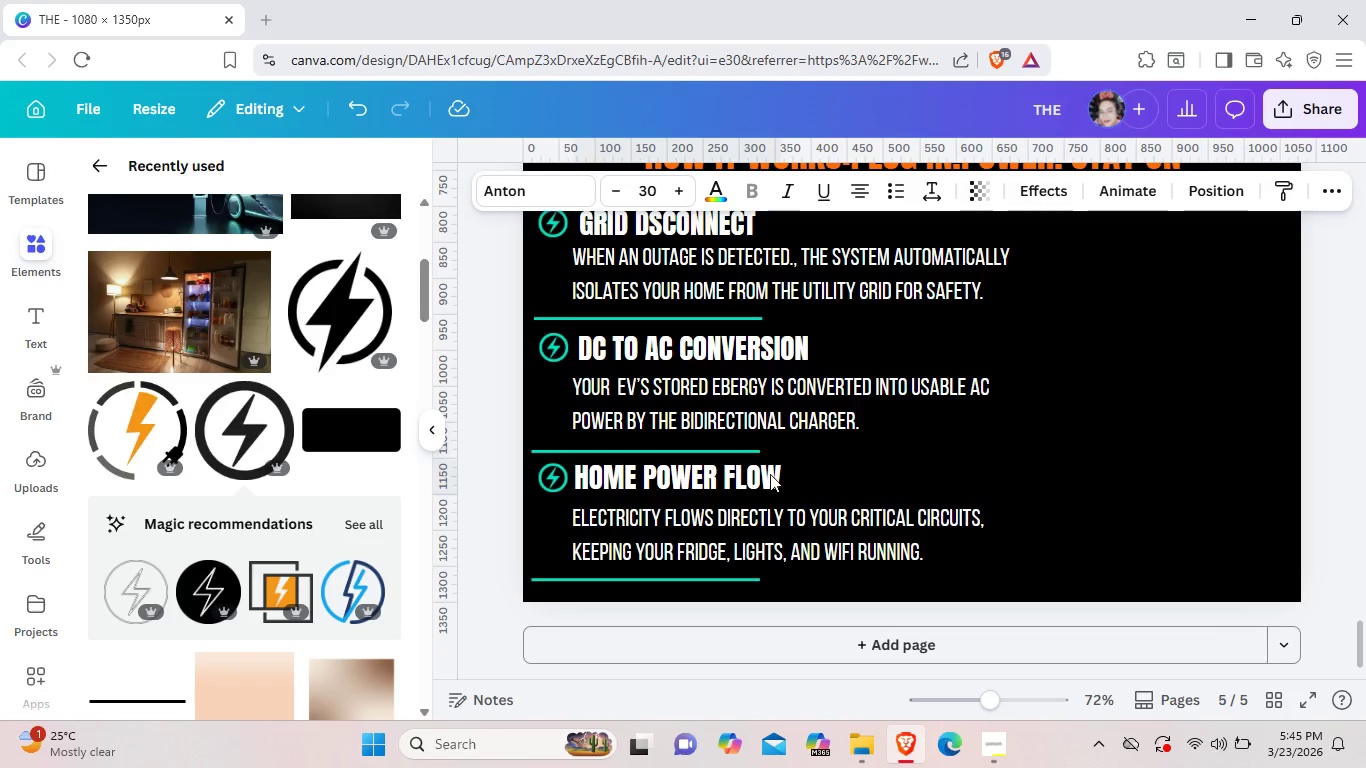 
key(ArrowRight)
 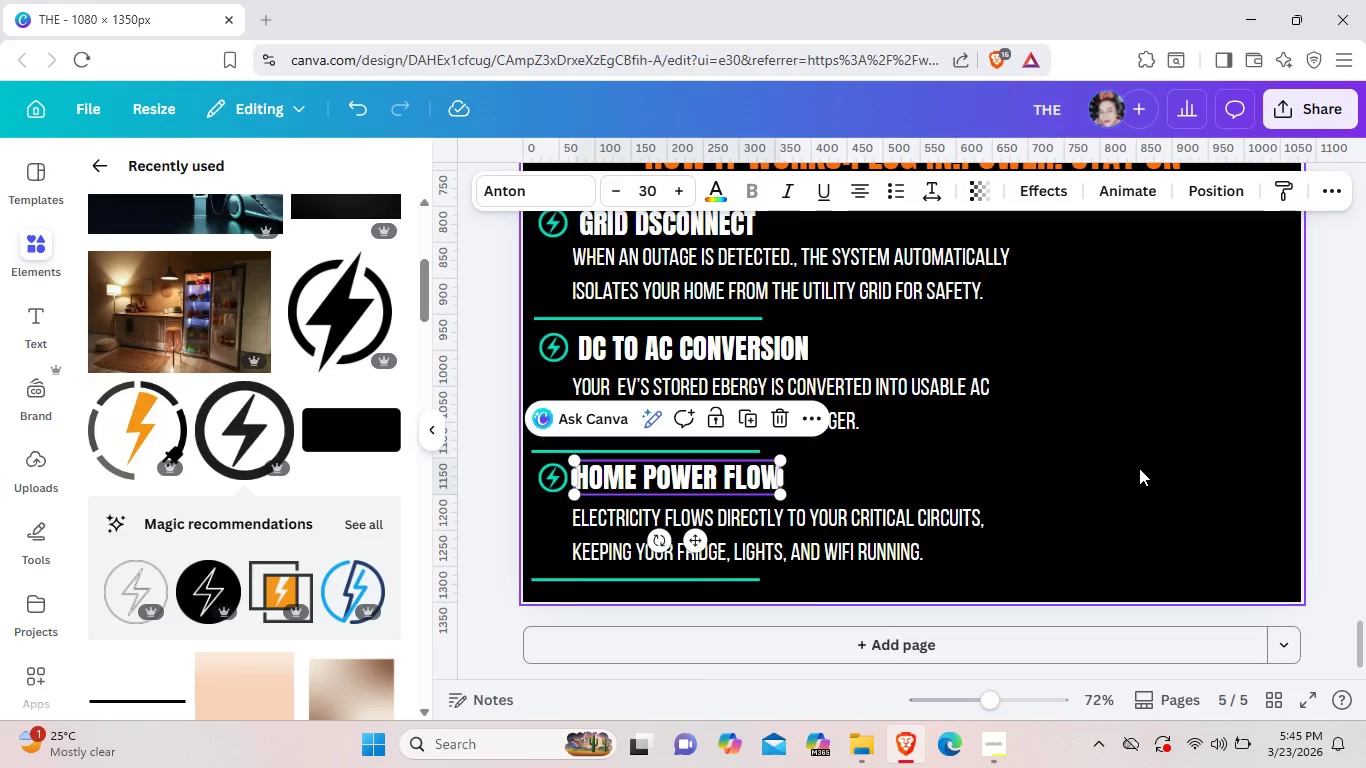 
left_click([1139, 468])
 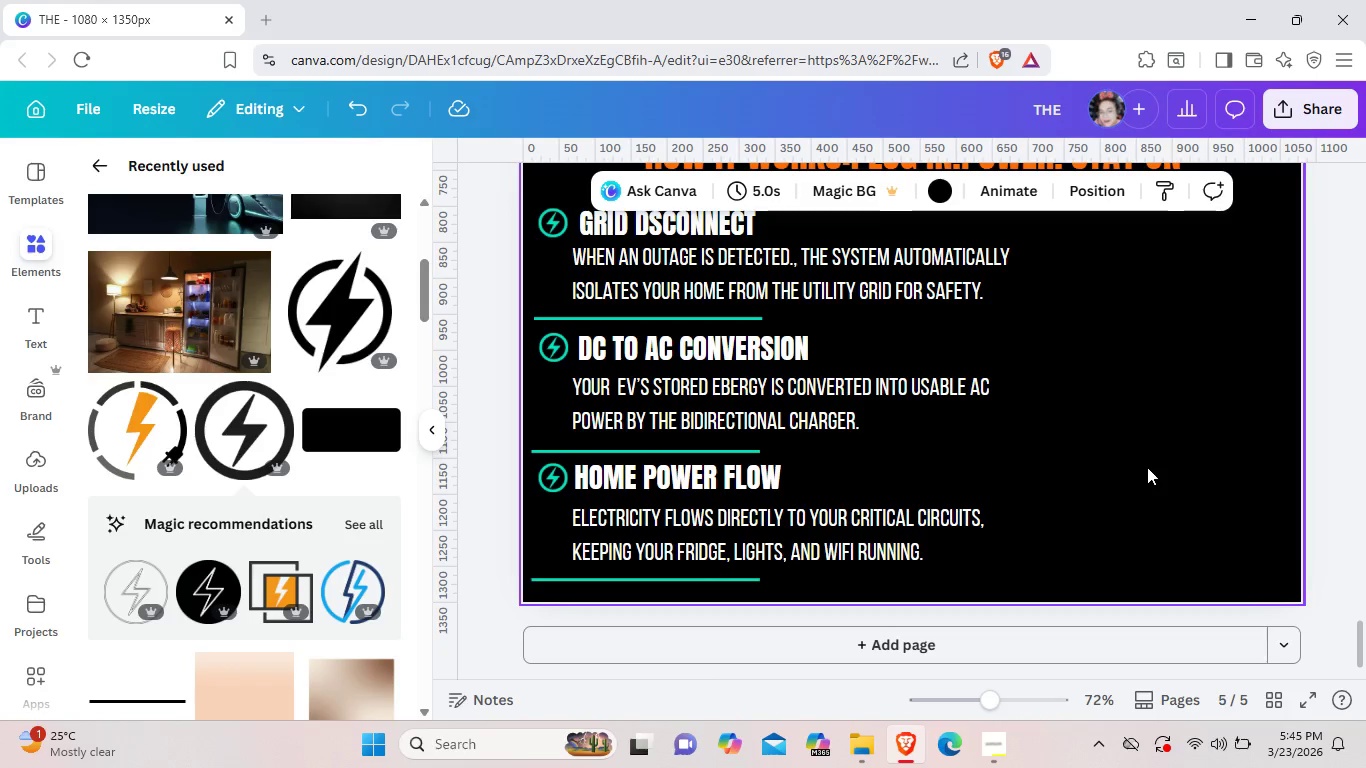 
left_click([1147, 467])
 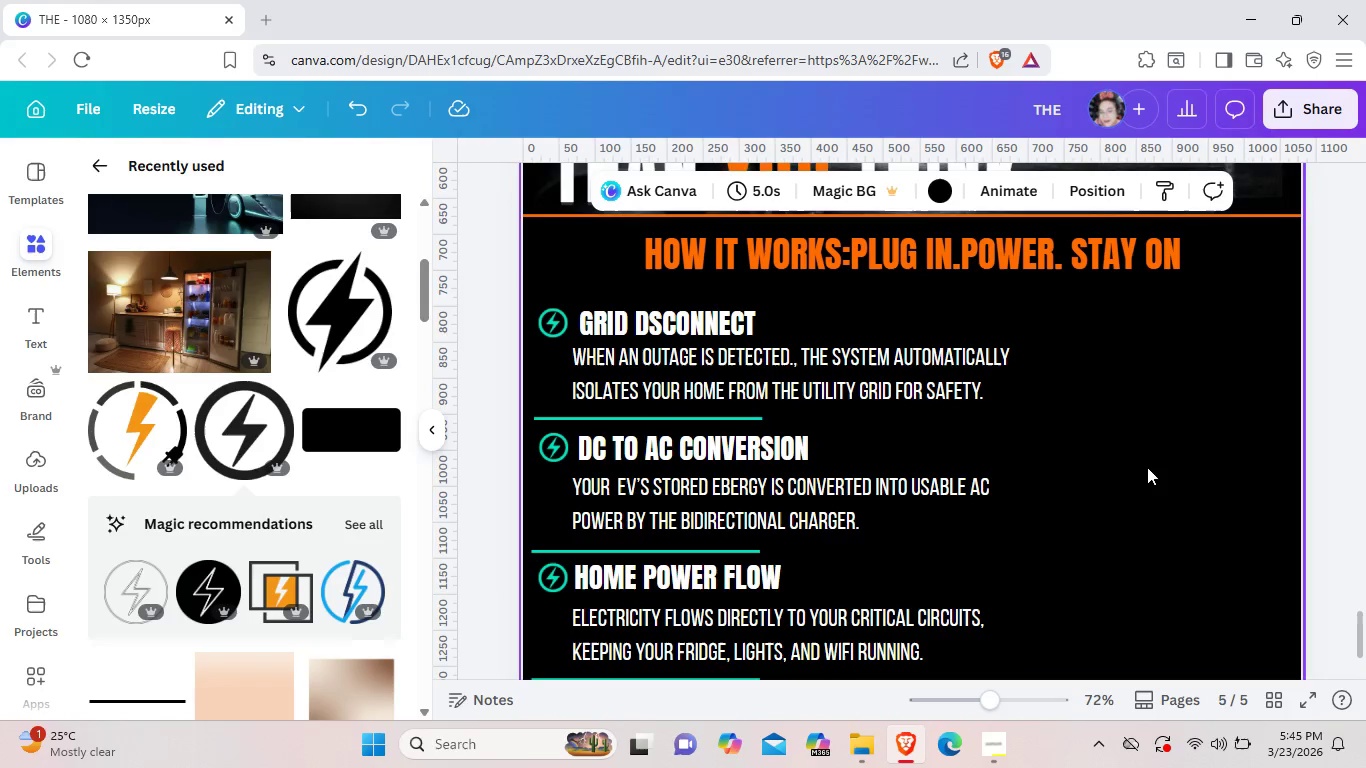 
scroll: coordinate [1147, 467], scroll_direction: up, amount: 1.0
 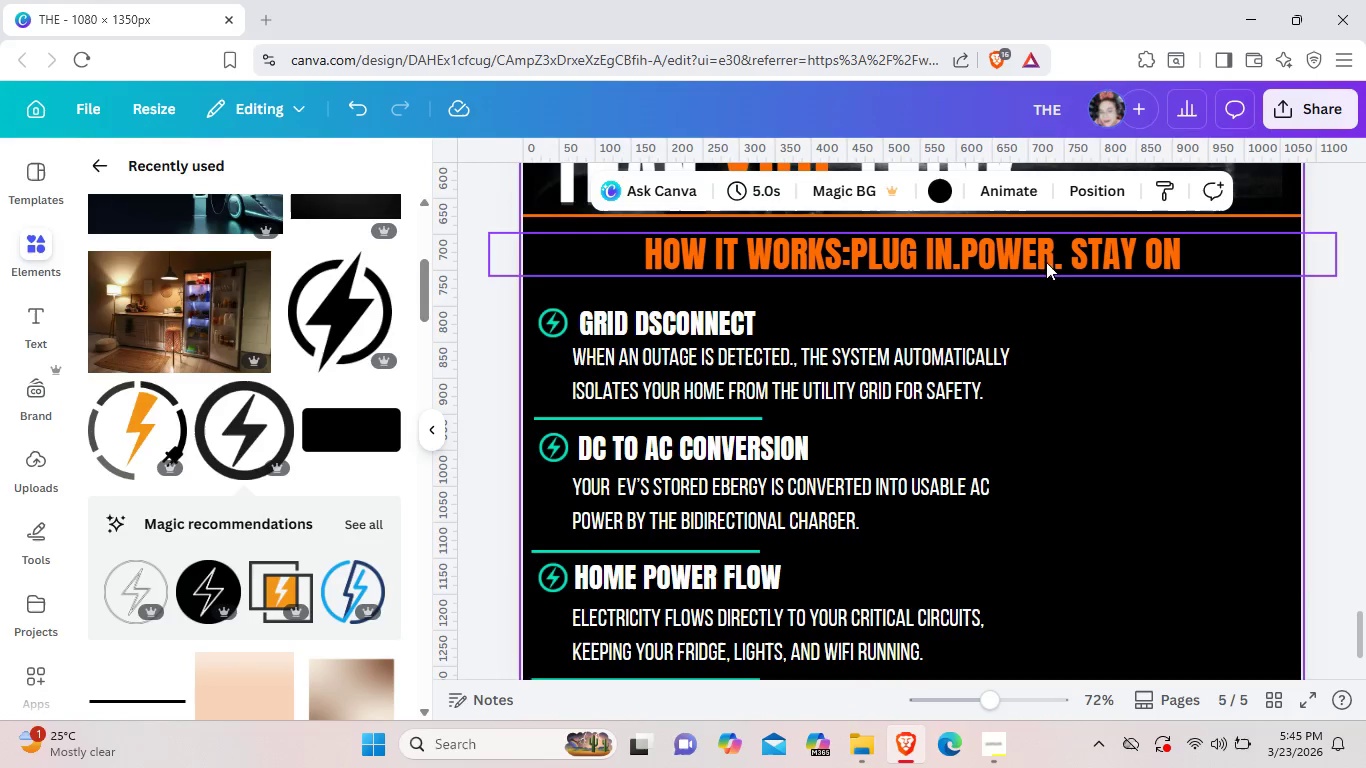 
left_click_drag(start_coordinate=[1047, 262], to_coordinate=[1028, 265])
 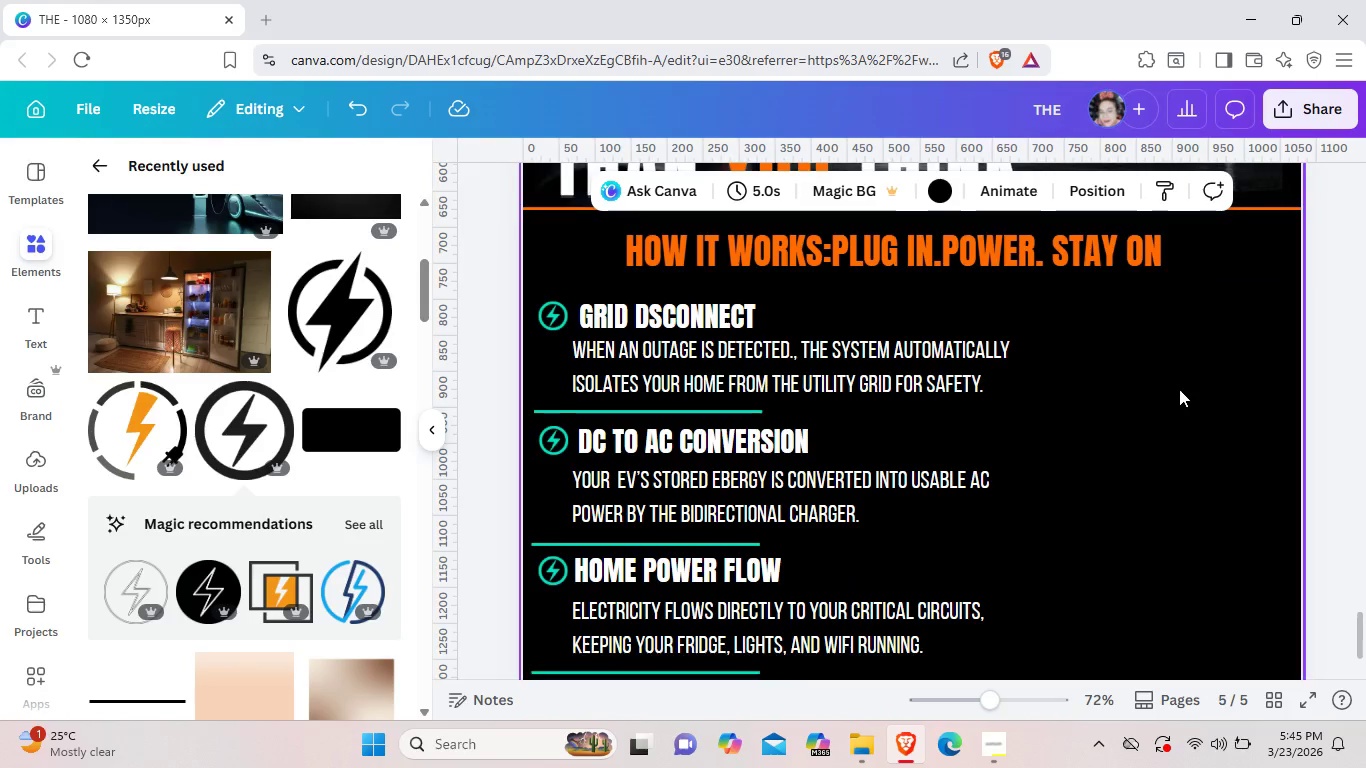 
left_click([1179, 389])
 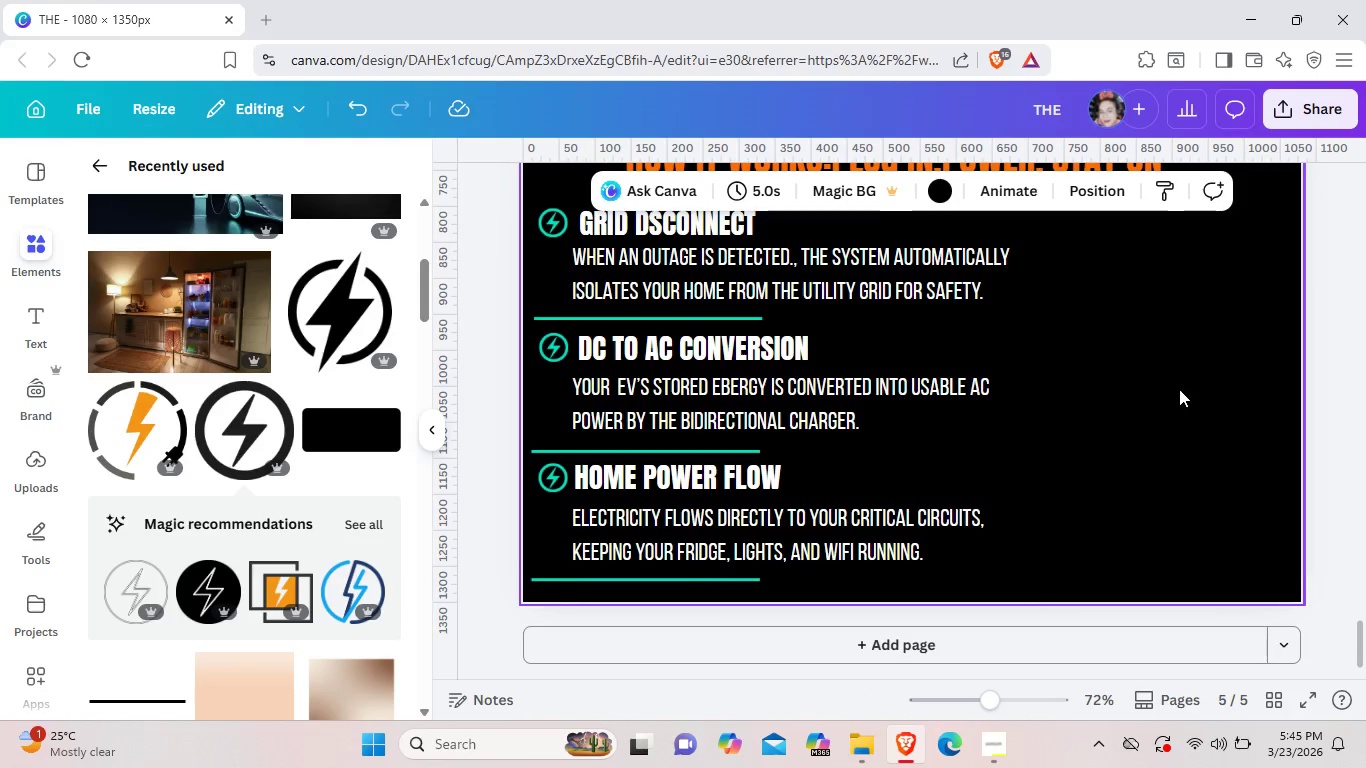 
scroll: coordinate [1179, 389], scroll_direction: down, amount: 2.0
 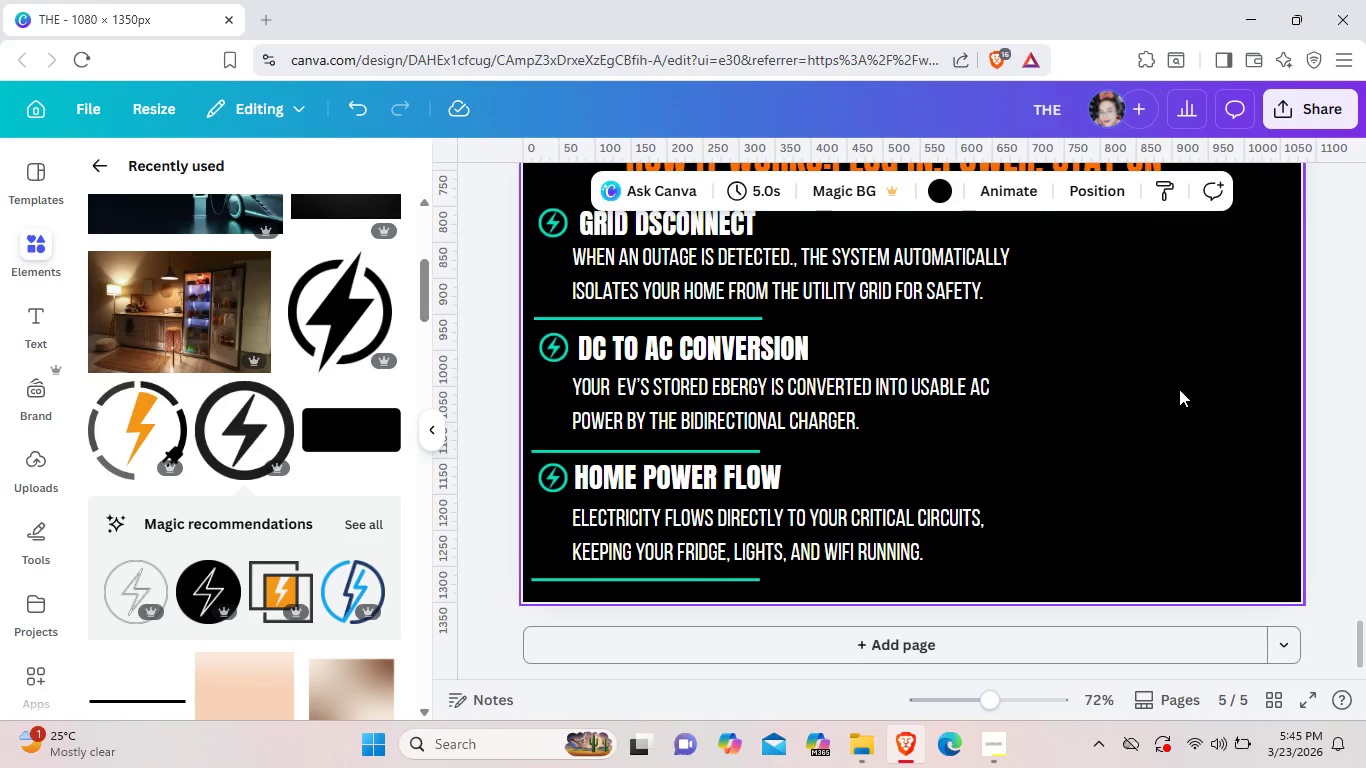 
scroll: coordinate [1179, 389], scroll_direction: up, amount: 1.0
 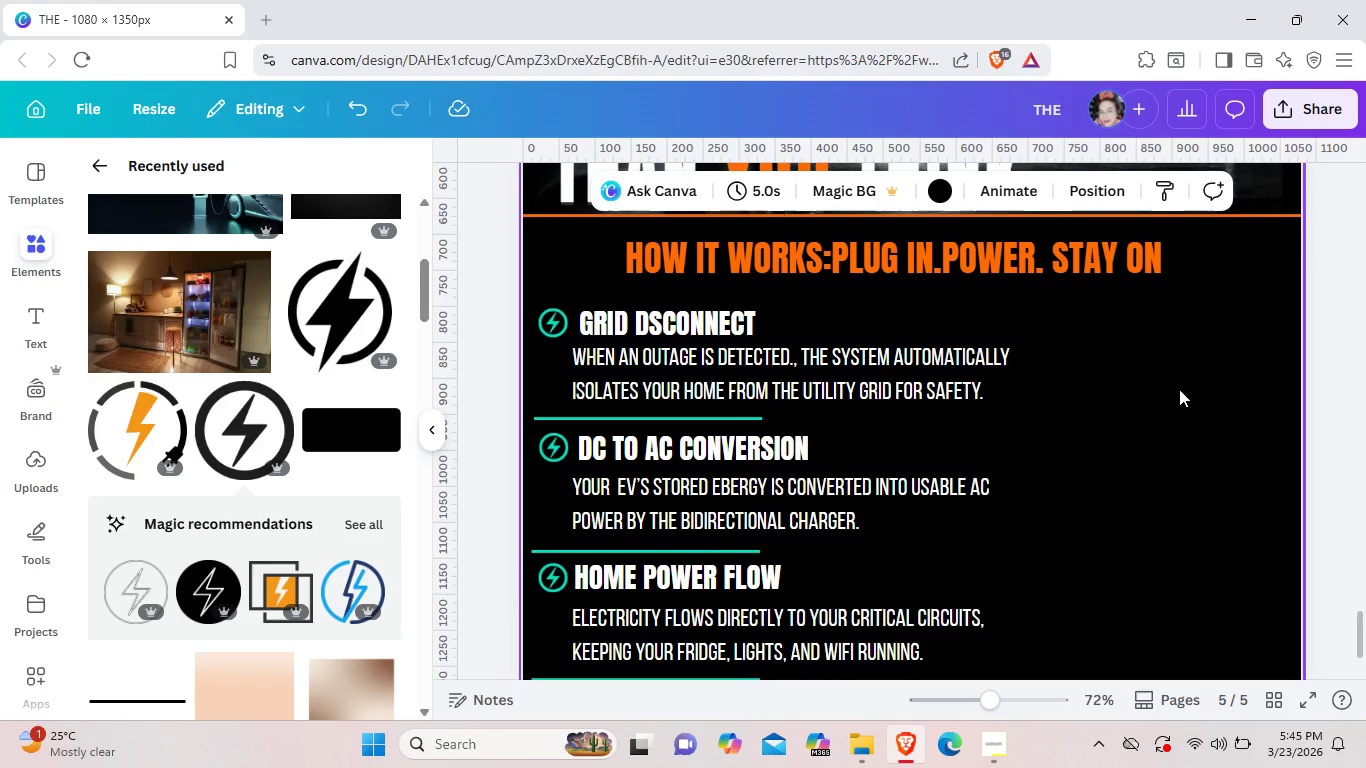 
scroll: coordinate [1179, 389], scroll_direction: down, amount: 1.0
 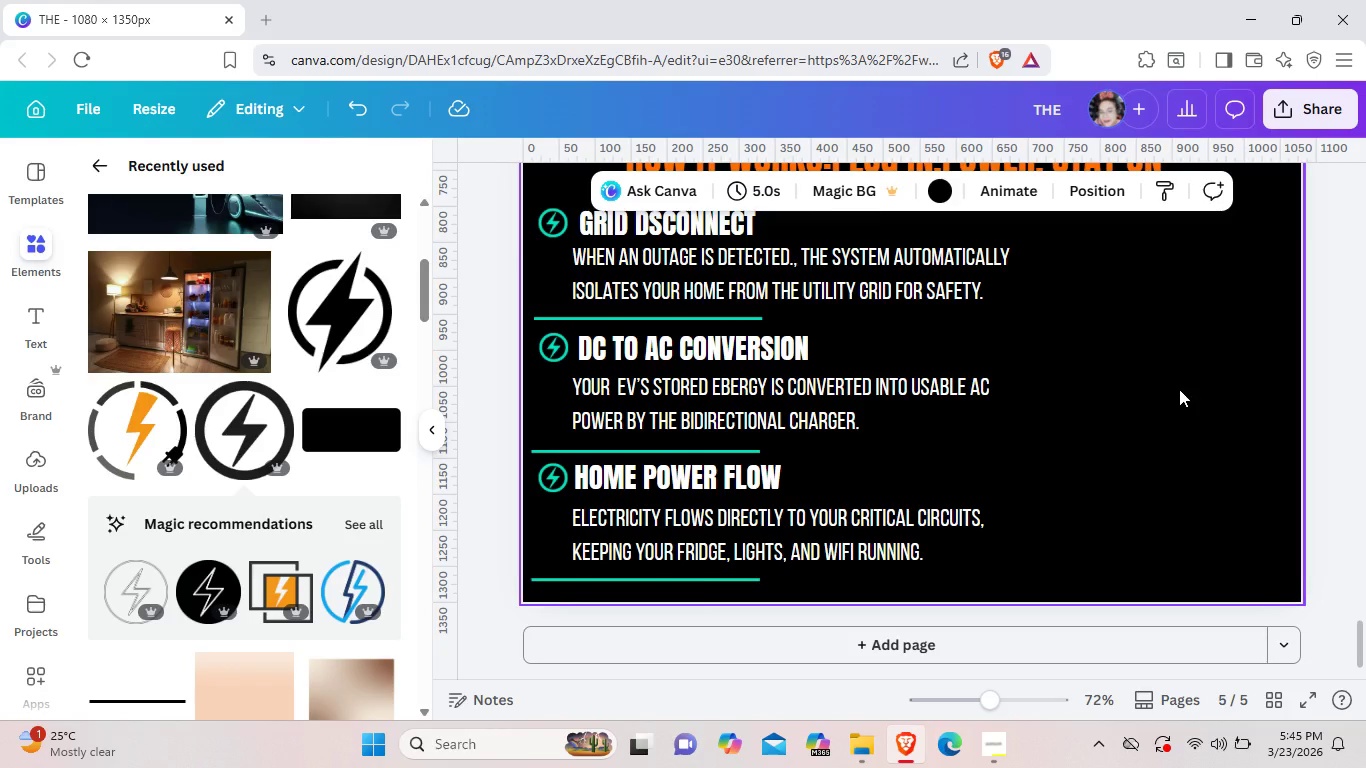 
scroll: coordinate [1179, 389], scroll_direction: up, amount: 2.0
 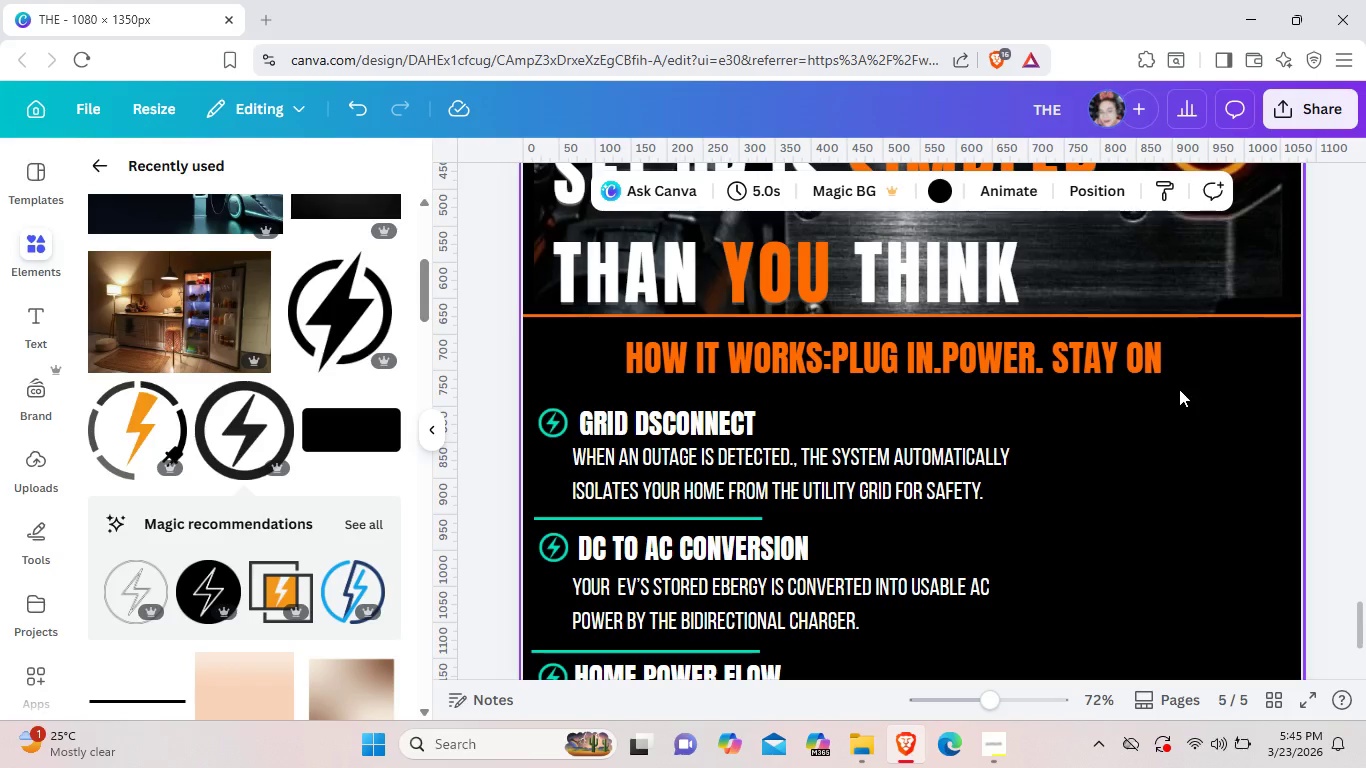 
scroll: coordinate [1179, 389], scroll_direction: down, amount: 2.0
 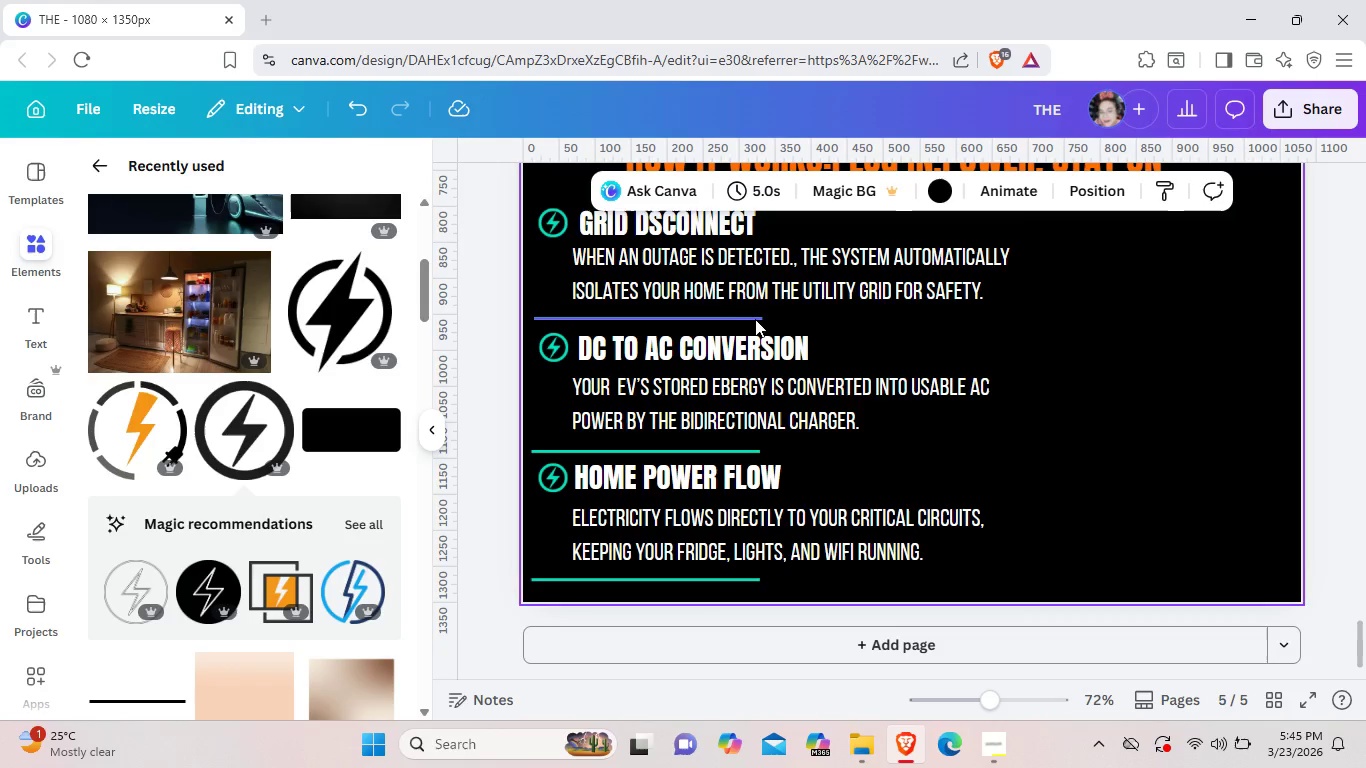 
left_click([754, 319])
 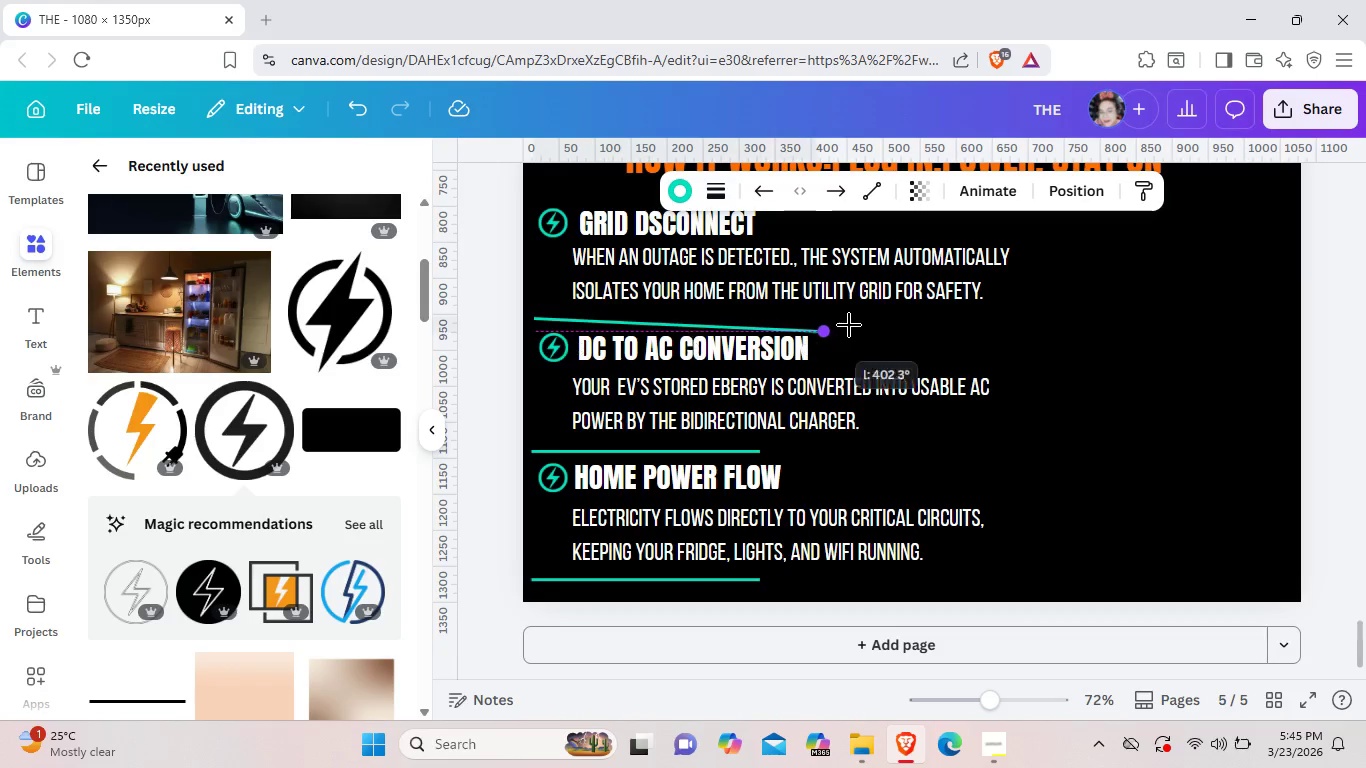 
left_click_drag(start_coordinate=[762, 319], to_coordinate=[1013, 321])
 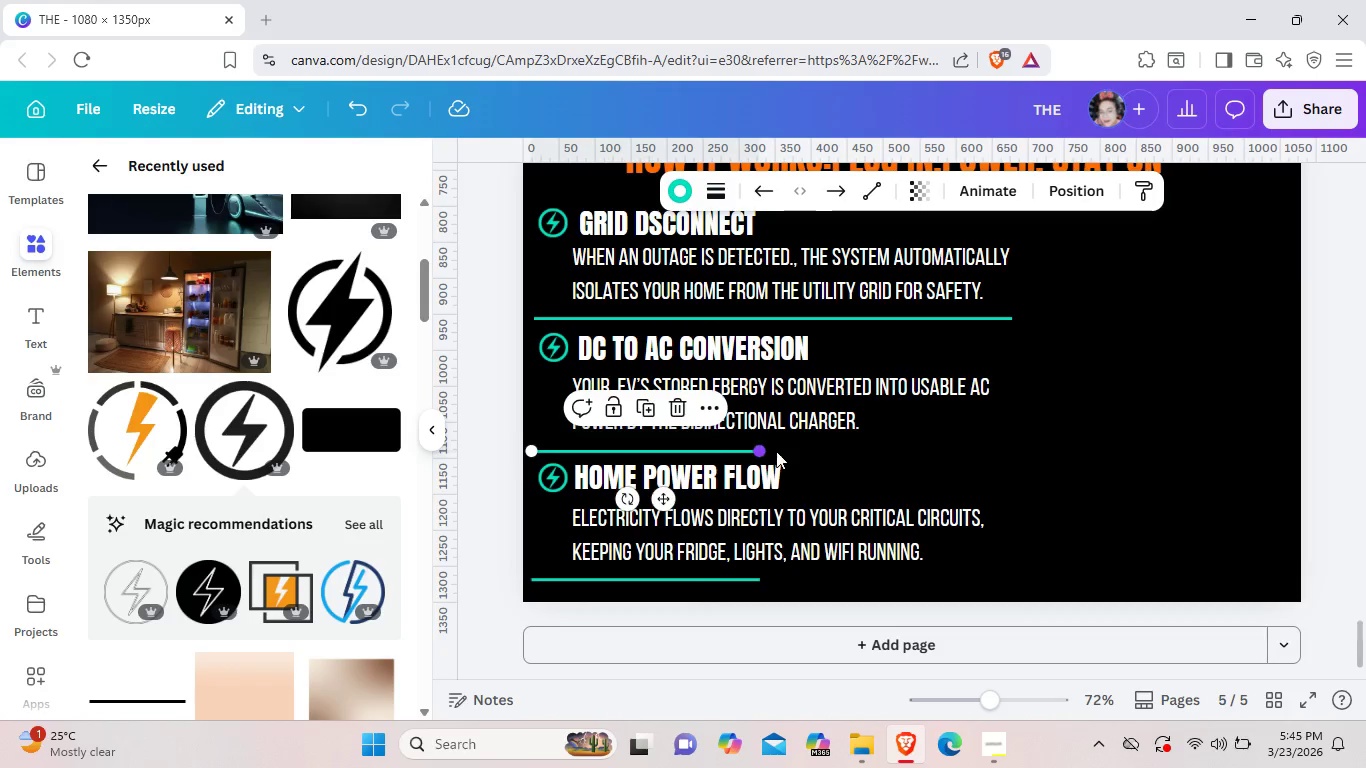 
left_click([757, 450])
 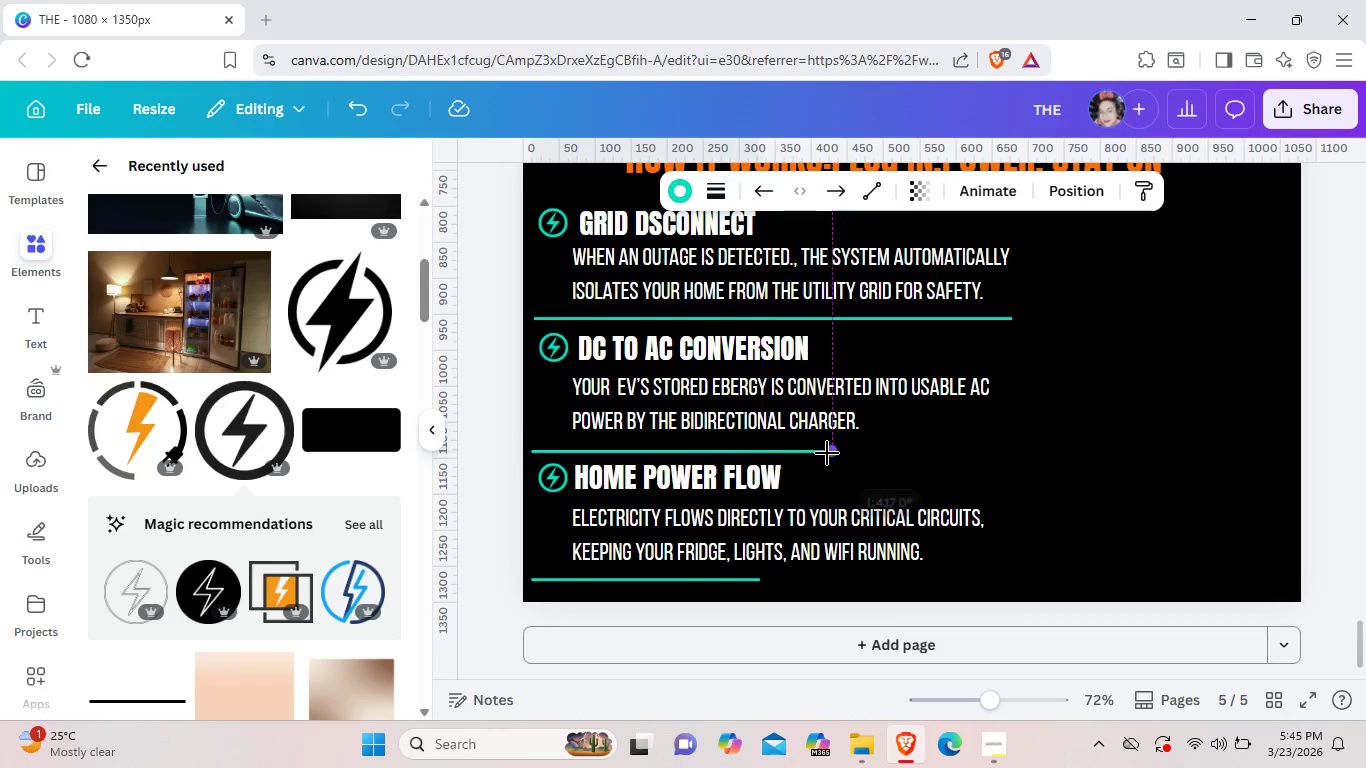 
left_click_drag(start_coordinate=[758, 452], to_coordinate=[1011, 453])
 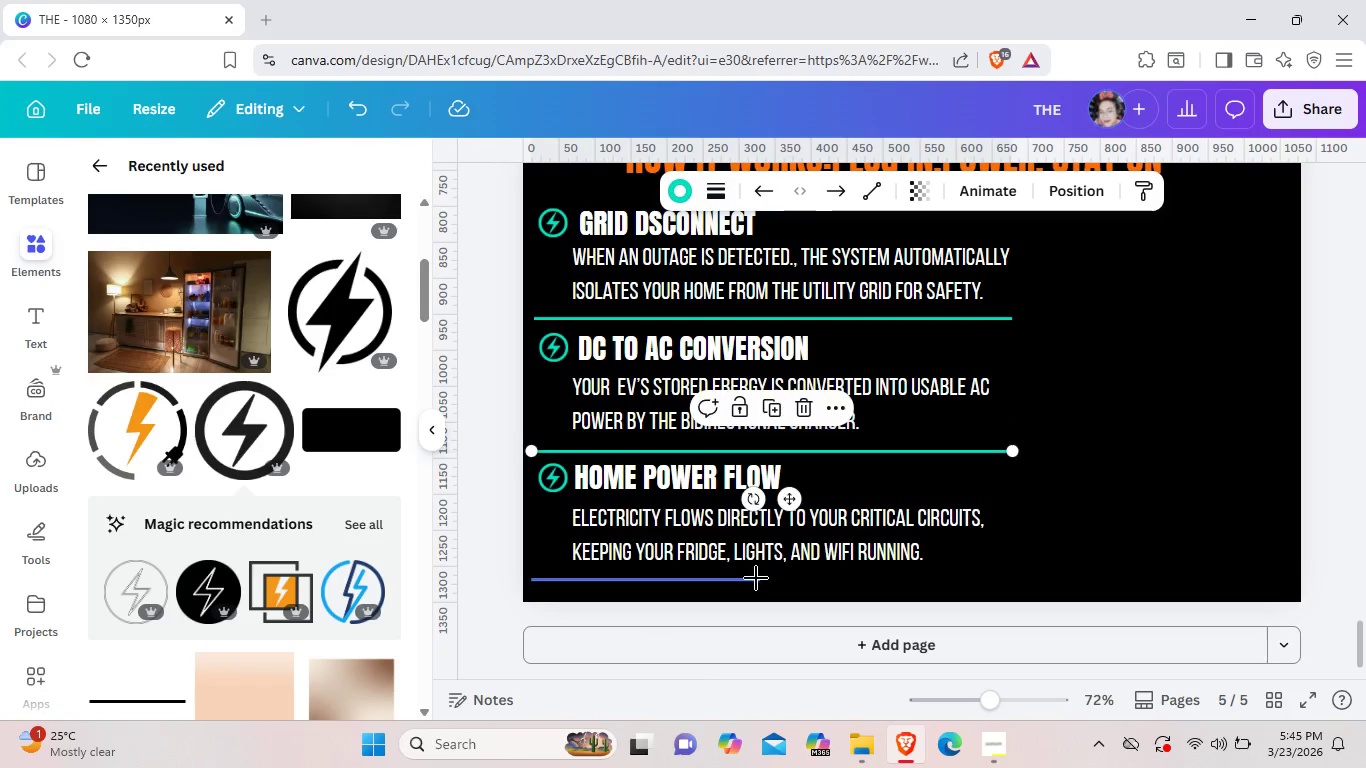 
left_click([756, 578])
 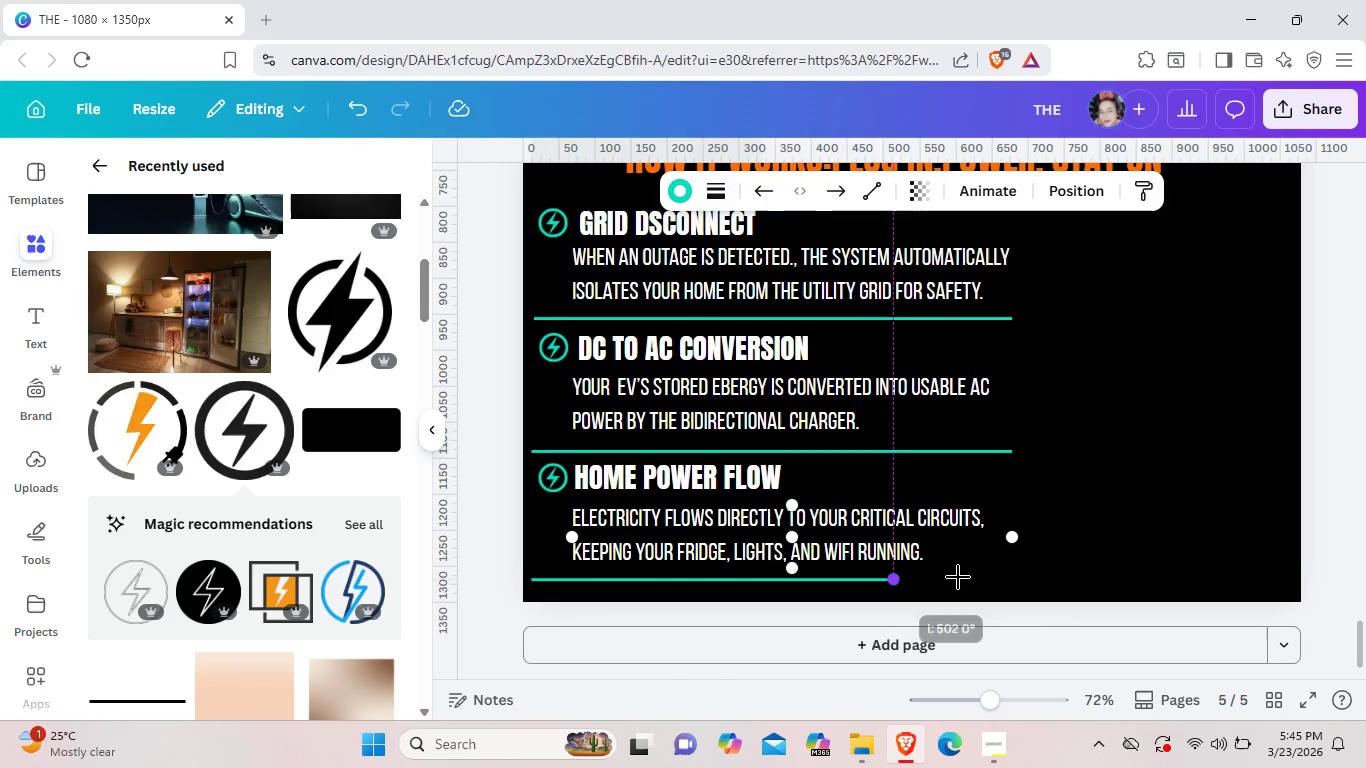 
left_click_drag(start_coordinate=[760, 580], to_coordinate=[1012, 575])
 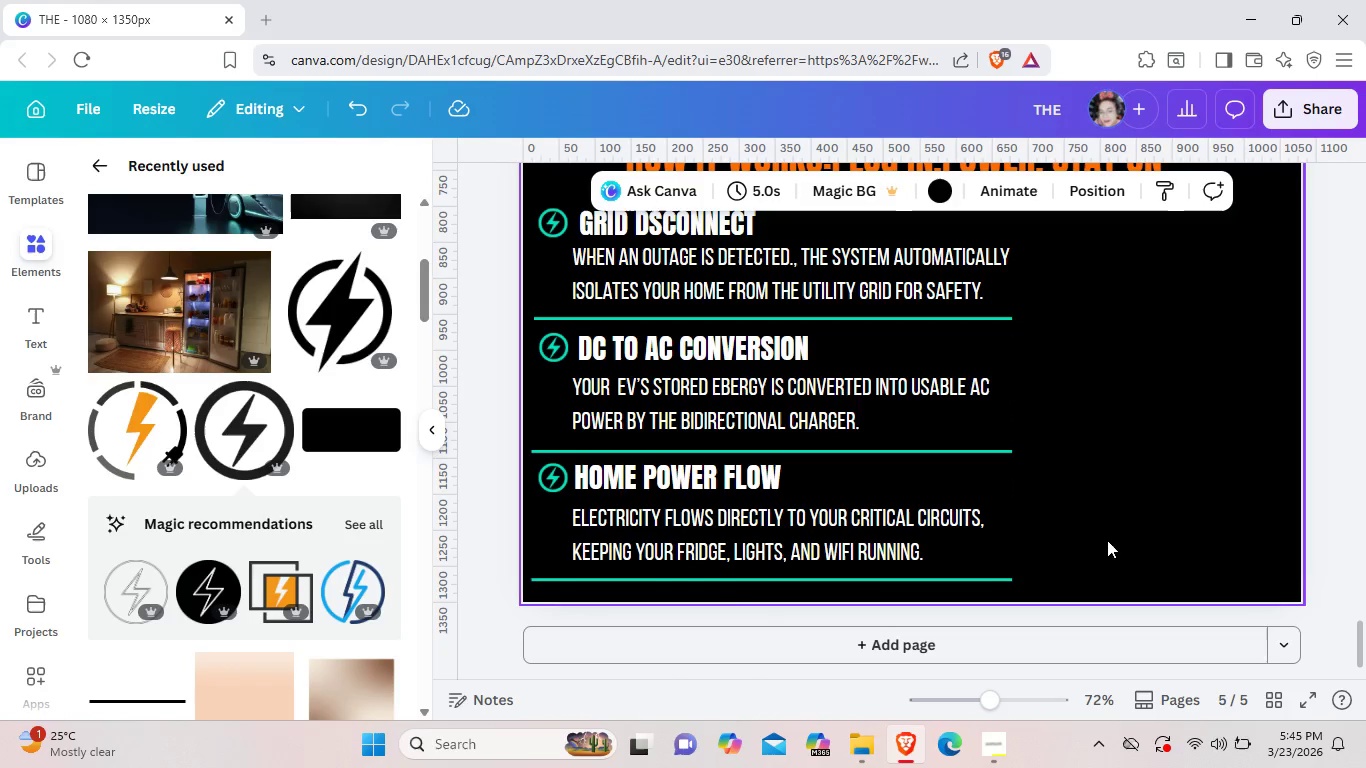 
left_click([1107, 540])
 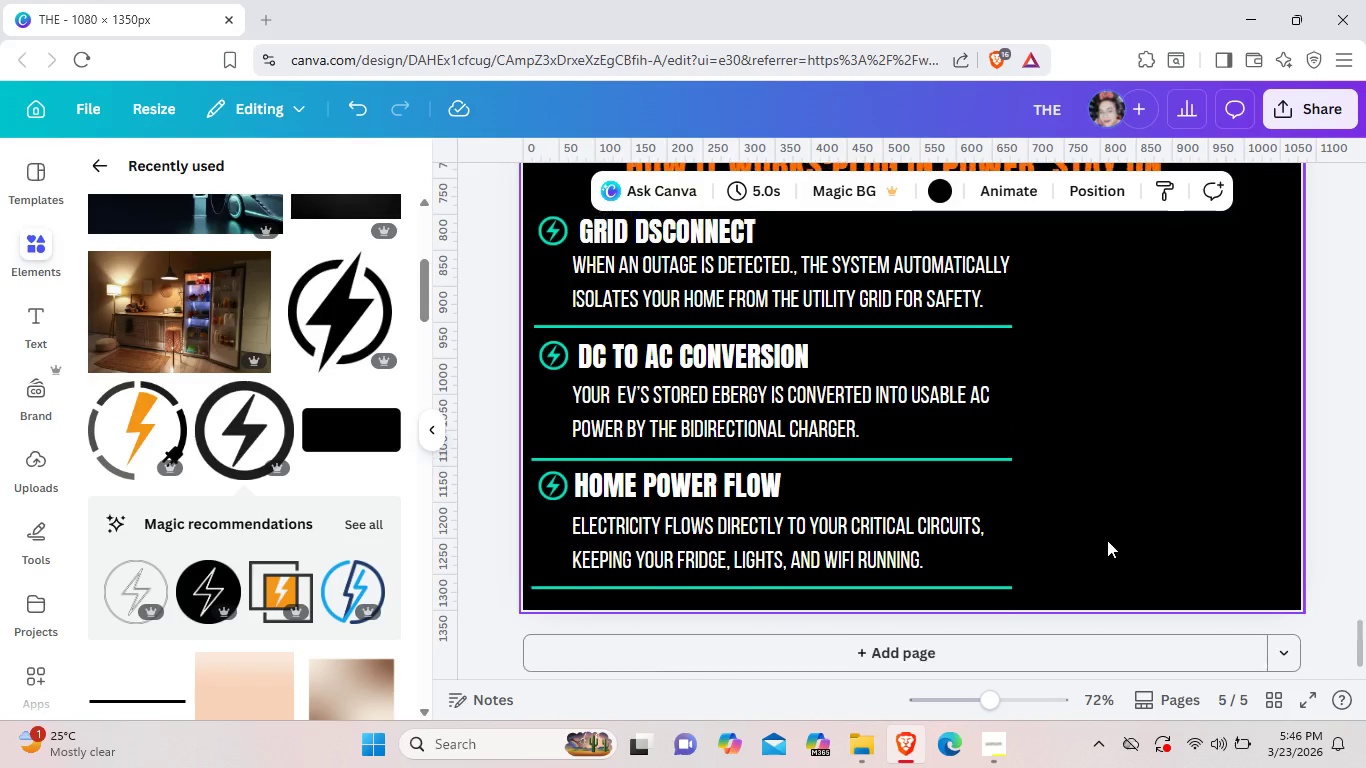 
scroll: coordinate [1107, 540], scroll_direction: up, amount: 1.0
 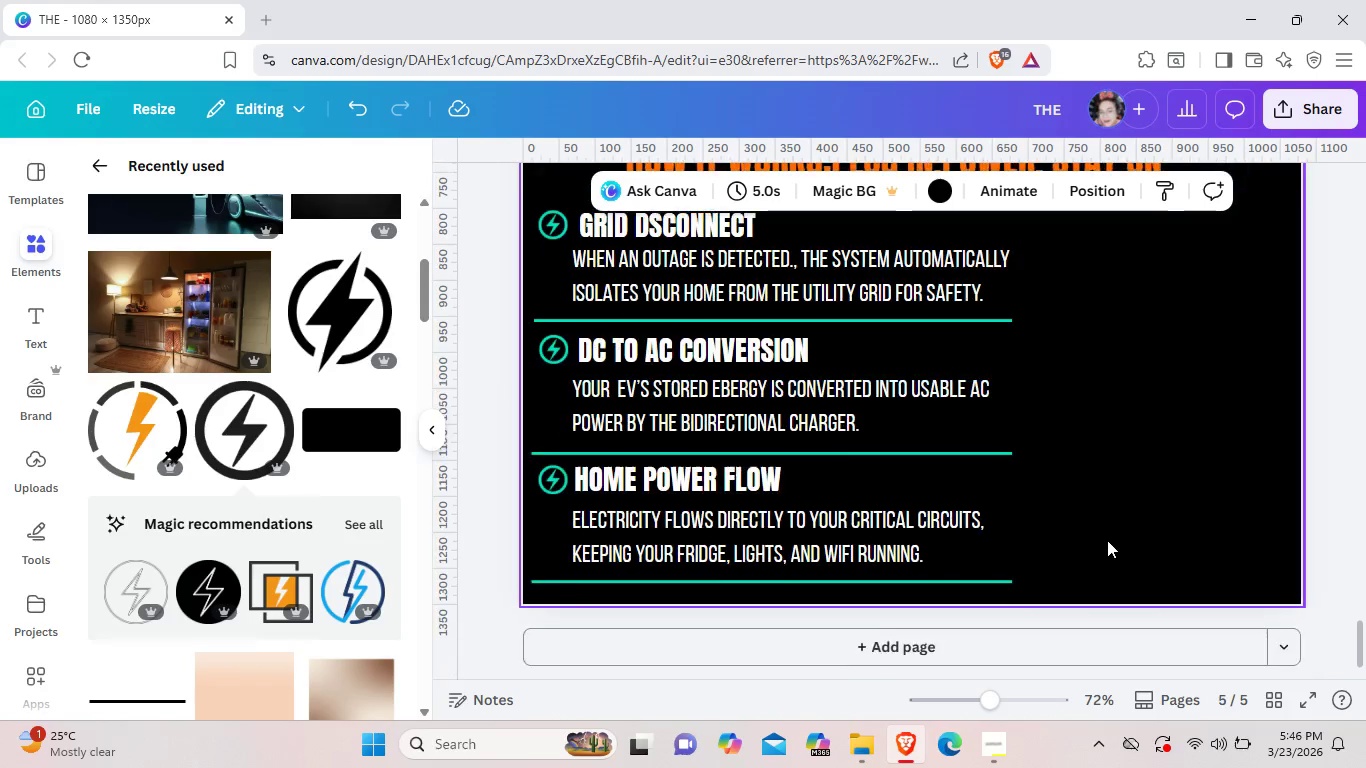 
scroll: coordinate [1107, 540], scroll_direction: down, amount: 2.0
 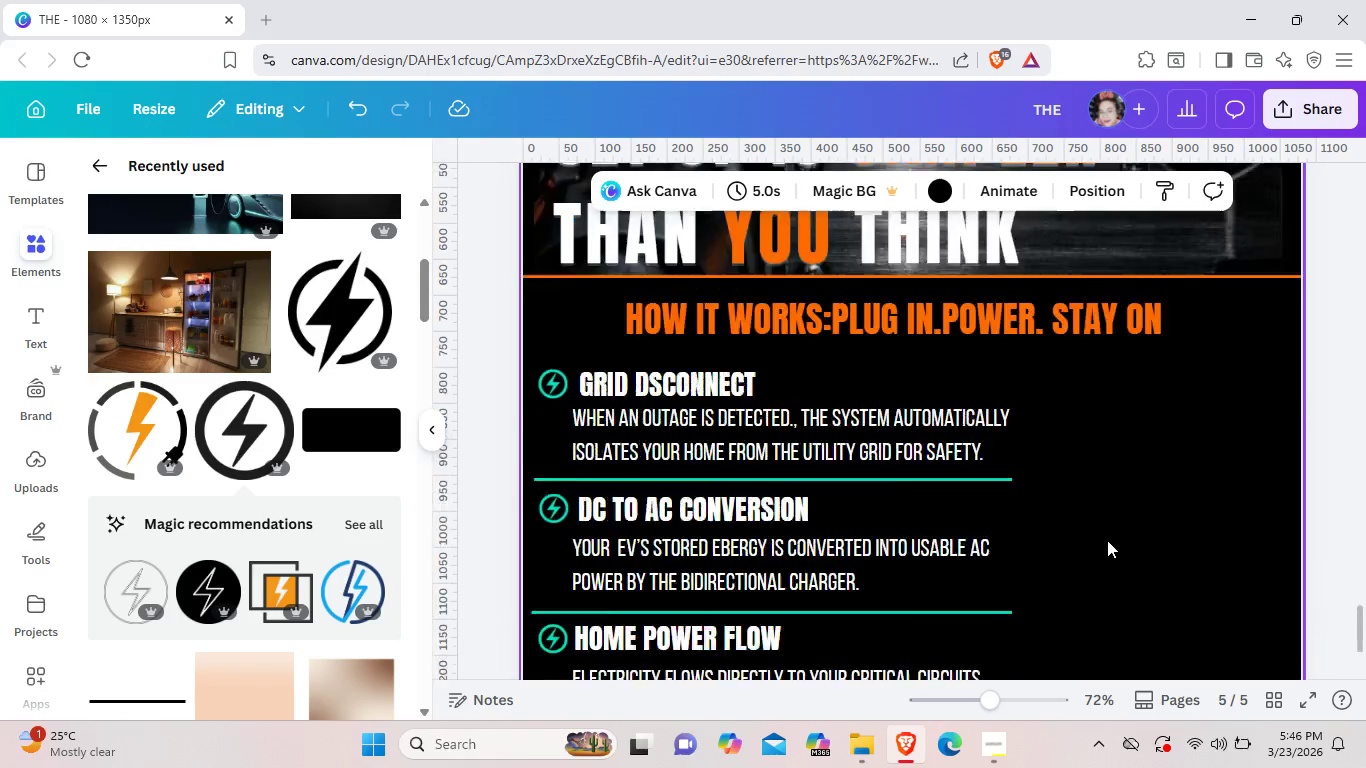 
scroll: coordinate [1107, 540], scroll_direction: up, amount: 3.0
 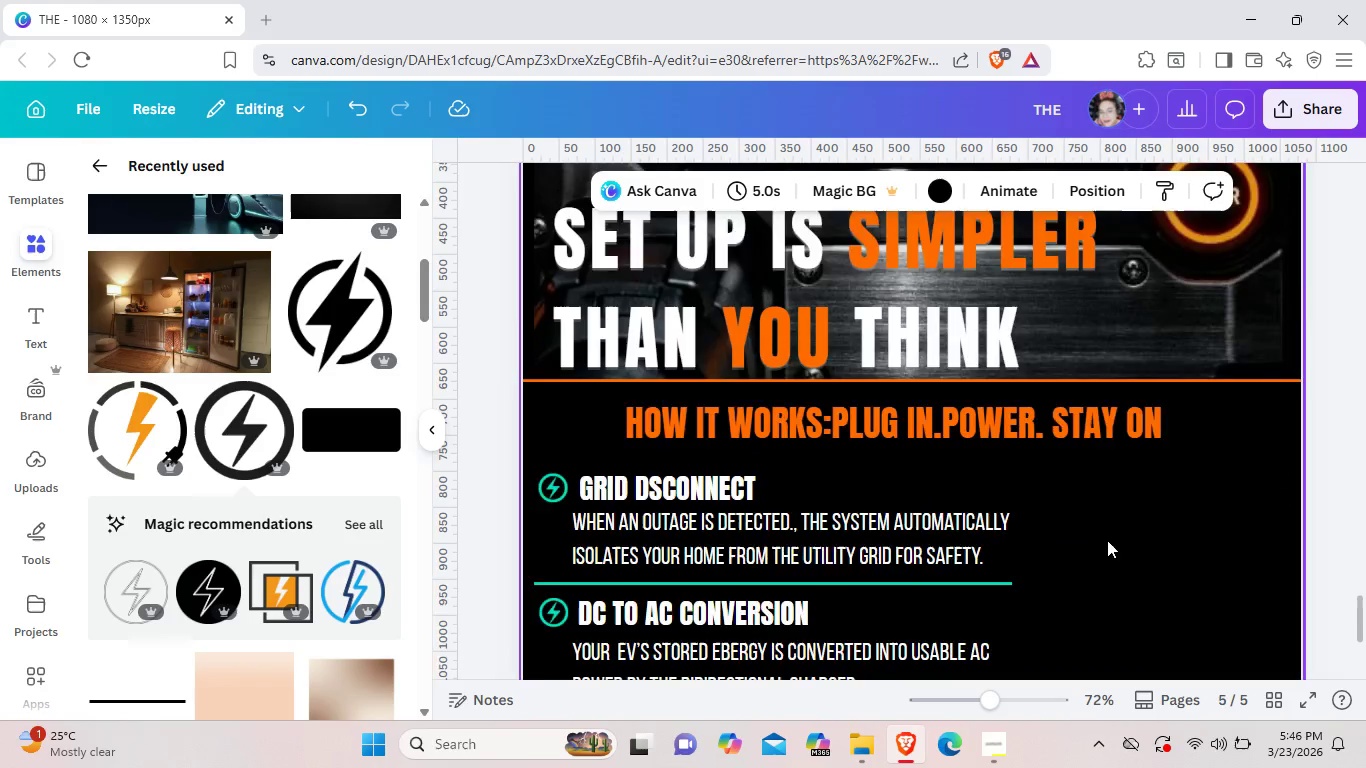 
scroll: coordinate [1107, 540], scroll_direction: down, amount: 3.0
 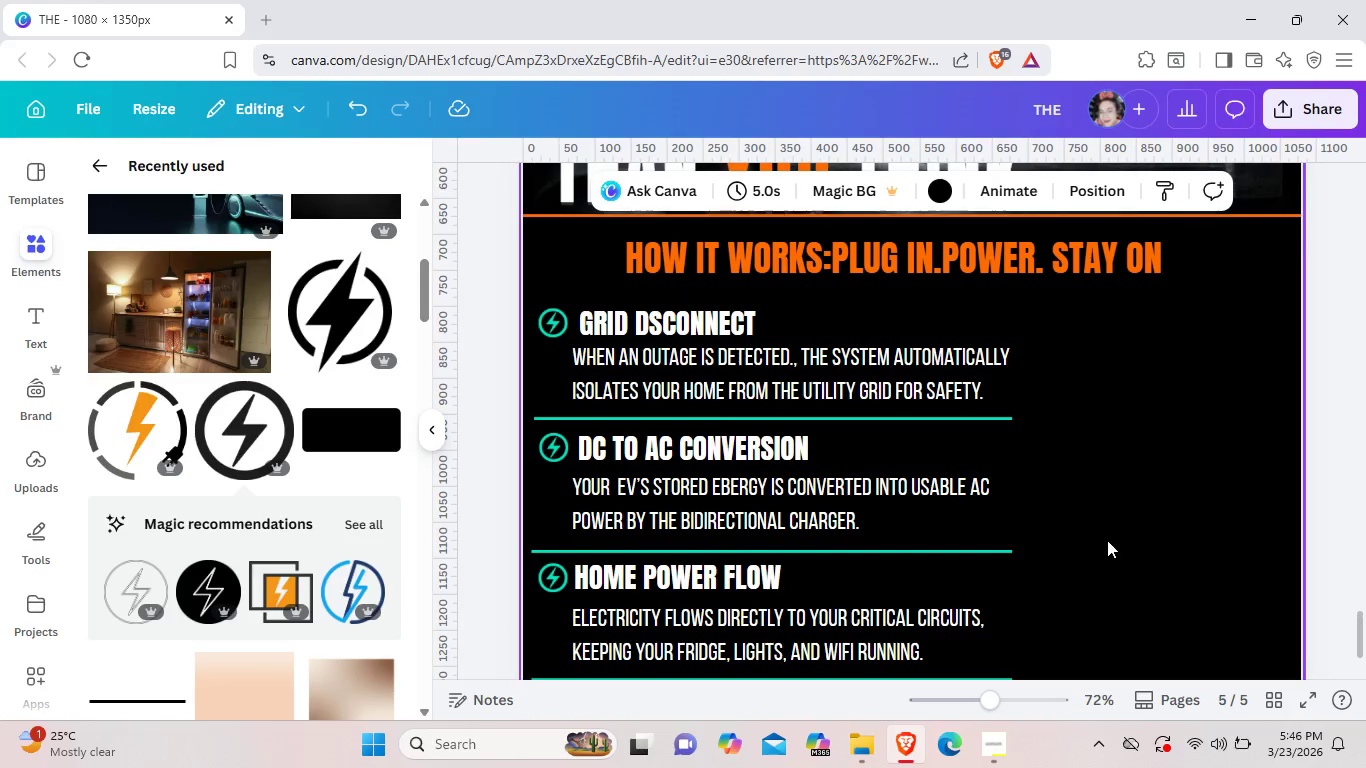 
scroll: coordinate [1107, 540], scroll_direction: up, amount: 1.0
 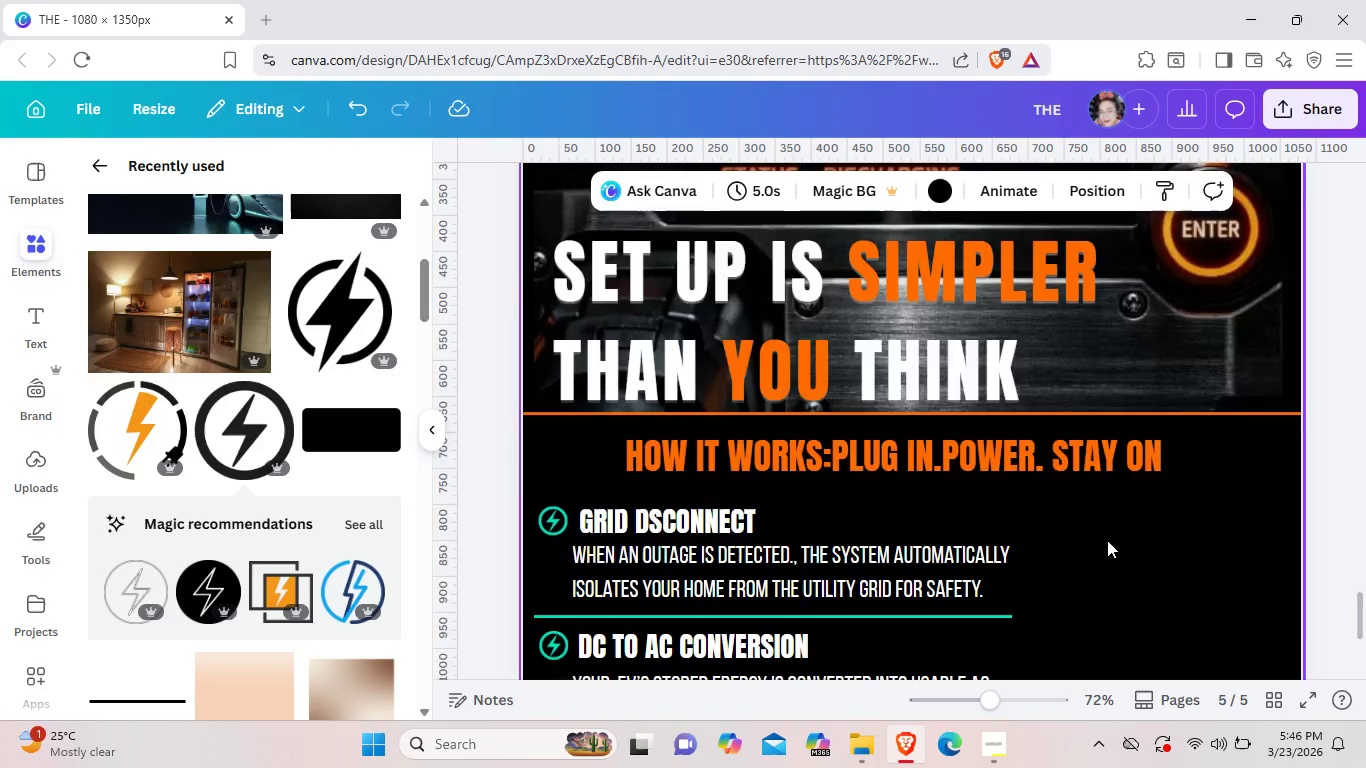 
scroll: coordinate [1107, 540], scroll_direction: down, amount: 2.0
 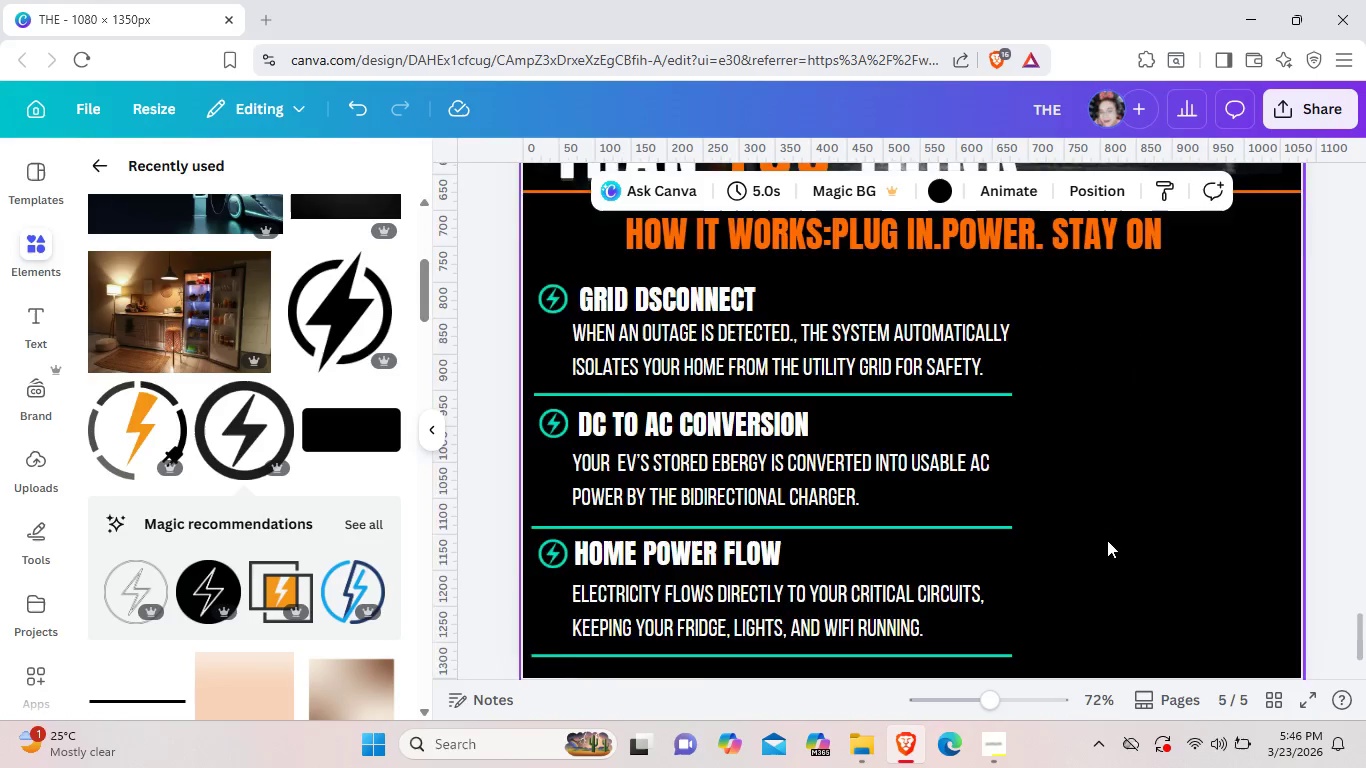 
scroll: coordinate [1107, 540], scroll_direction: up, amount: 2.0
 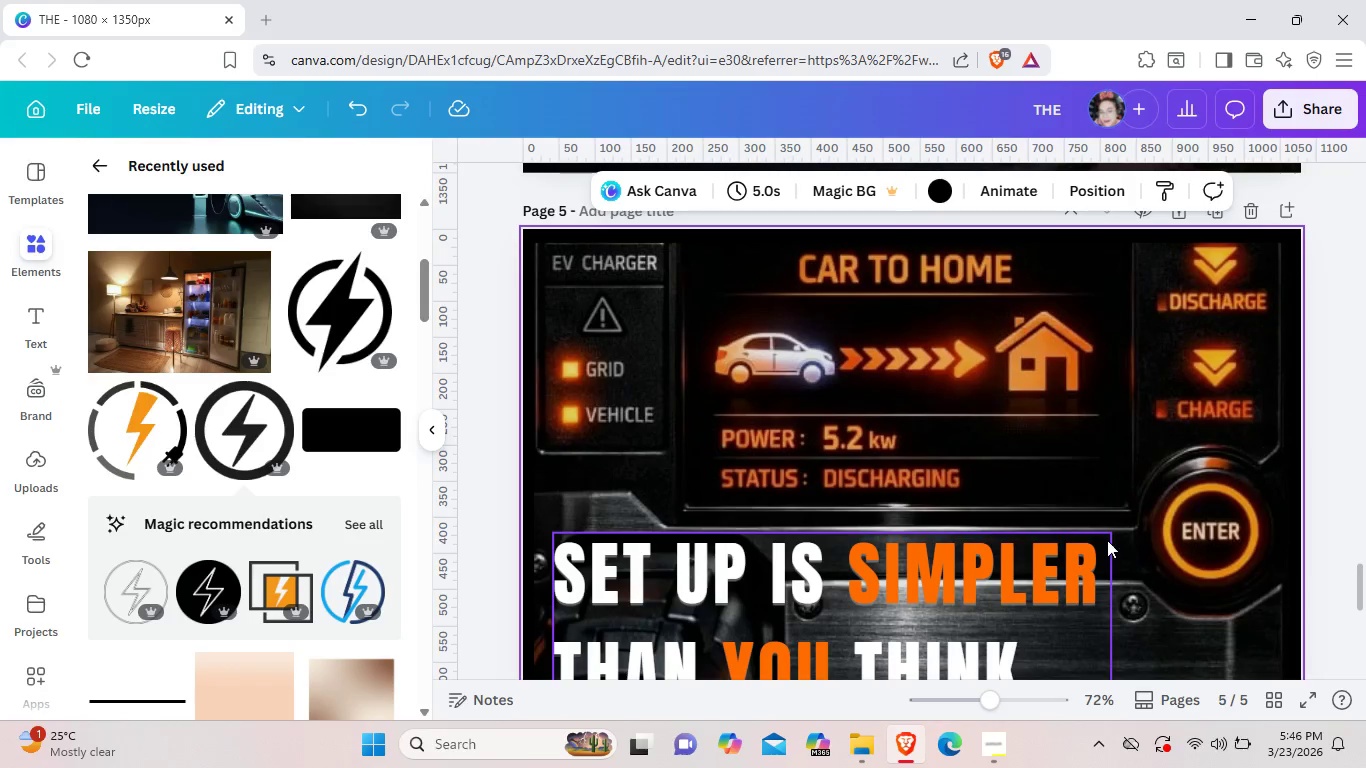 
left_click([1108, 506])
 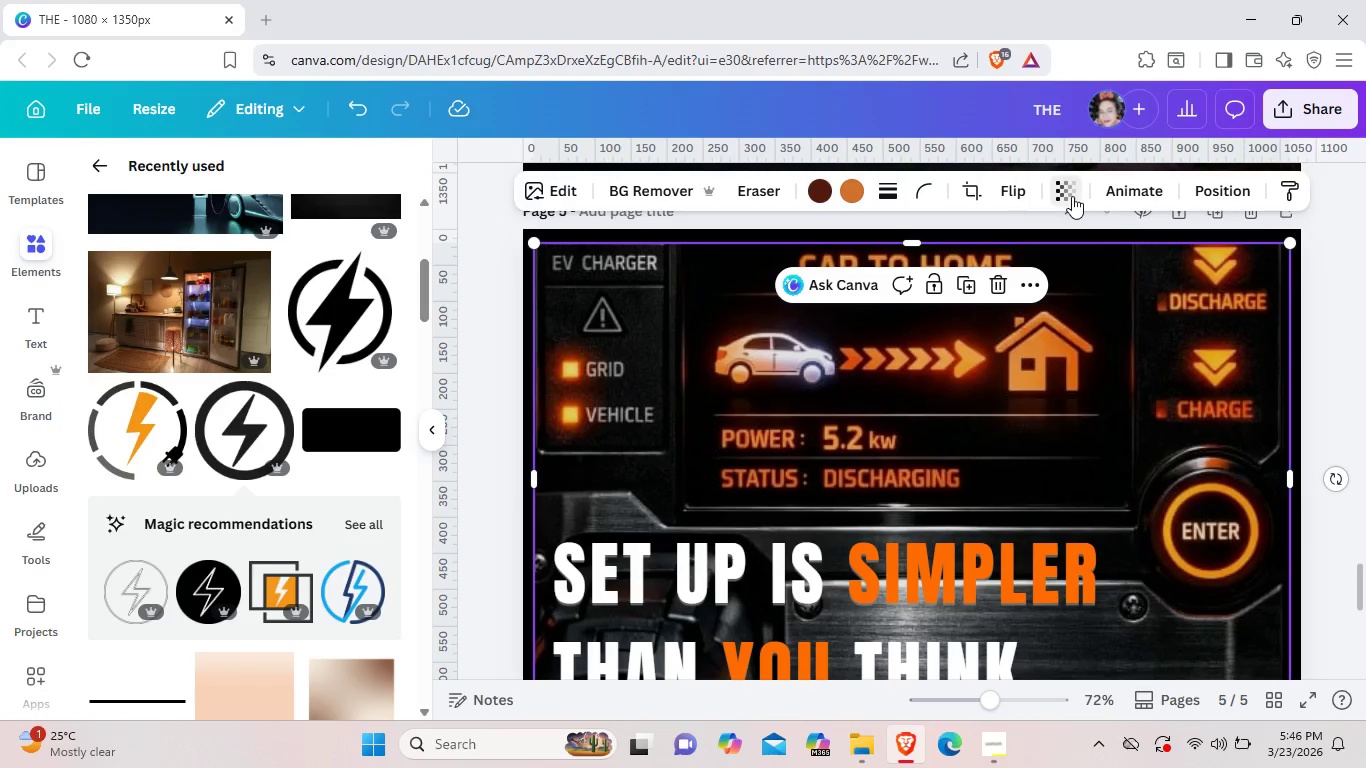 
left_click([1072, 196])
 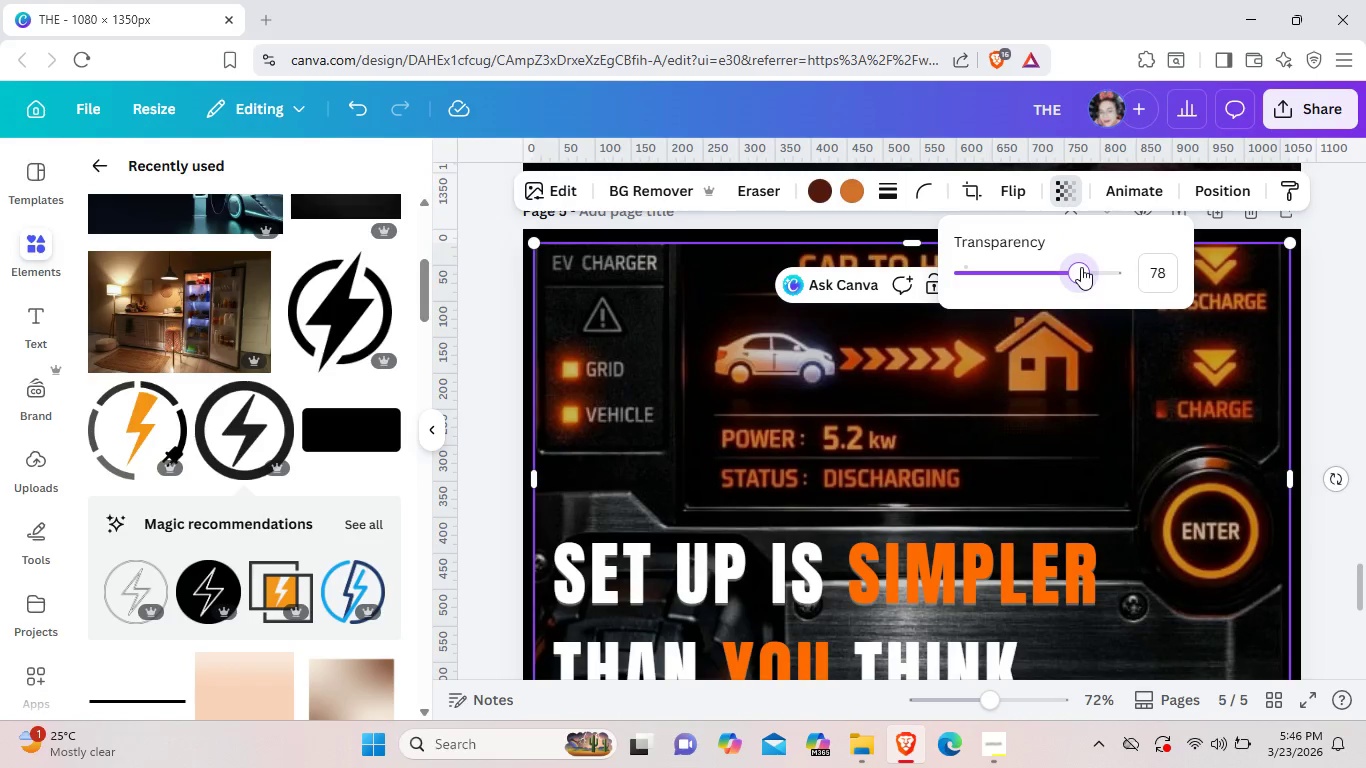 
left_click([1081, 267])
 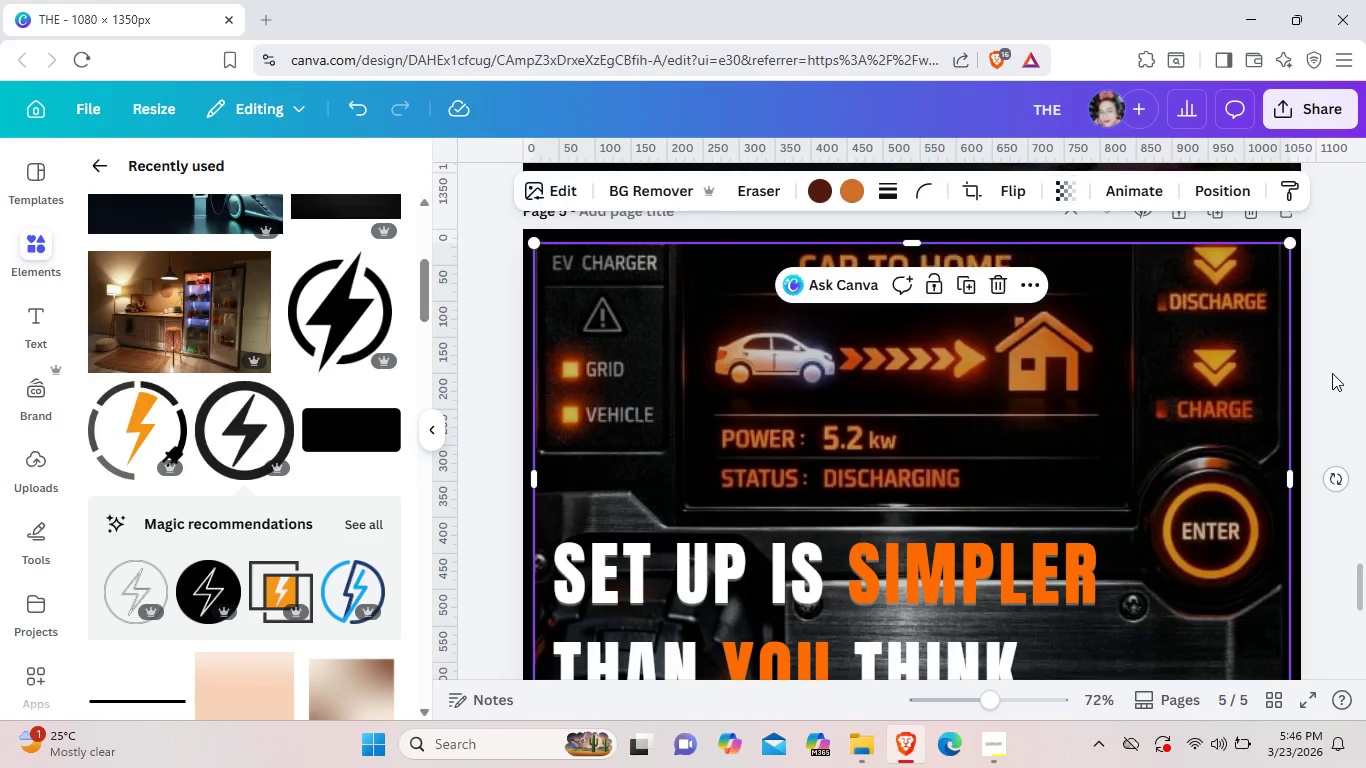 
left_click([1332, 373])
 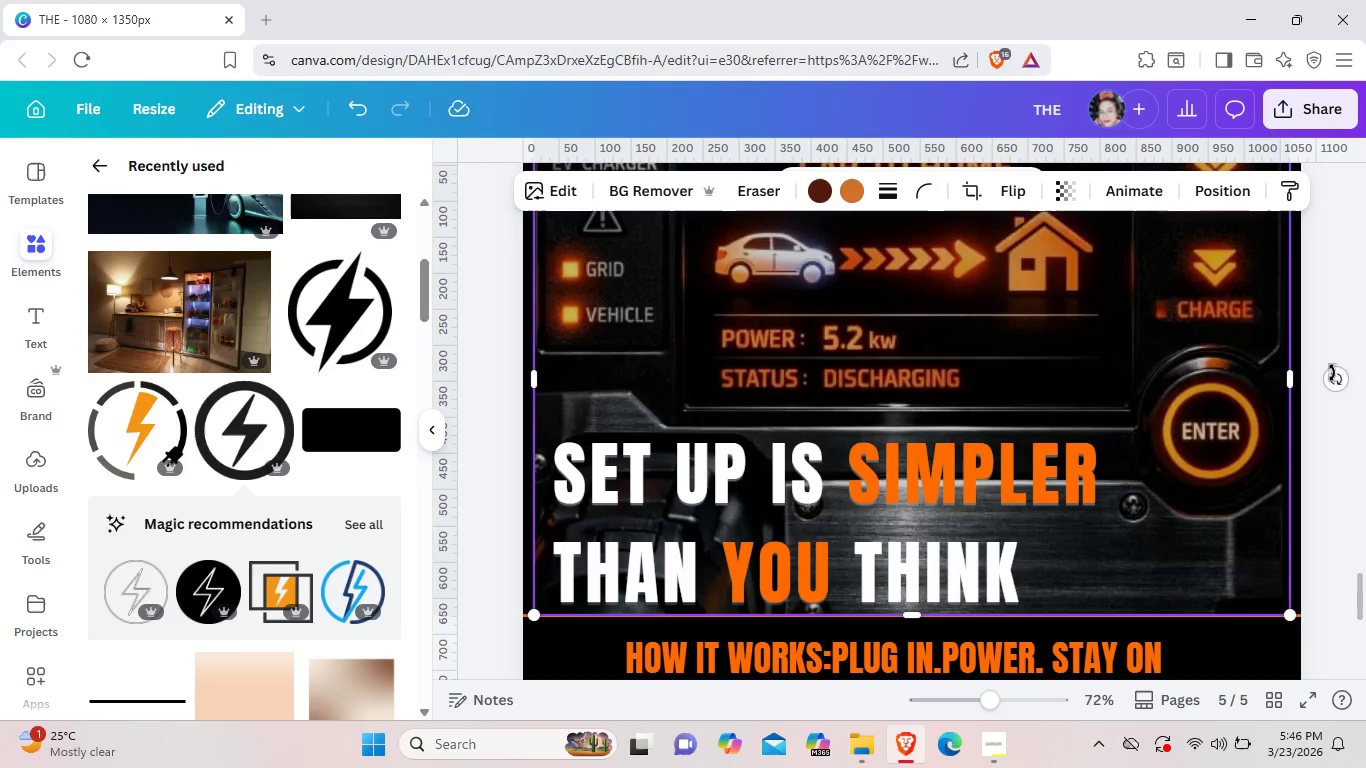 
scroll: coordinate [1332, 373], scroll_direction: down, amount: 1.0
 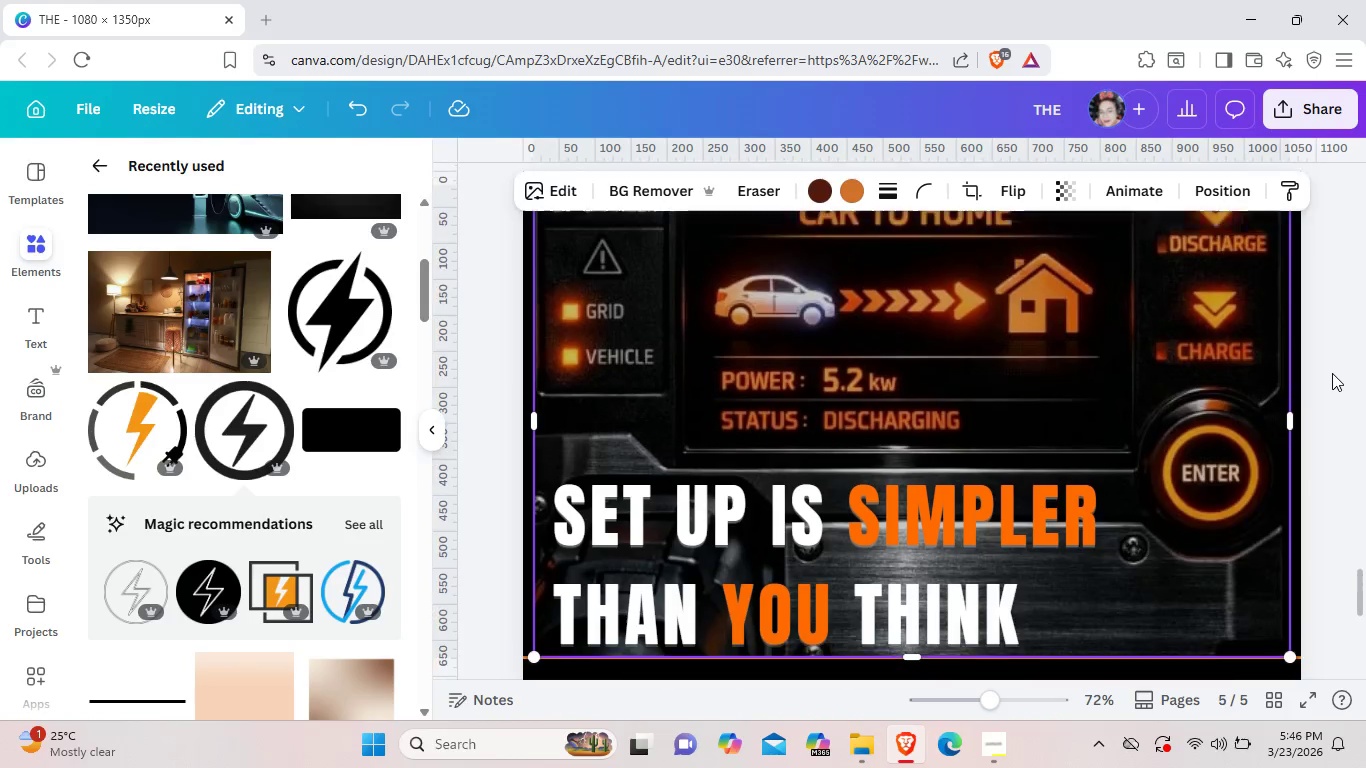 
scroll: coordinate [1332, 373], scroll_direction: up, amount: 1.0
 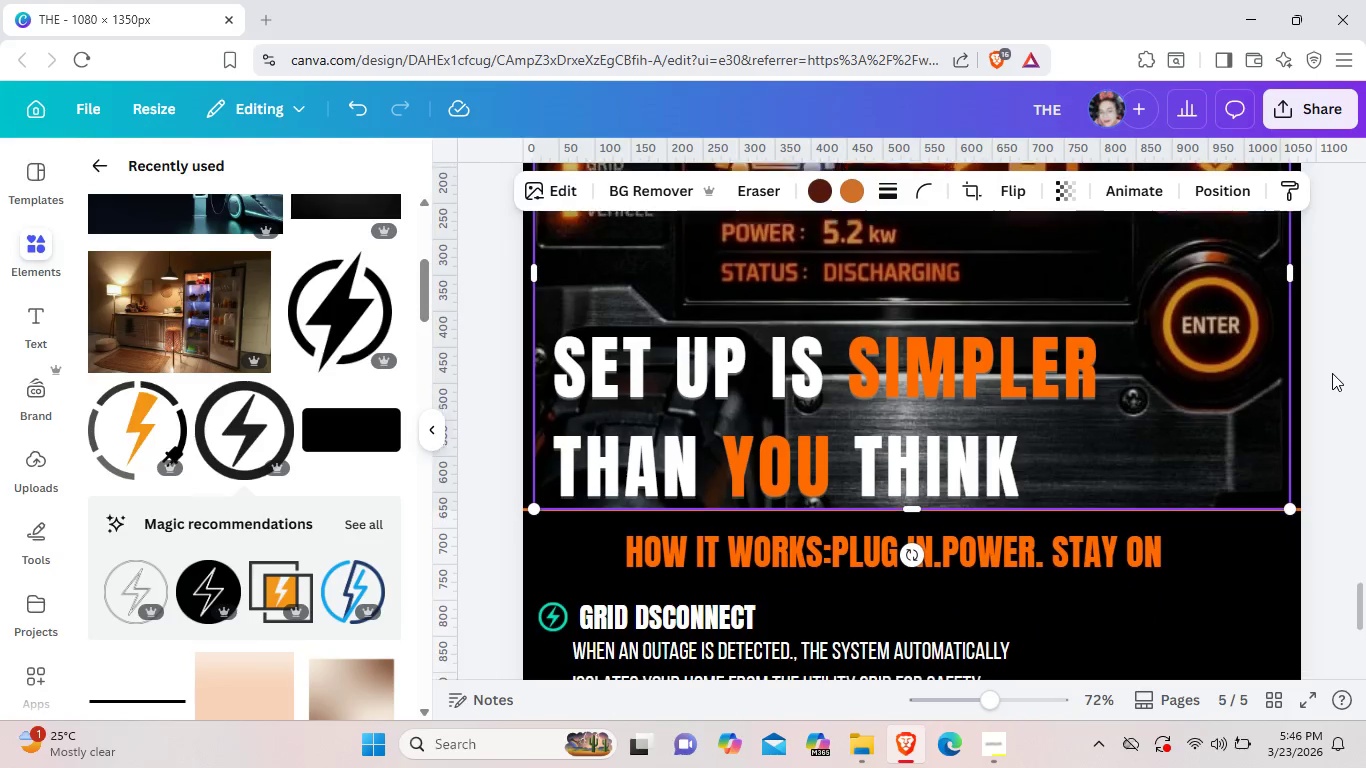 
scroll: coordinate [1140, 587], scroll_direction: down, amount: 6.0
 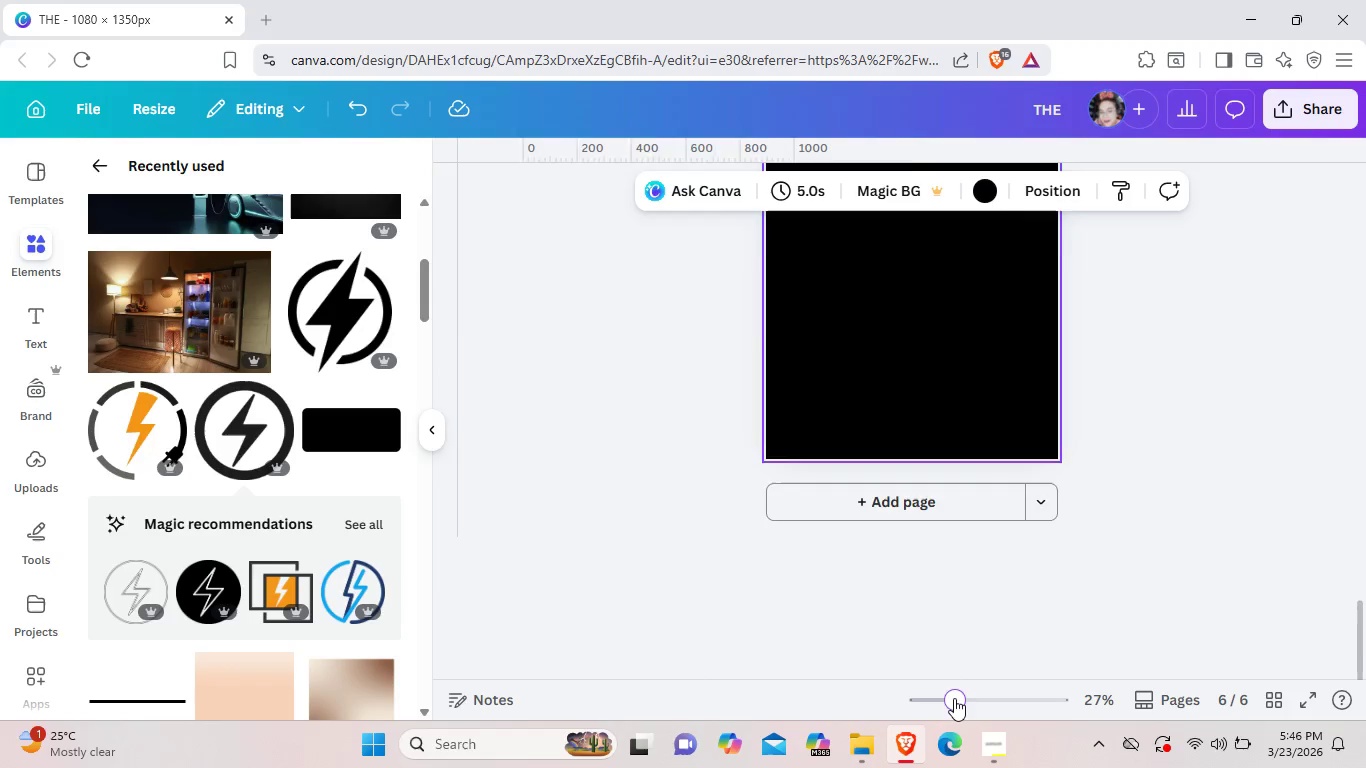 
left_click([954, 698])
 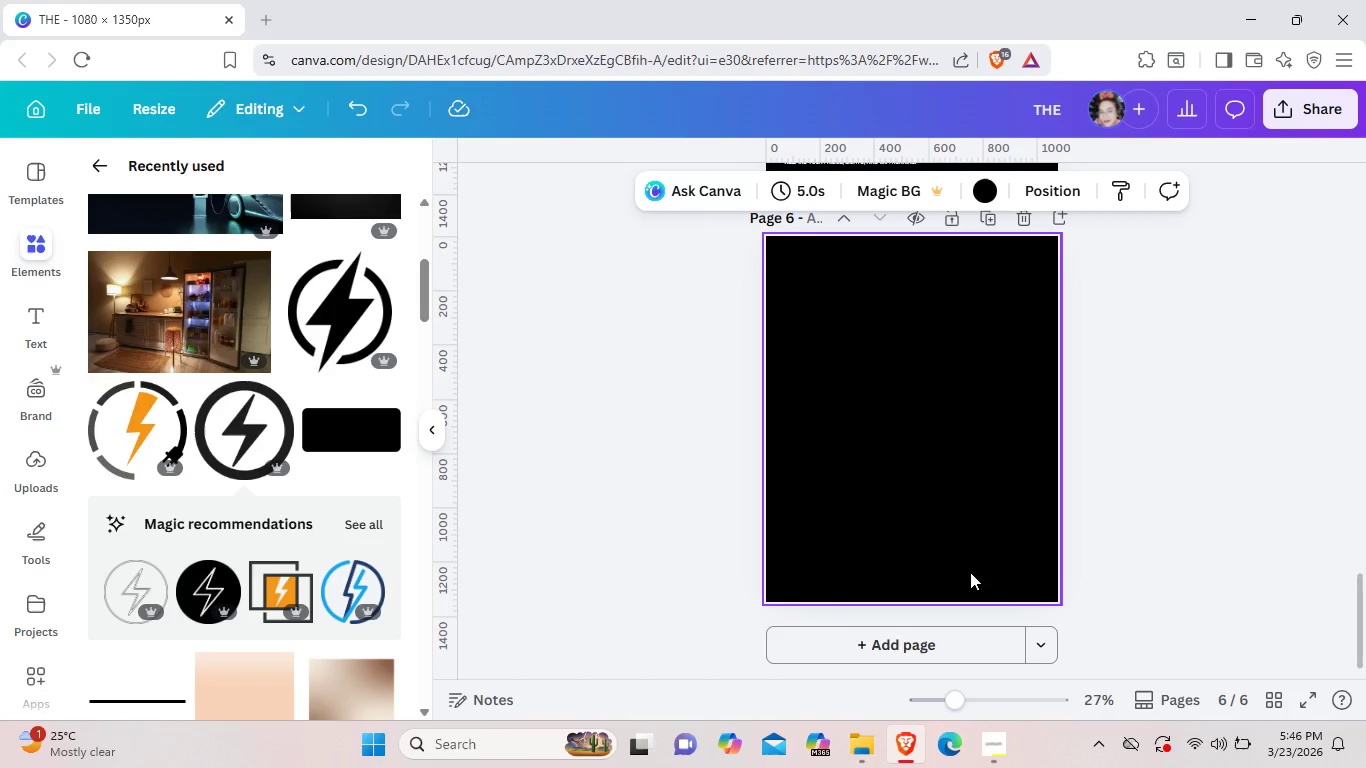 
wait(13.55)
 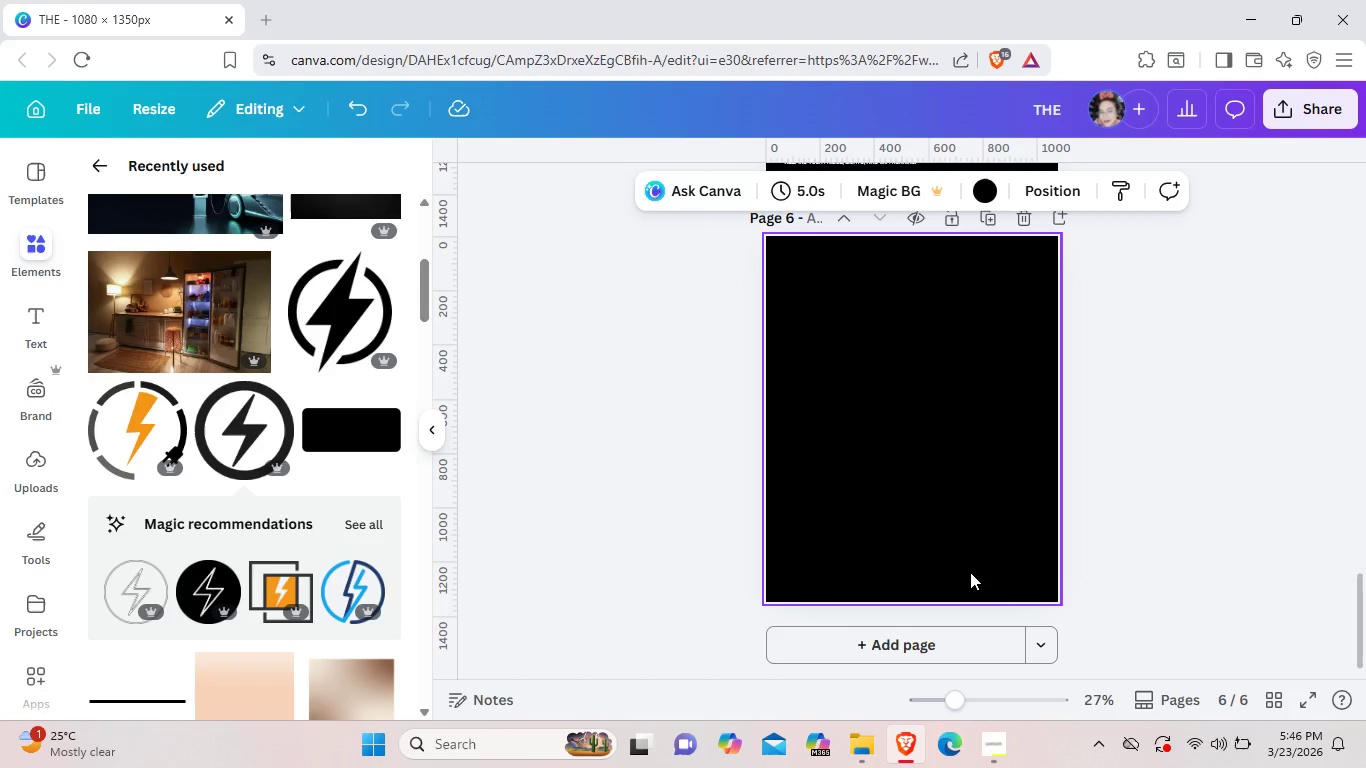 
left_click([109, 150])
 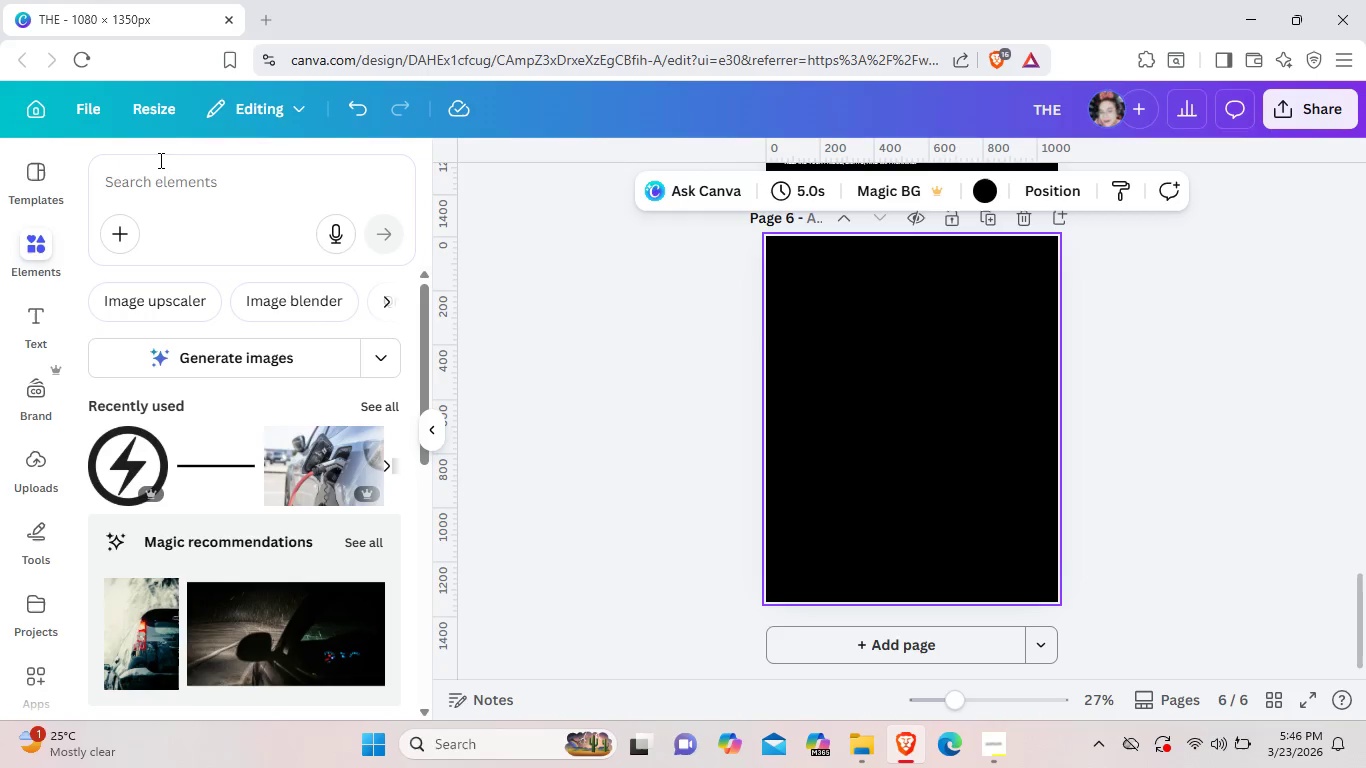 
wait(17.59)
 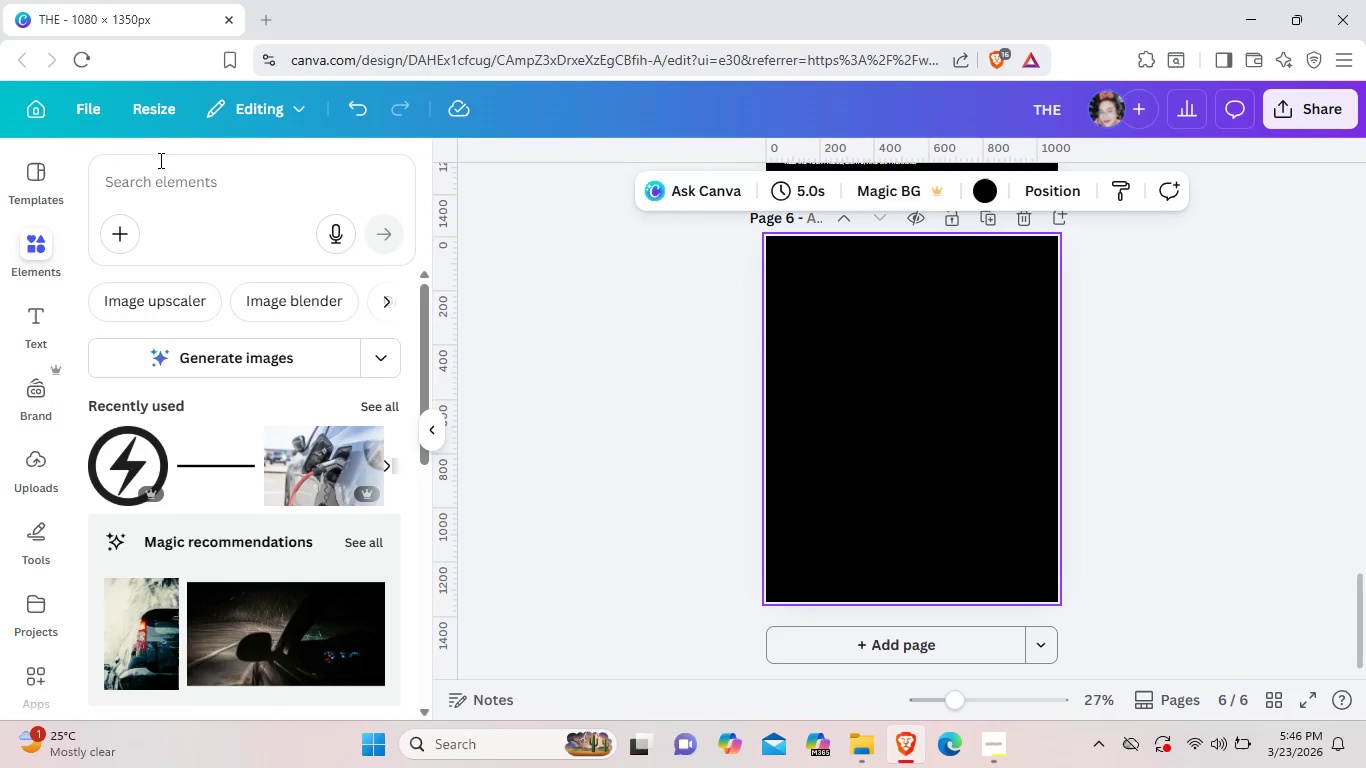 
left_click([159, 160])
 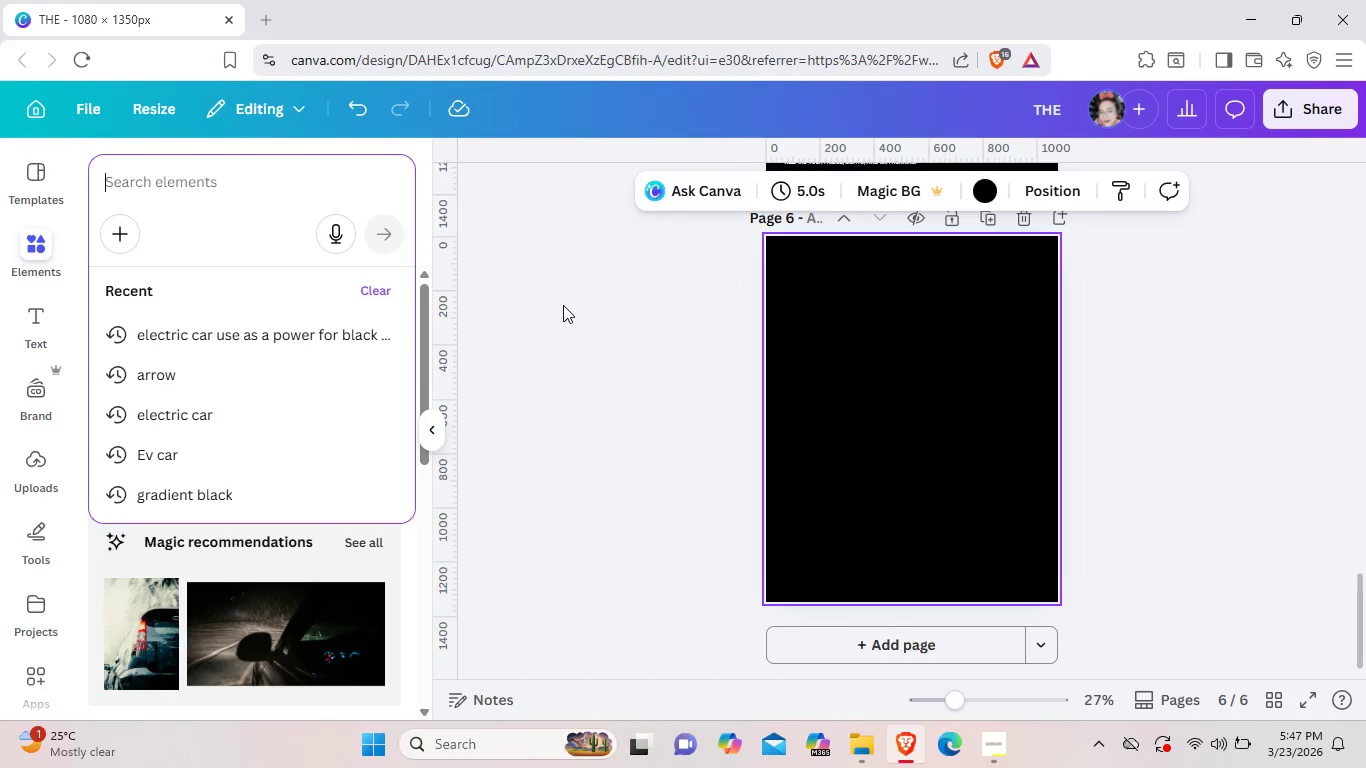 
wait(51.86)
 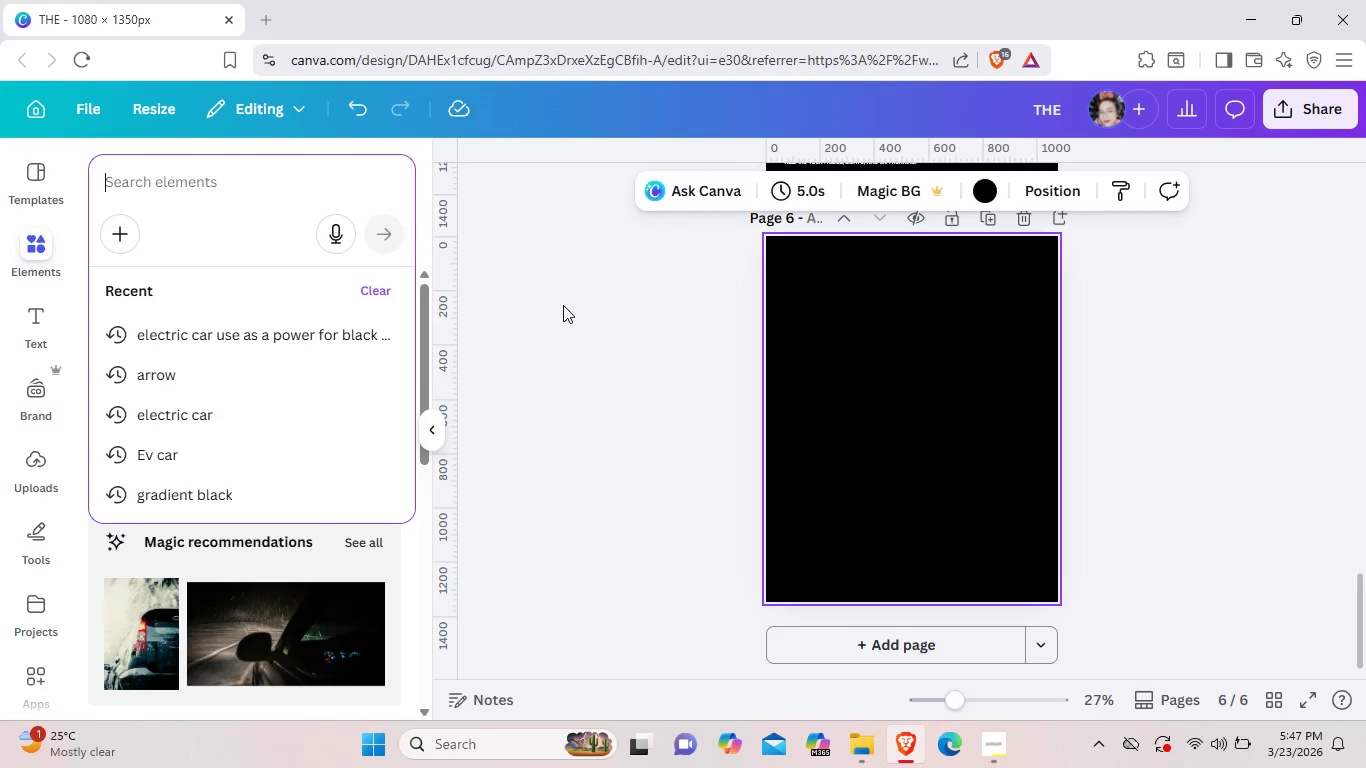 
left_click([239, 198])
 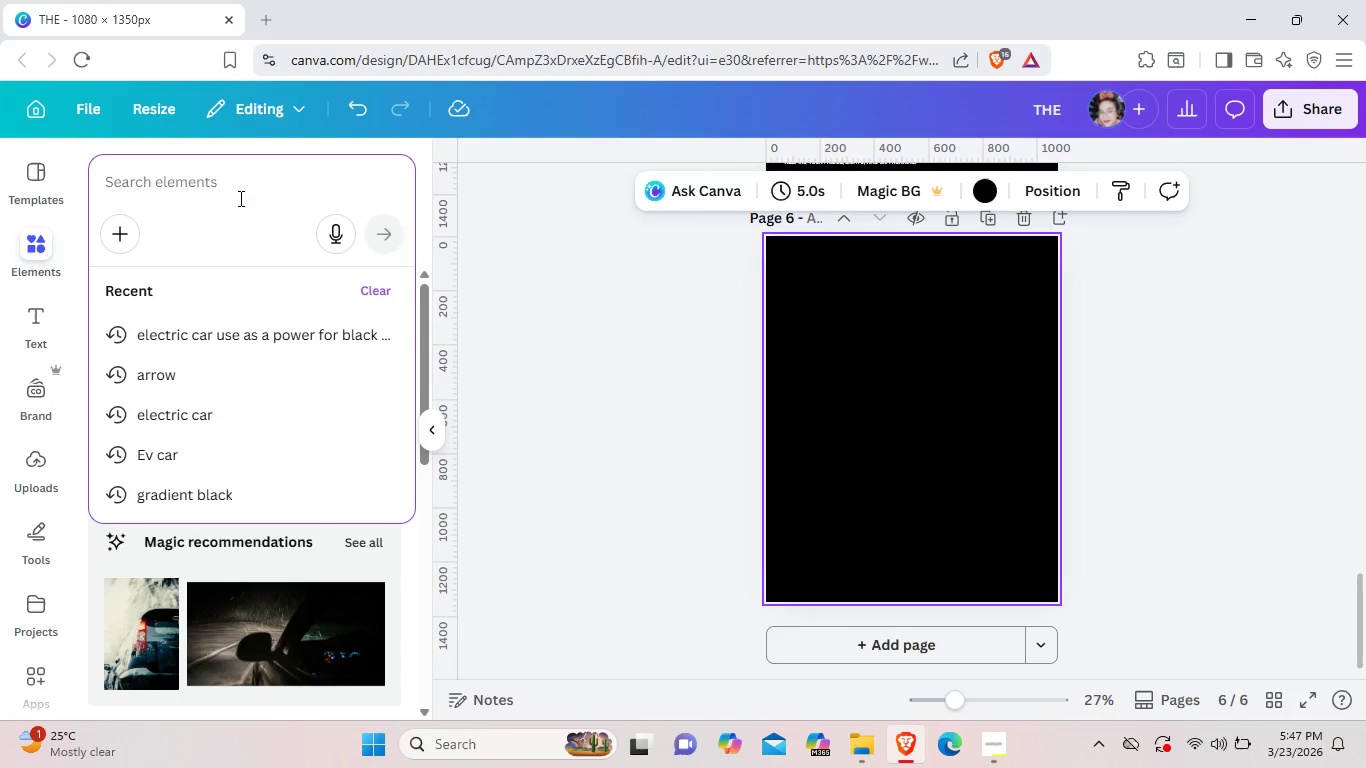 
wait(6.34)
 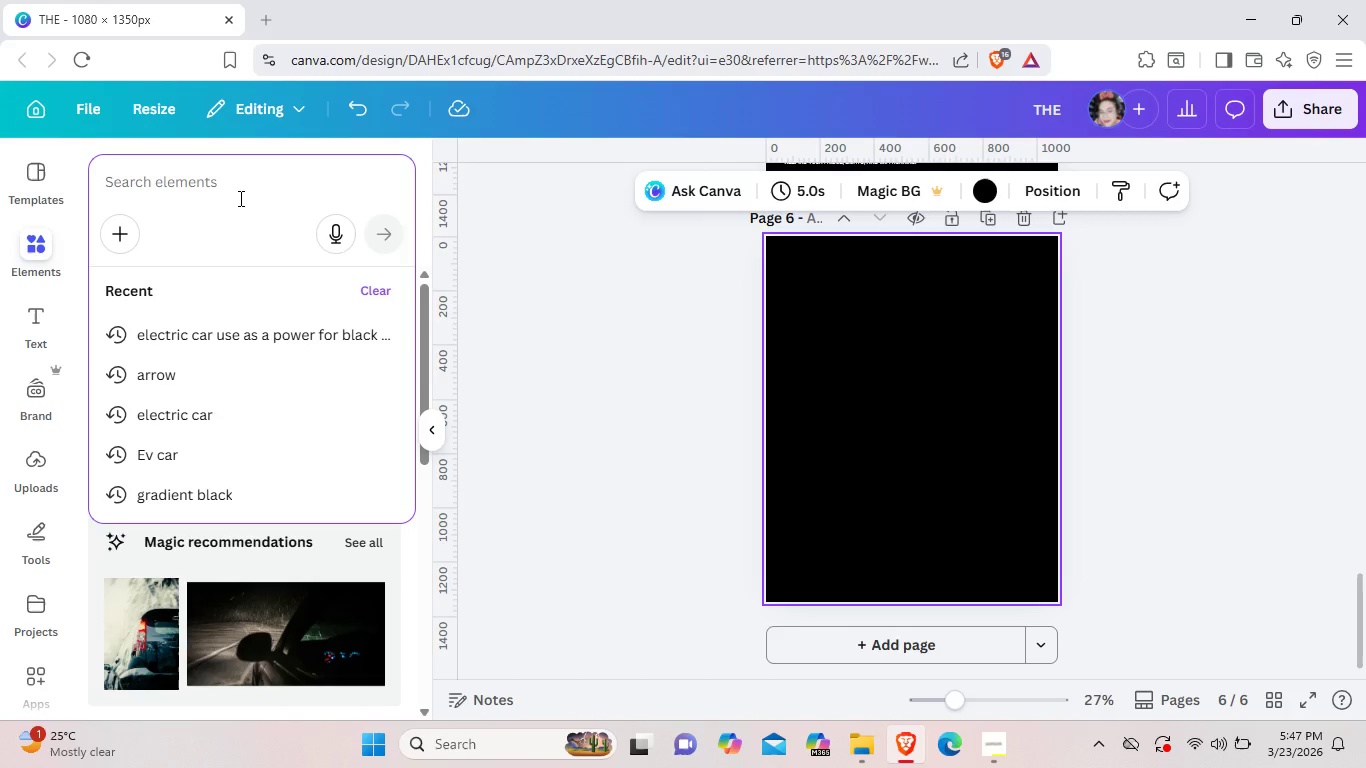 
type(fixing wires)
 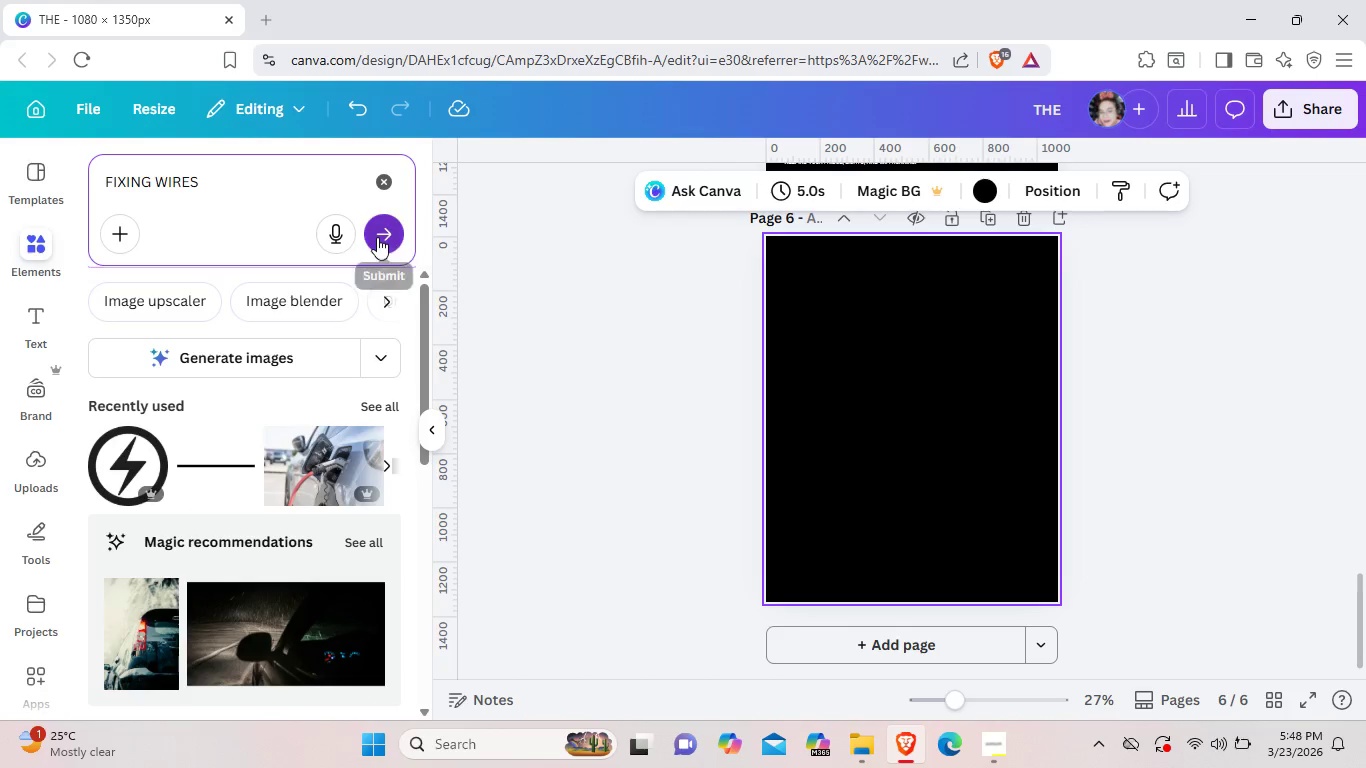 
left_click([377, 237])
 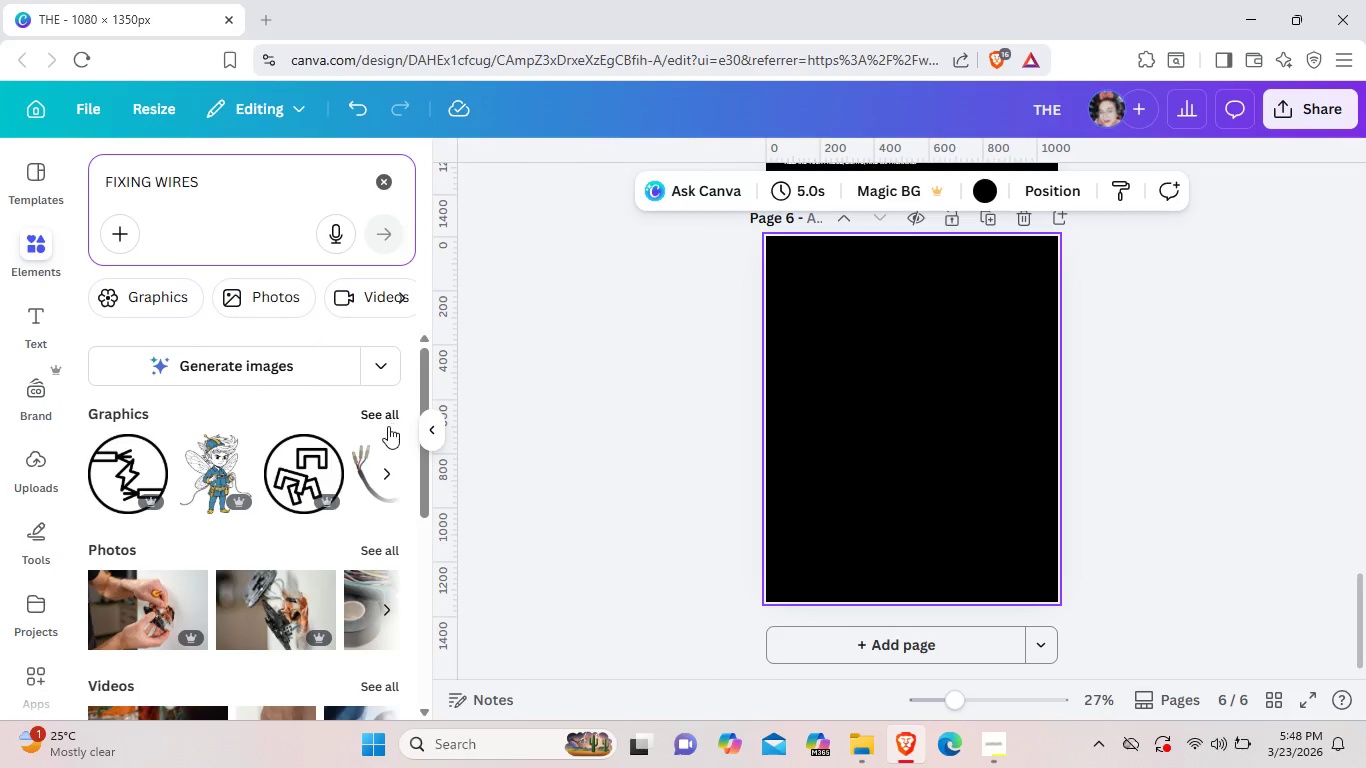 
left_click([378, 414])
 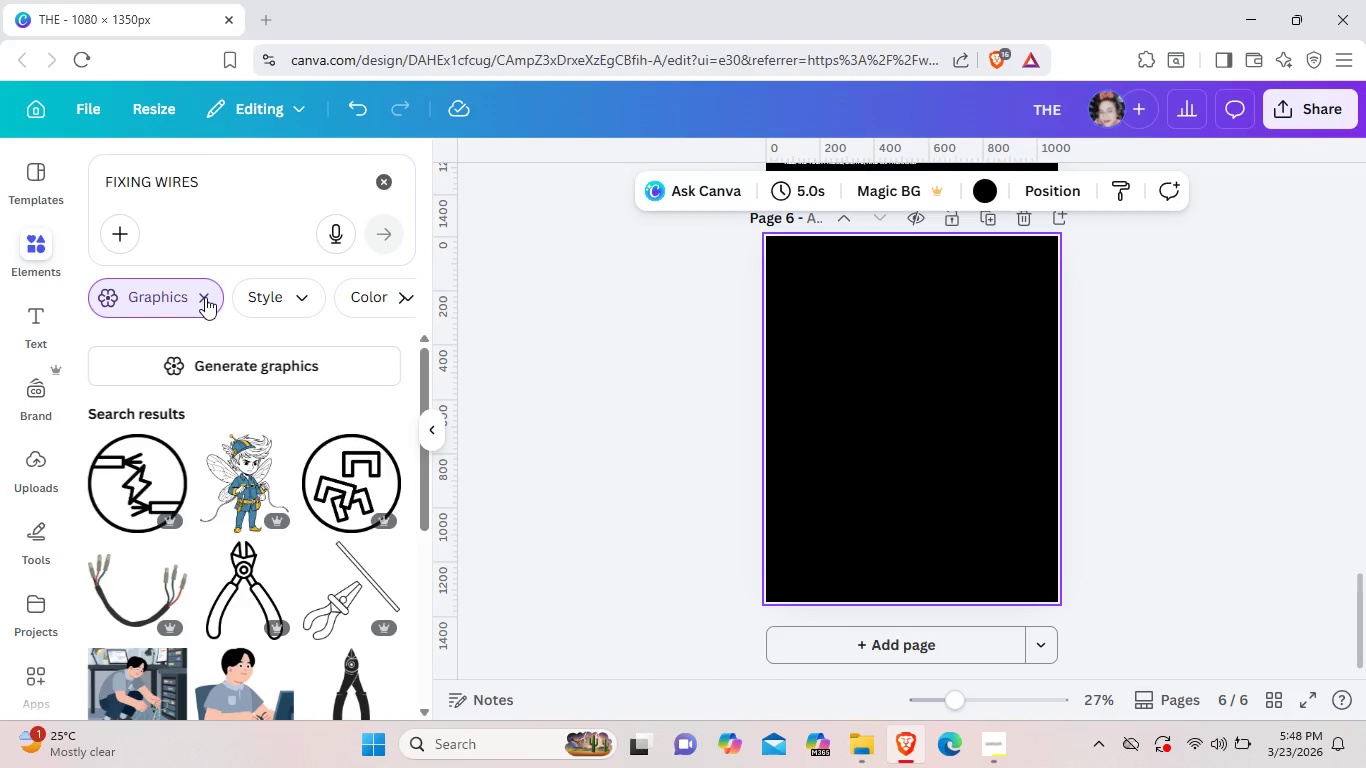 
left_click([205, 297])
 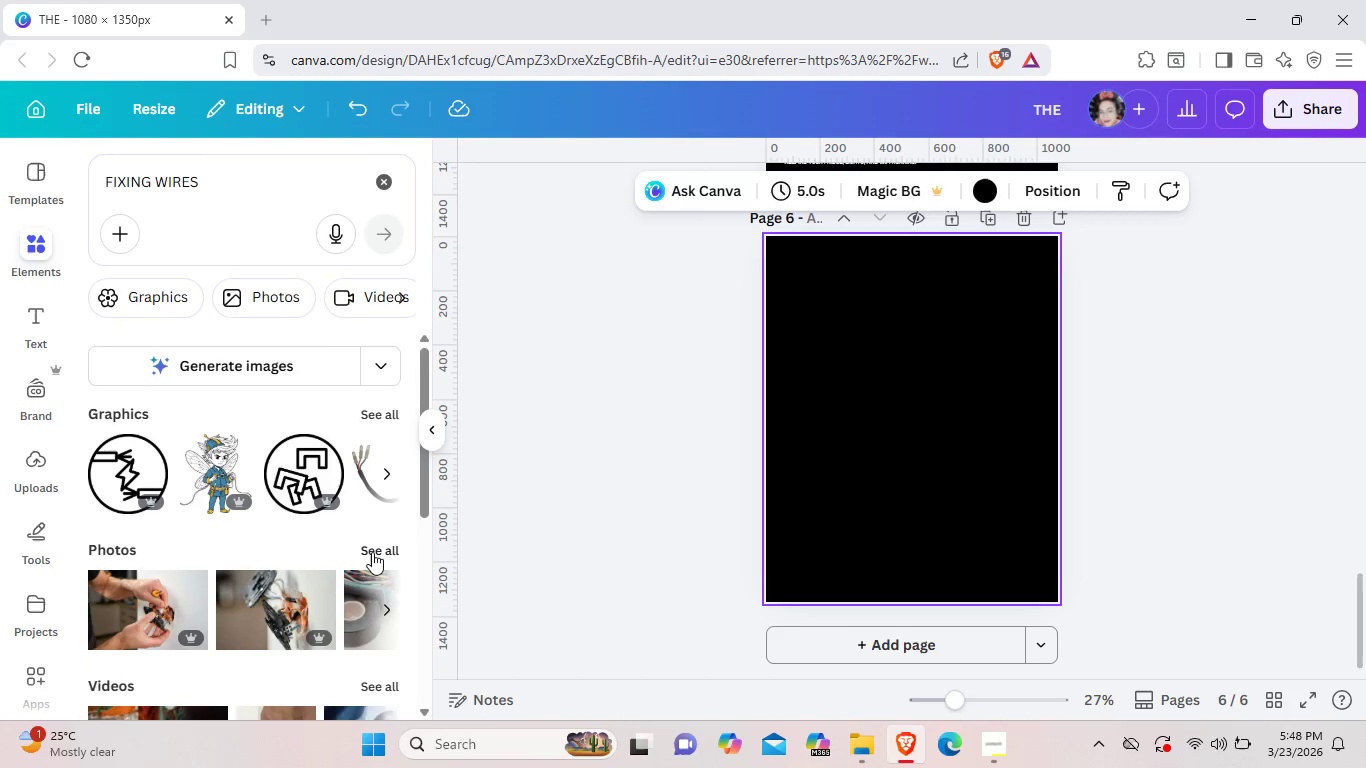 
left_click([372, 552])
 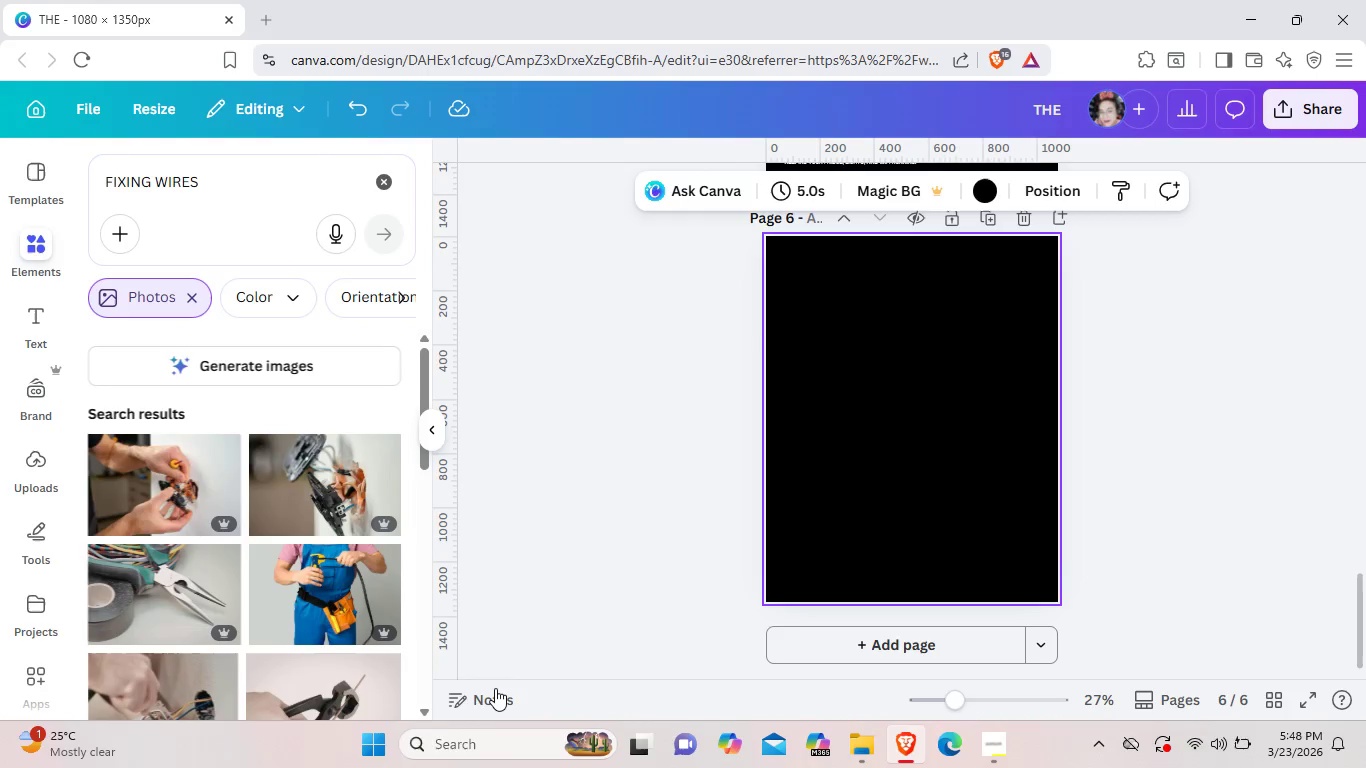 
scroll: coordinate [381, 620], scroll_direction: down, amount: 10.0
 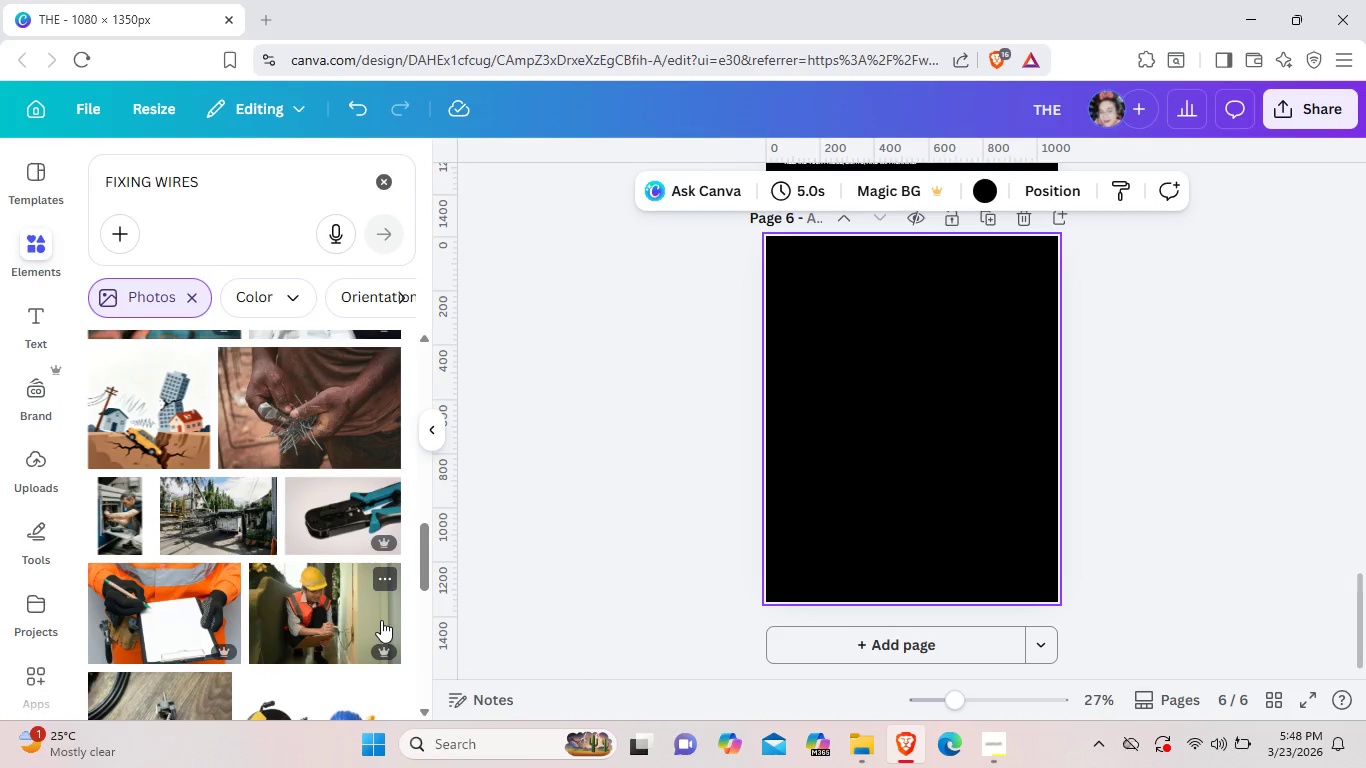 
scroll: coordinate [381, 620], scroll_direction: down, amount: 2.0
 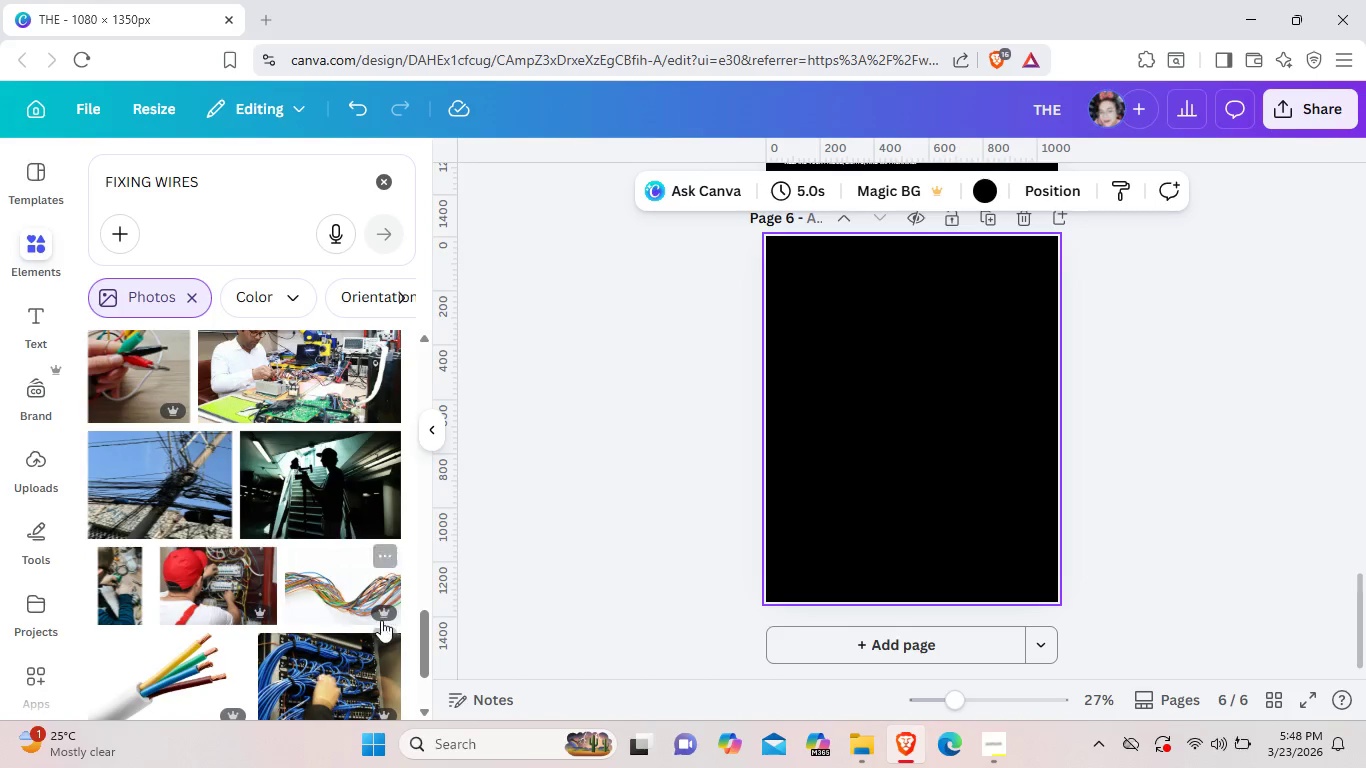 
wait(5.48)
 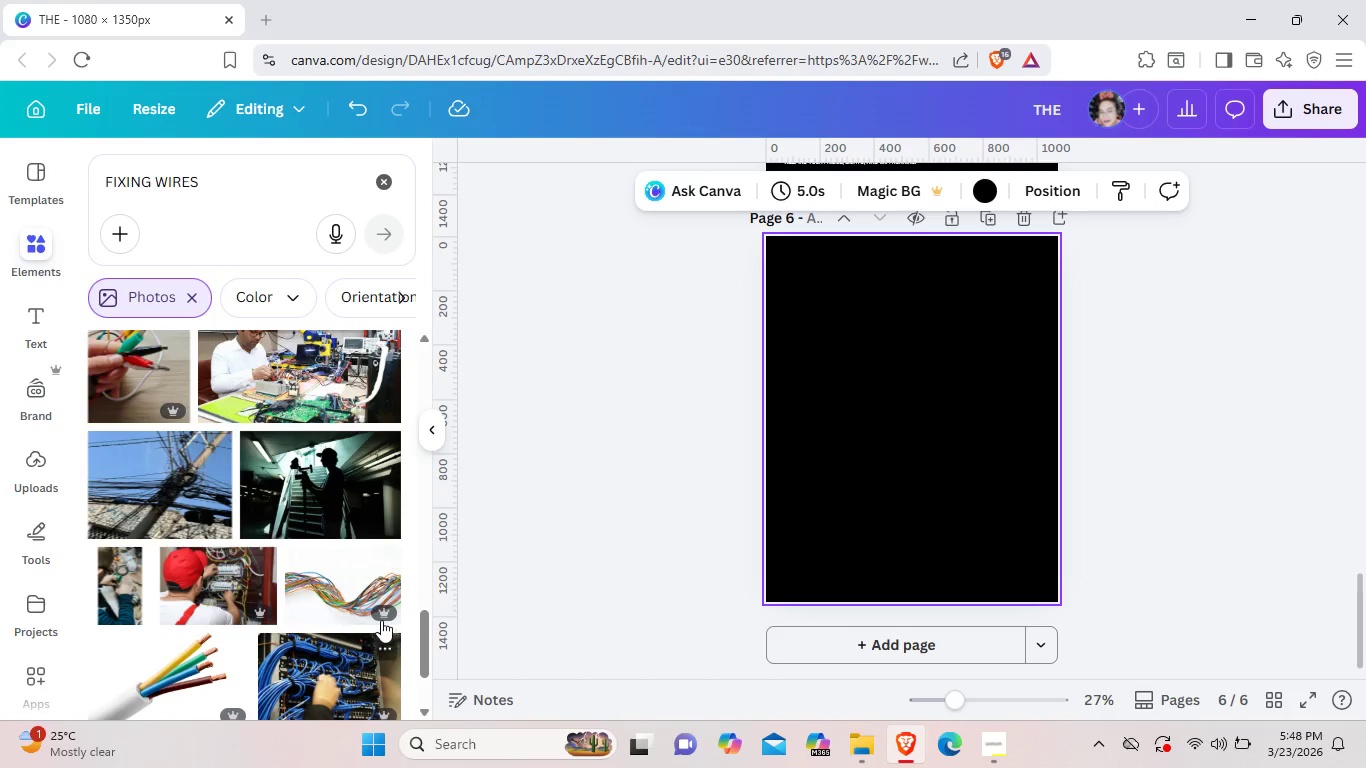 
left_click([318, 463])
 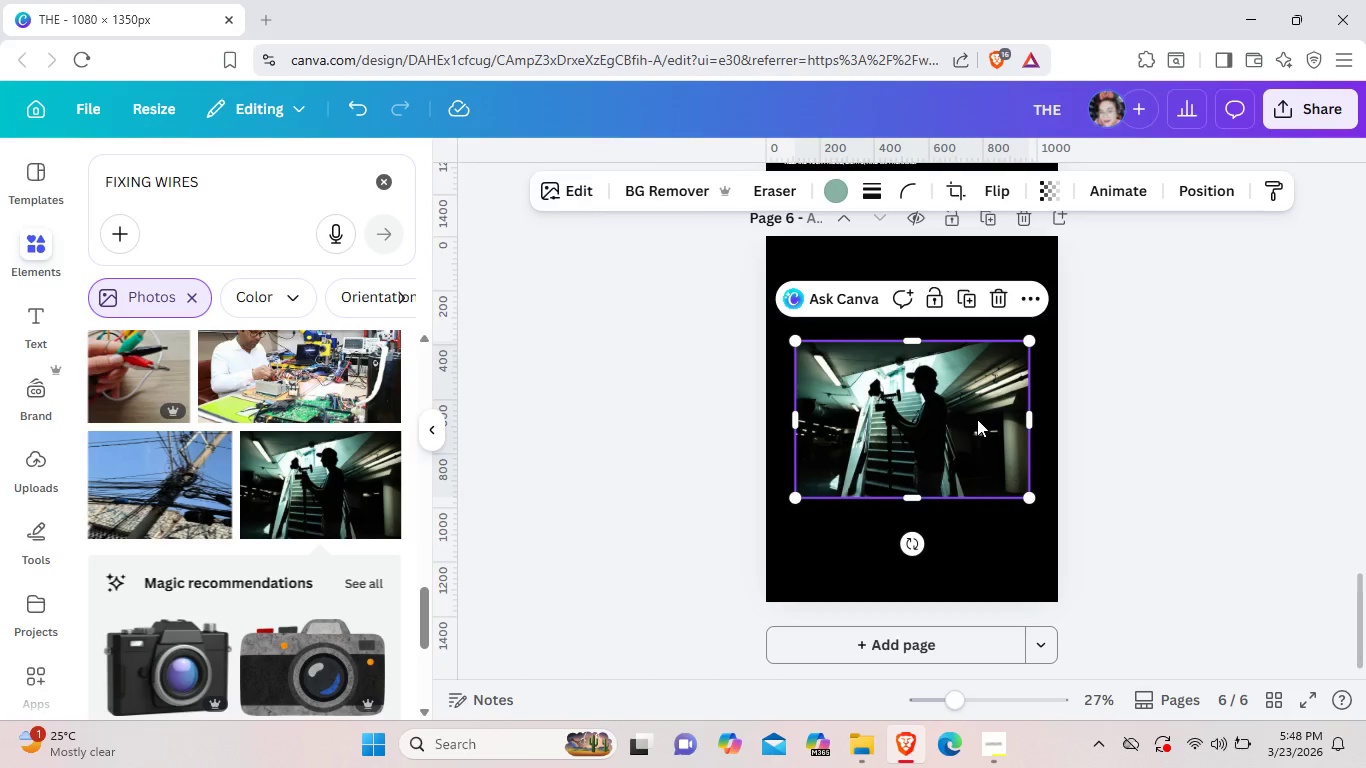 
wait(9.16)
 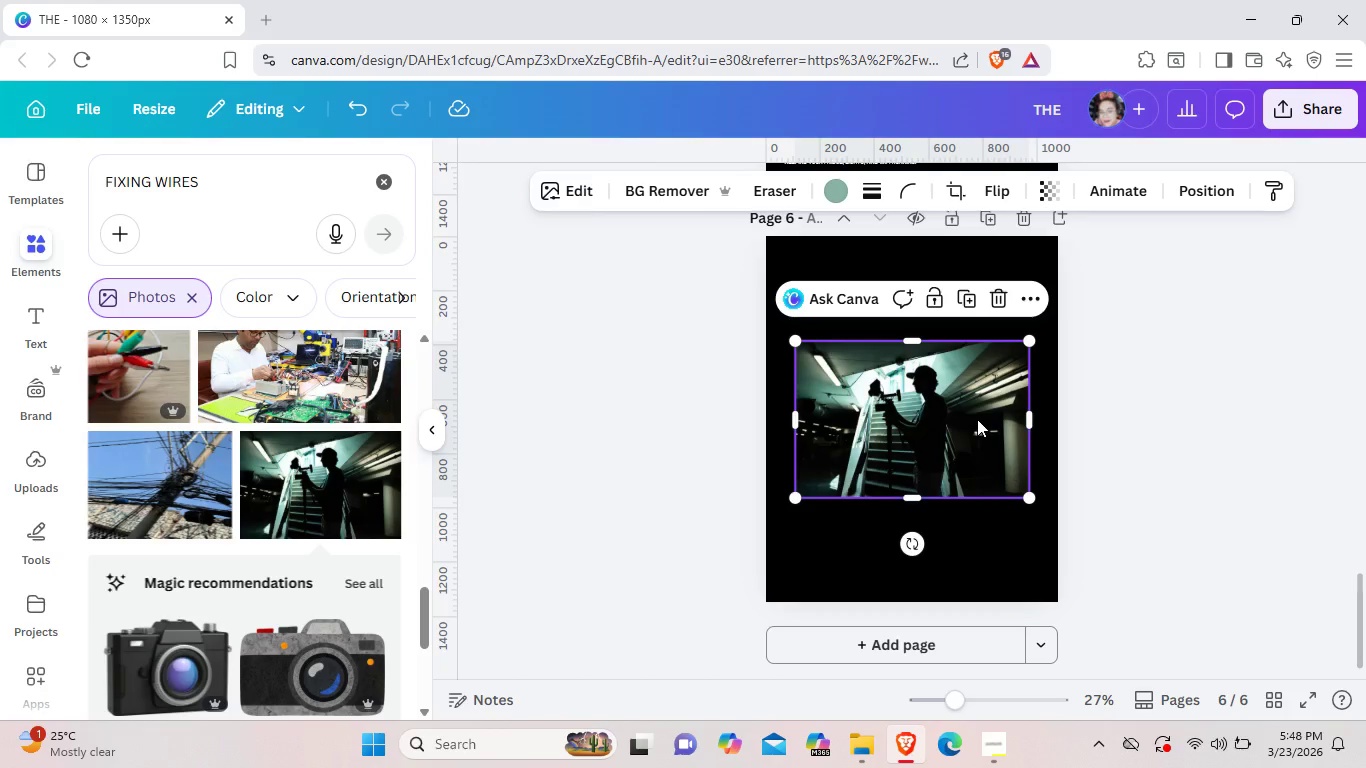 
hold_key(key=ControlLeft, duration=1.52)
 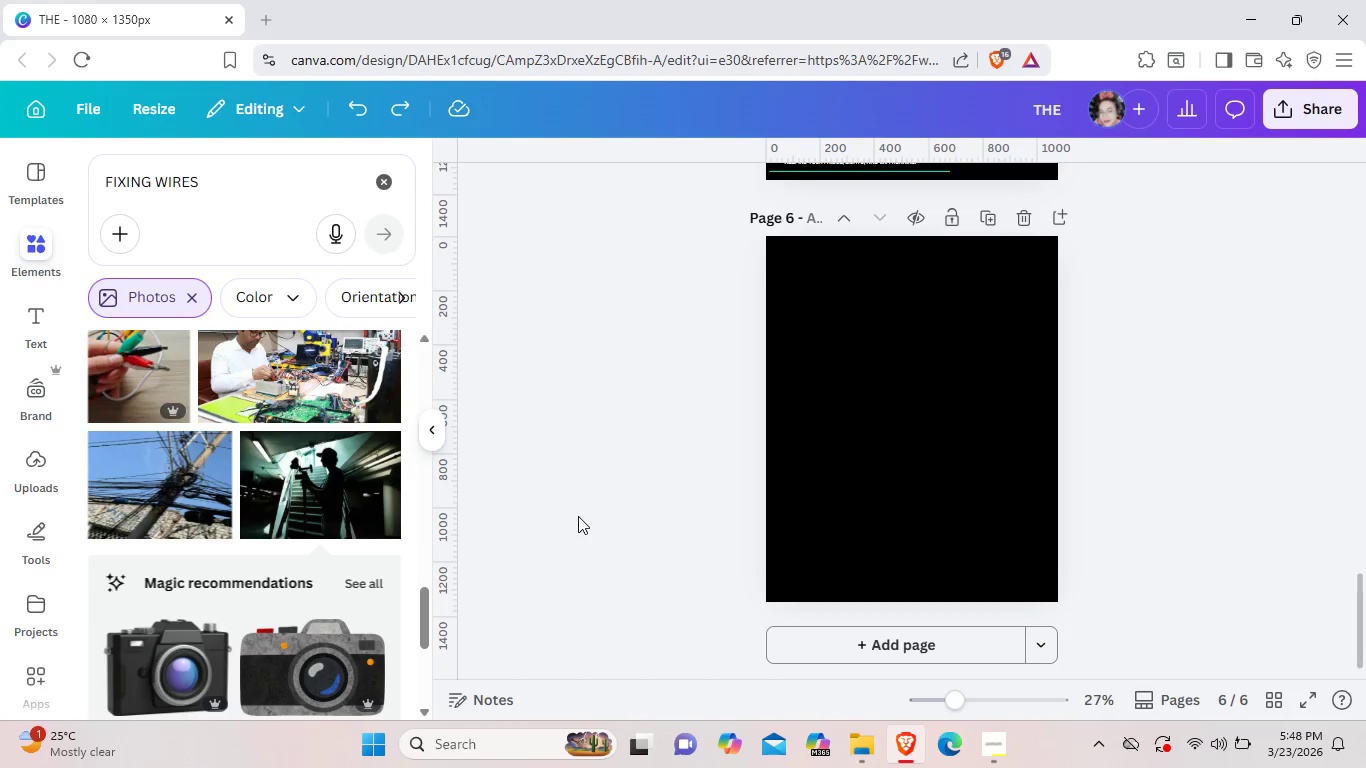 
key(Control+Z)
 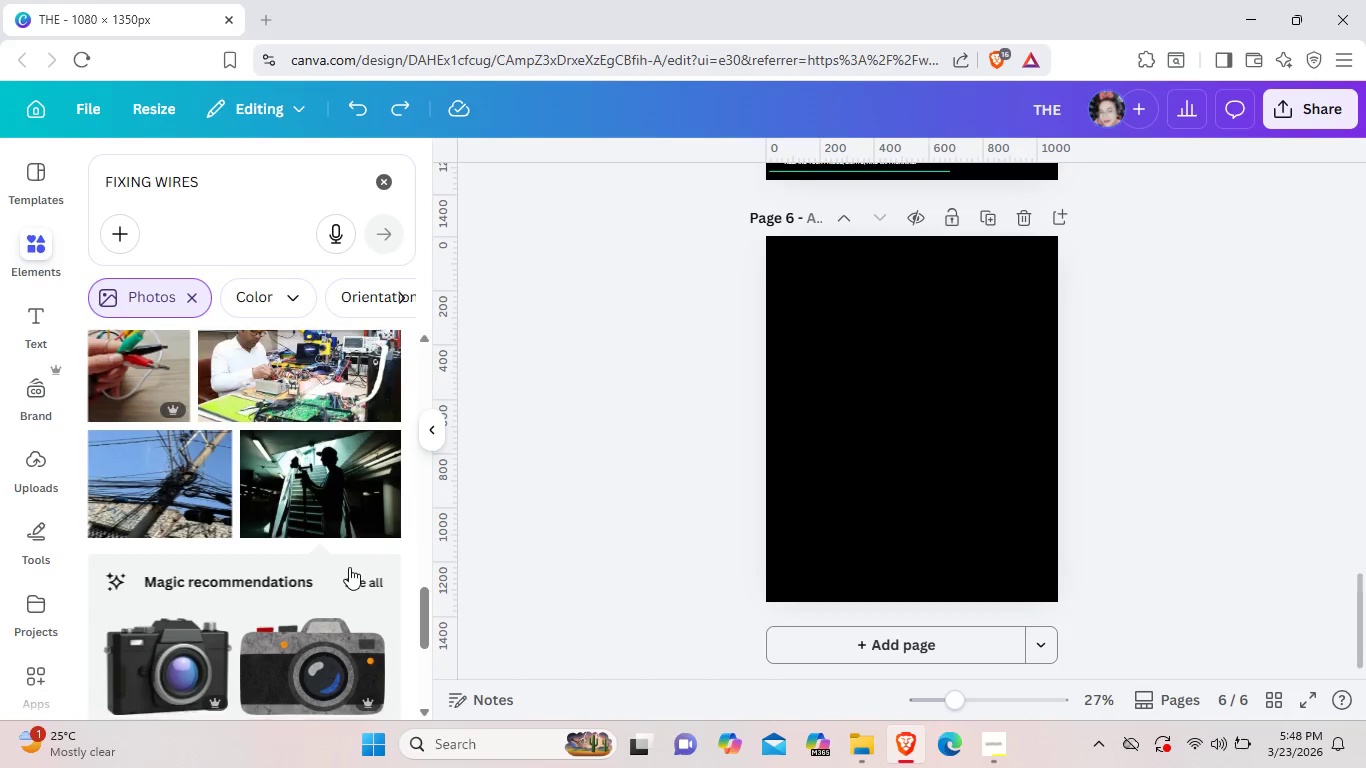 
scroll: coordinate [372, 662], scroll_direction: down, amount: 8.0
 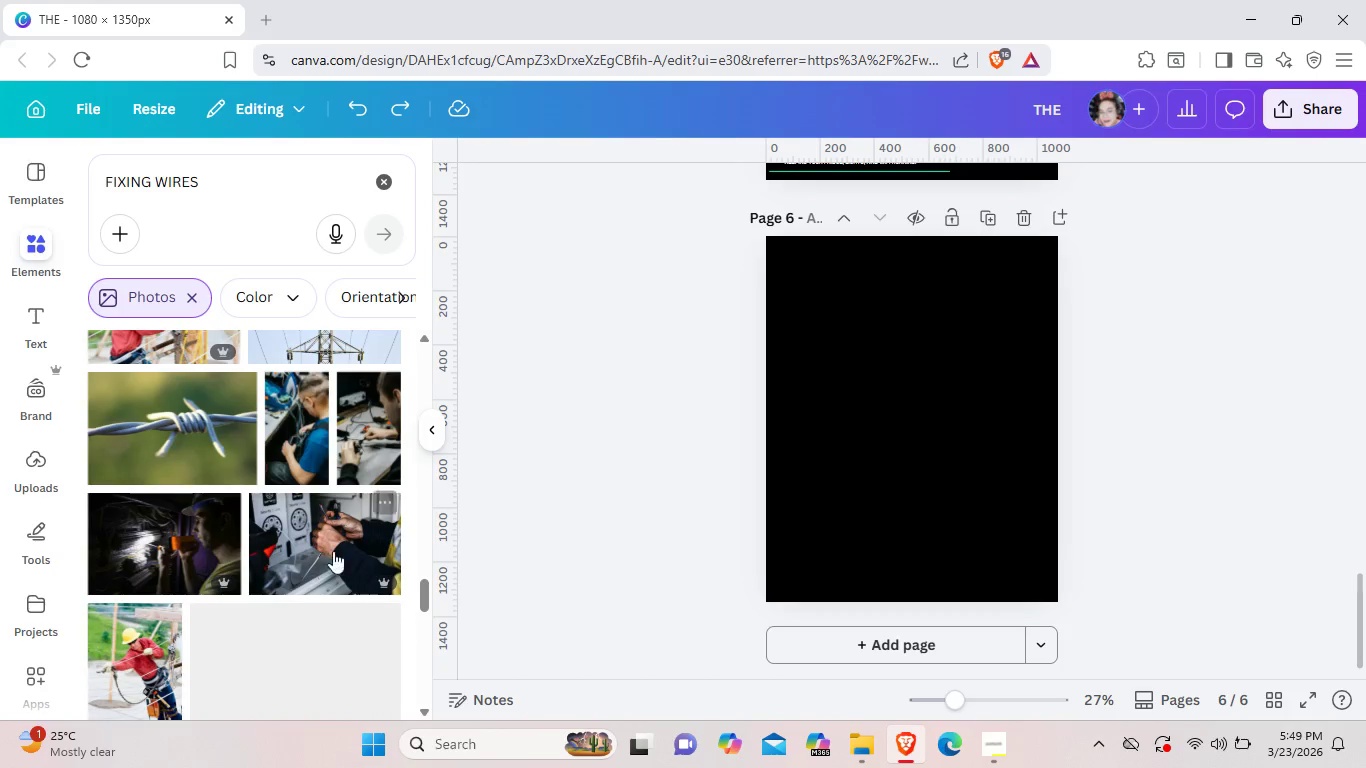 
left_click([303, 531])
 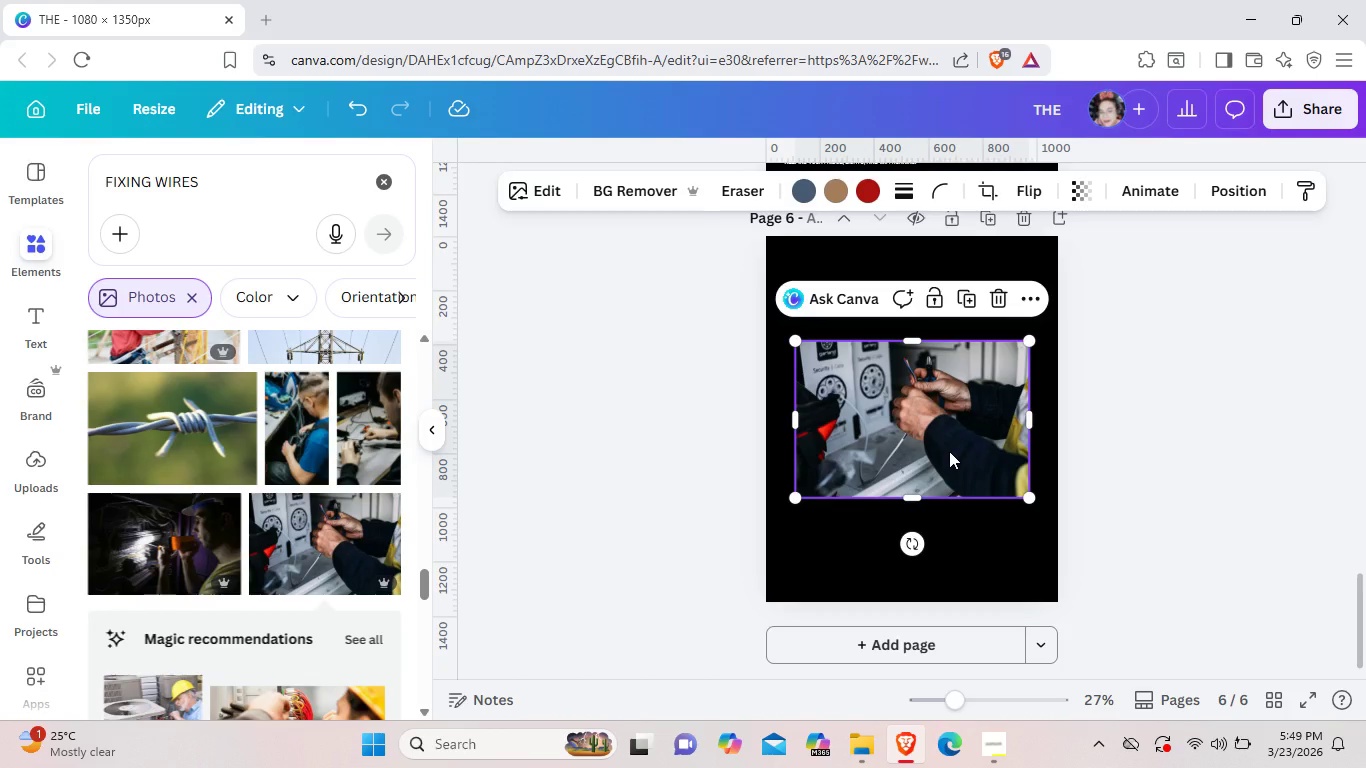 
wait(9.92)
 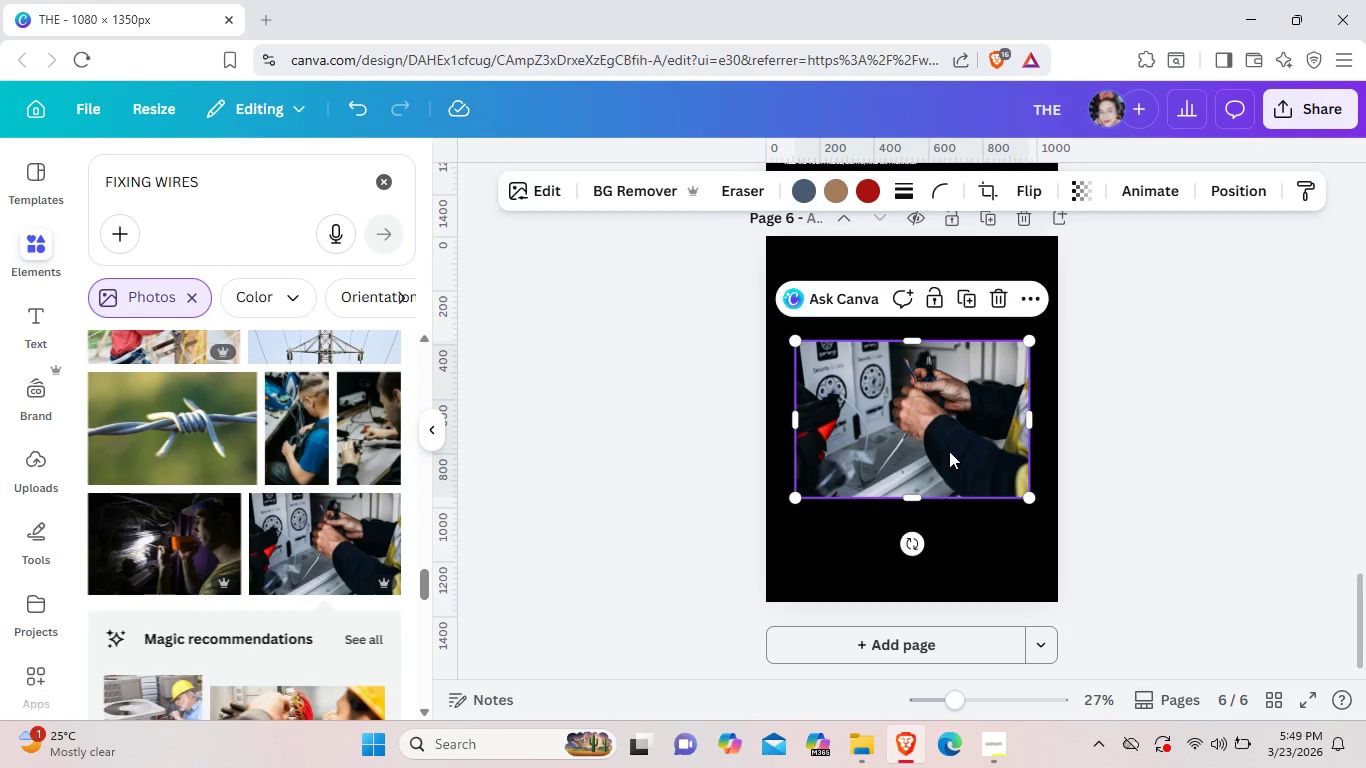 
scroll: coordinate [326, 487], scroll_direction: down, amount: 8.0
 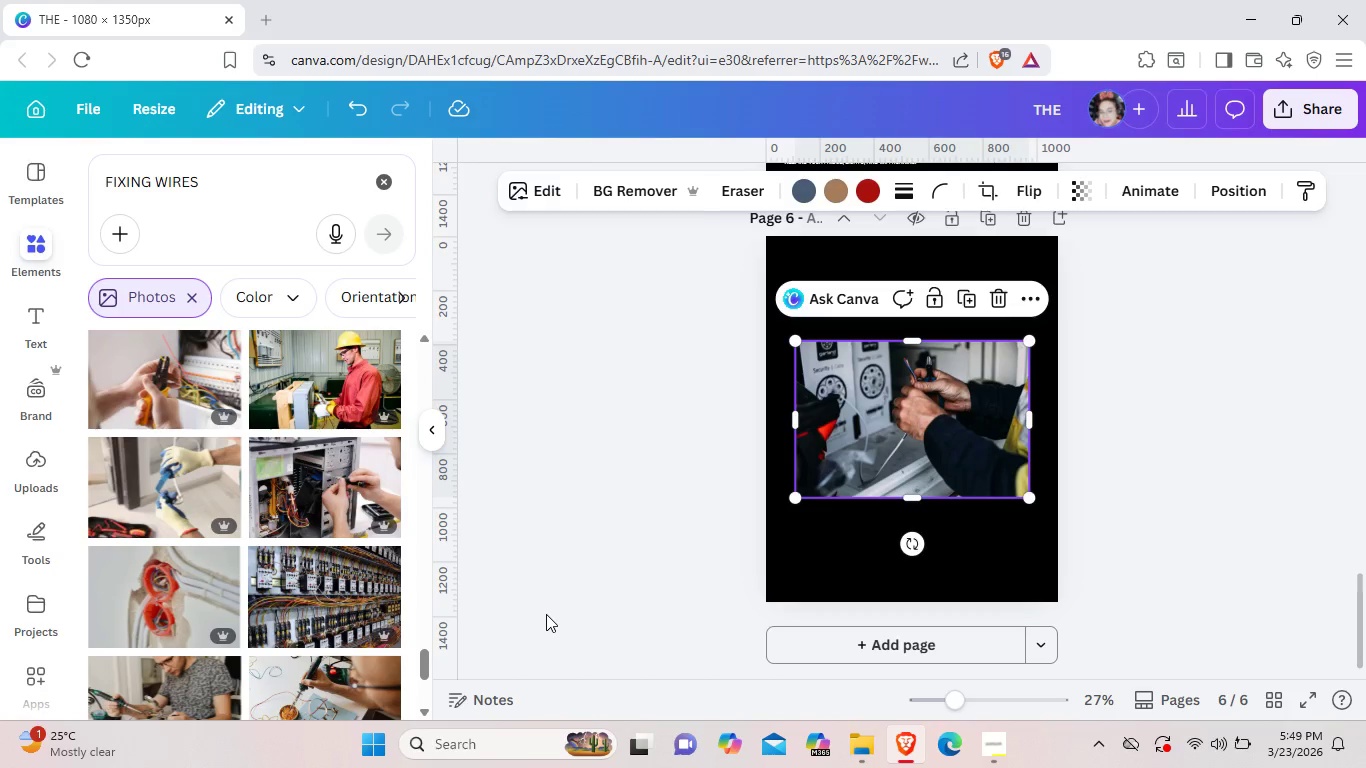 
scroll: coordinate [314, 586], scroll_direction: down, amount: 6.0
 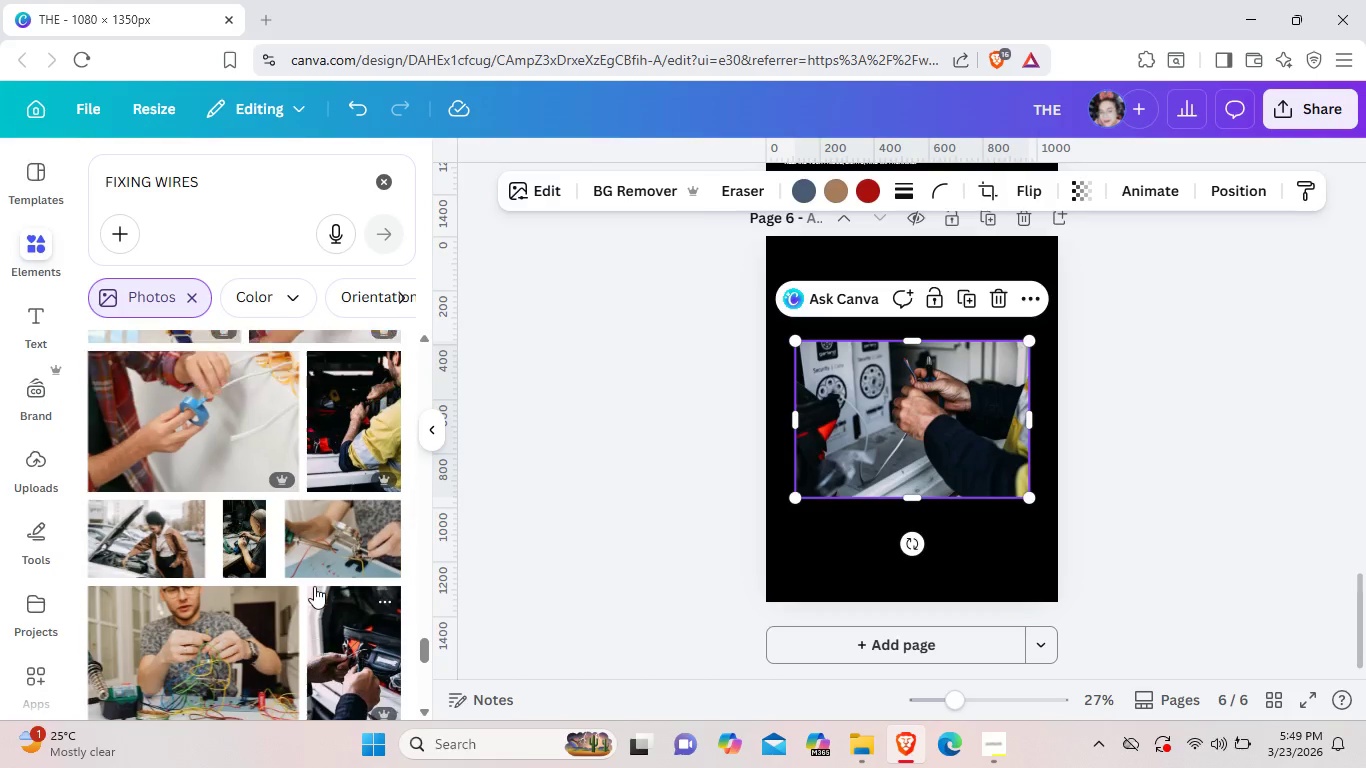 
scroll: coordinate [314, 586], scroll_direction: up, amount: 4.0
 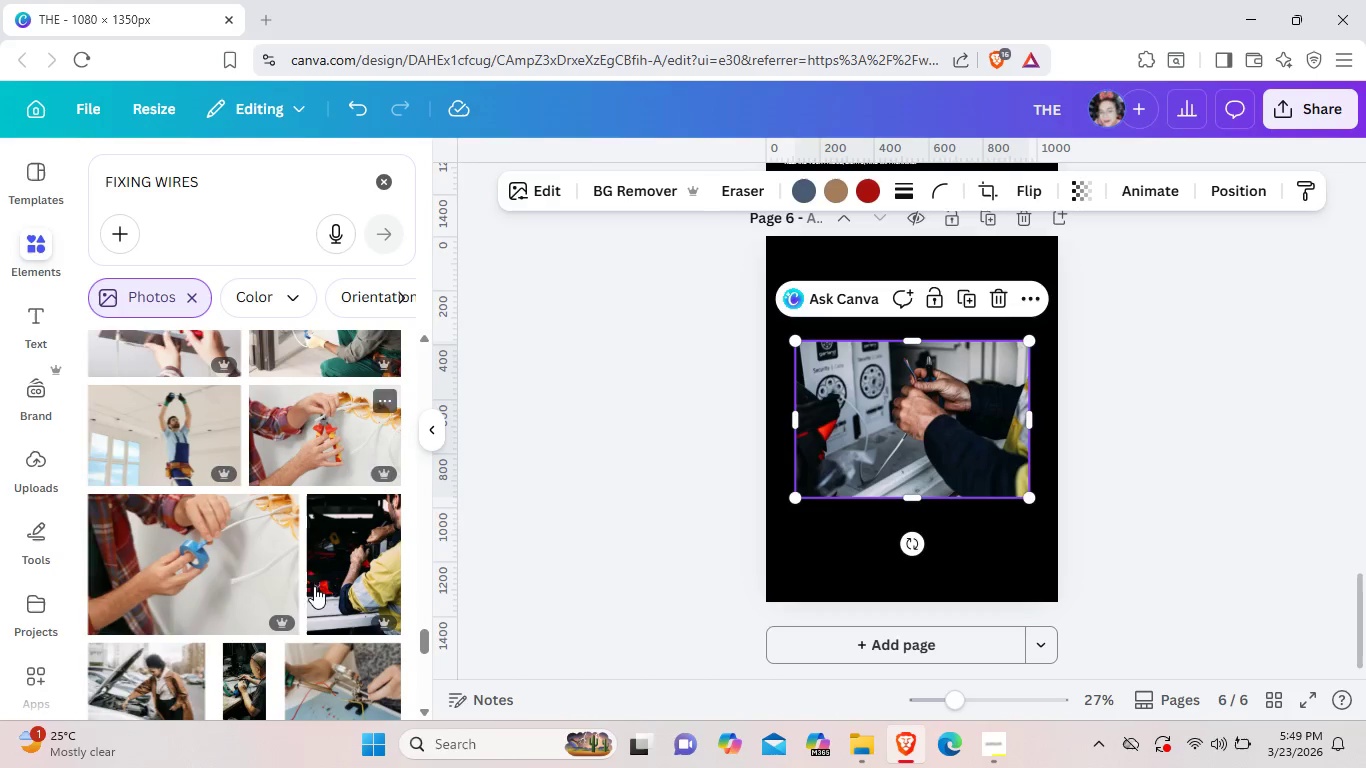 
scroll: coordinate [314, 586], scroll_direction: down, amount: 3.0
 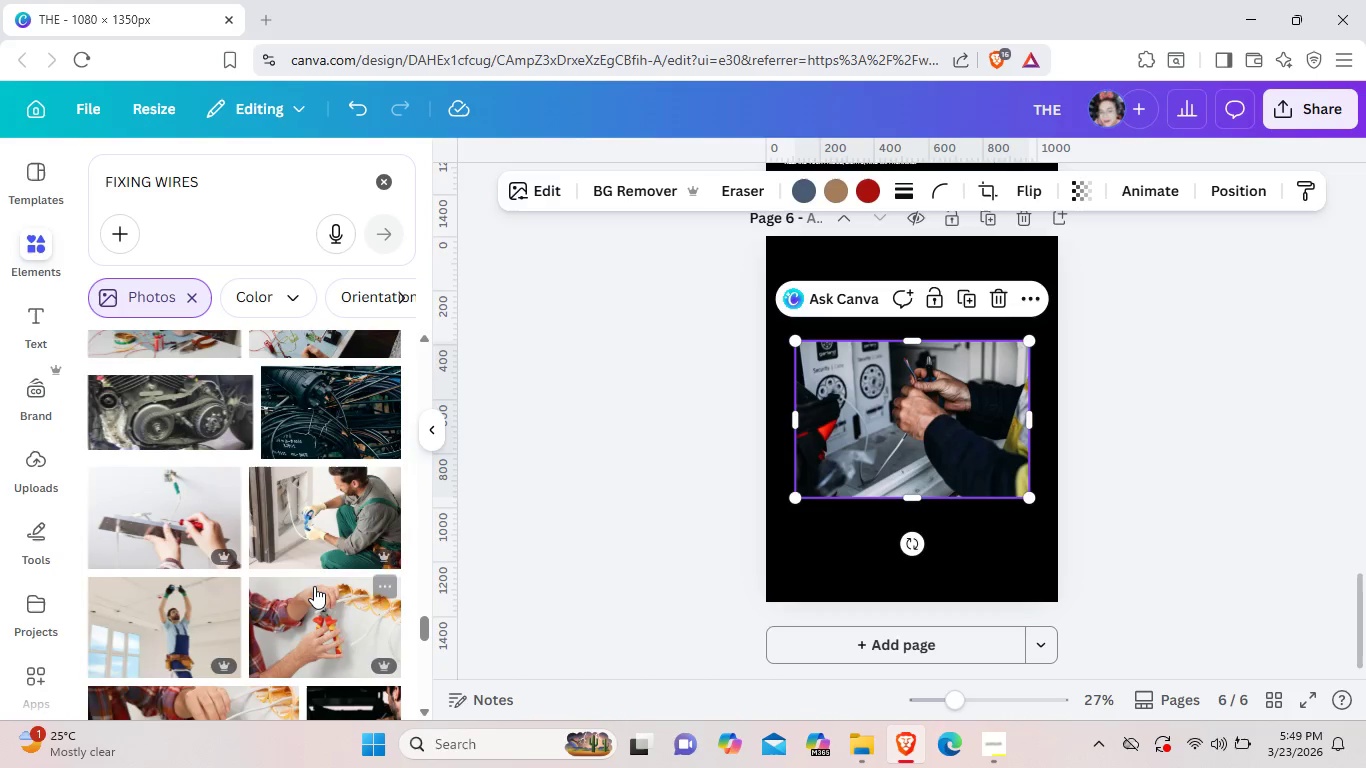 
scroll: coordinate [314, 586], scroll_direction: up, amount: 6.0
 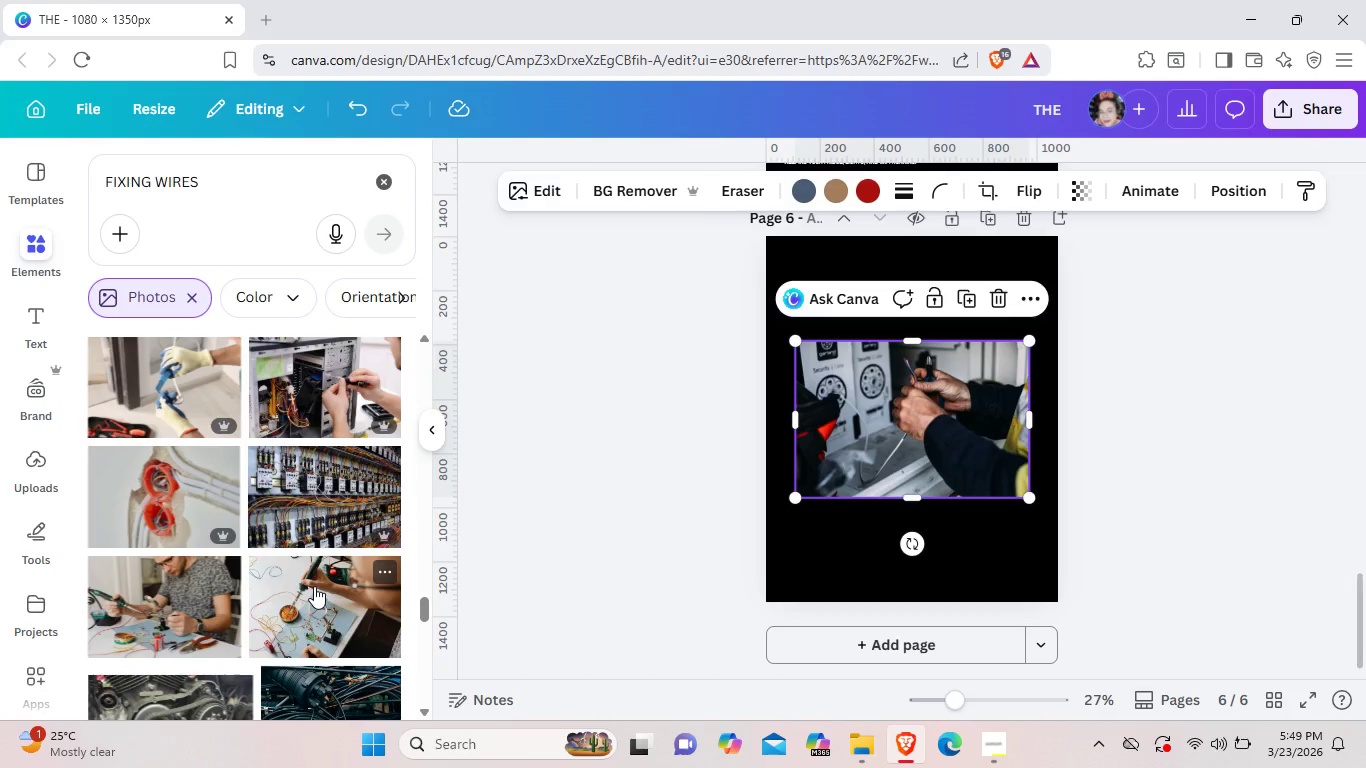 
scroll: coordinate [314, 586], scroll_direction: down, amount: 17.0
 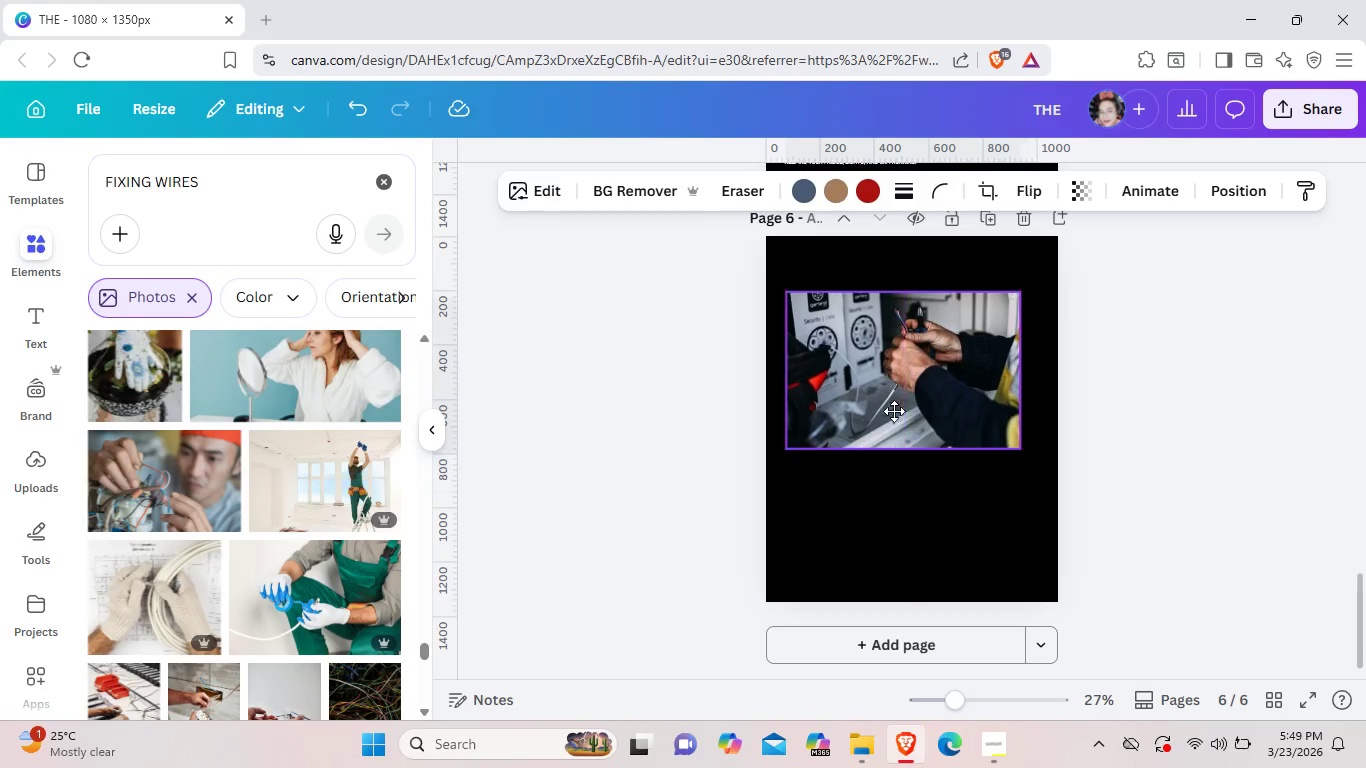 
left_click_drag(start_coordinate=[903, 468], to_coordinate=[892, 387])
 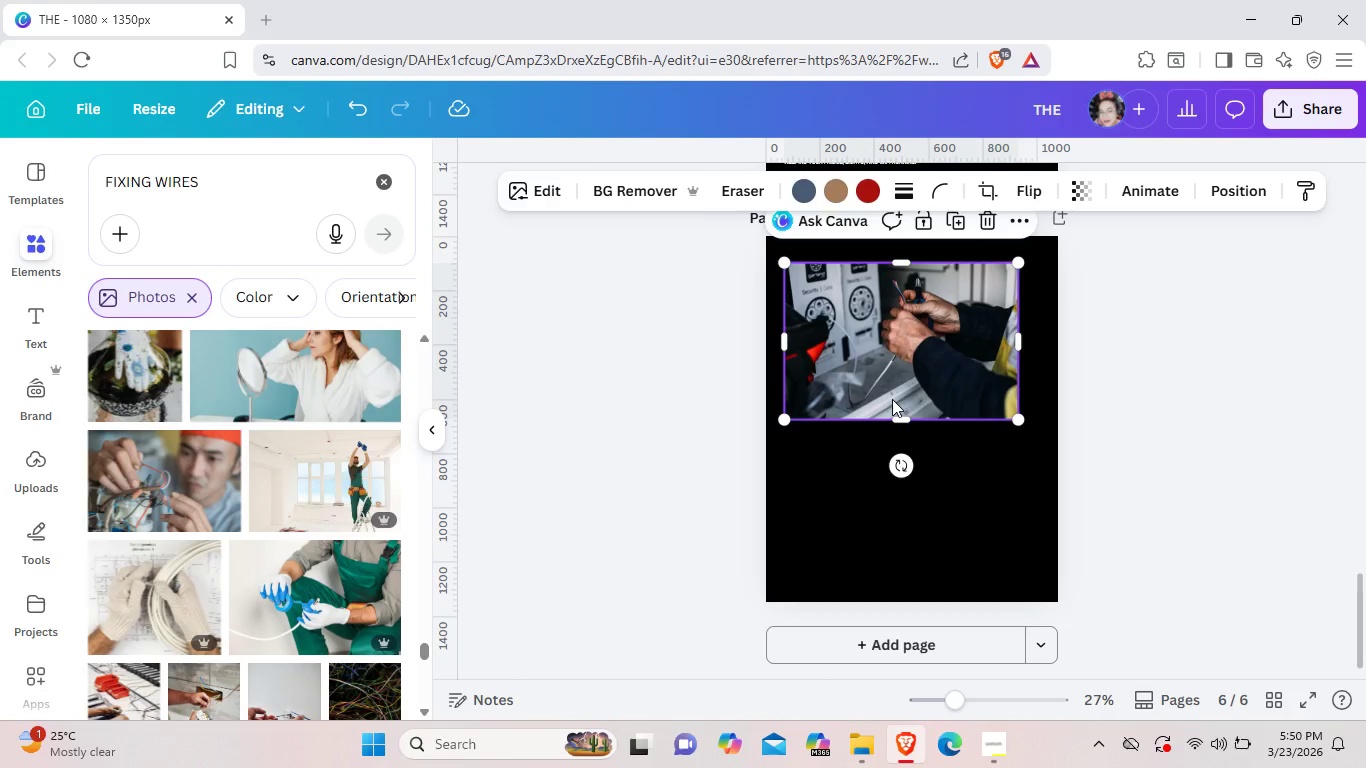 
scroll: coordinate [915, 464], scroll_direction: down, amount: 1.0
 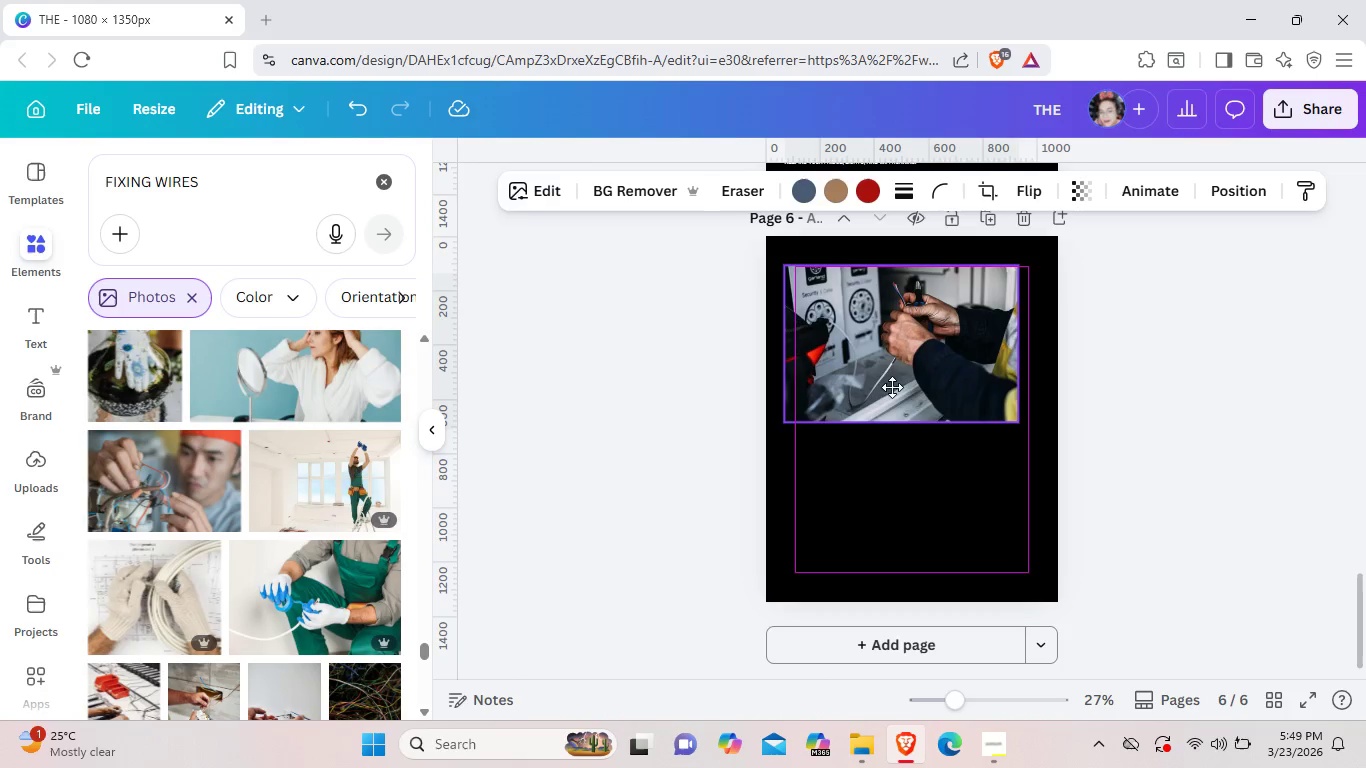 
left_click_drag(start_coordinate=[892, 399], to_coordinate=[896, 444])
 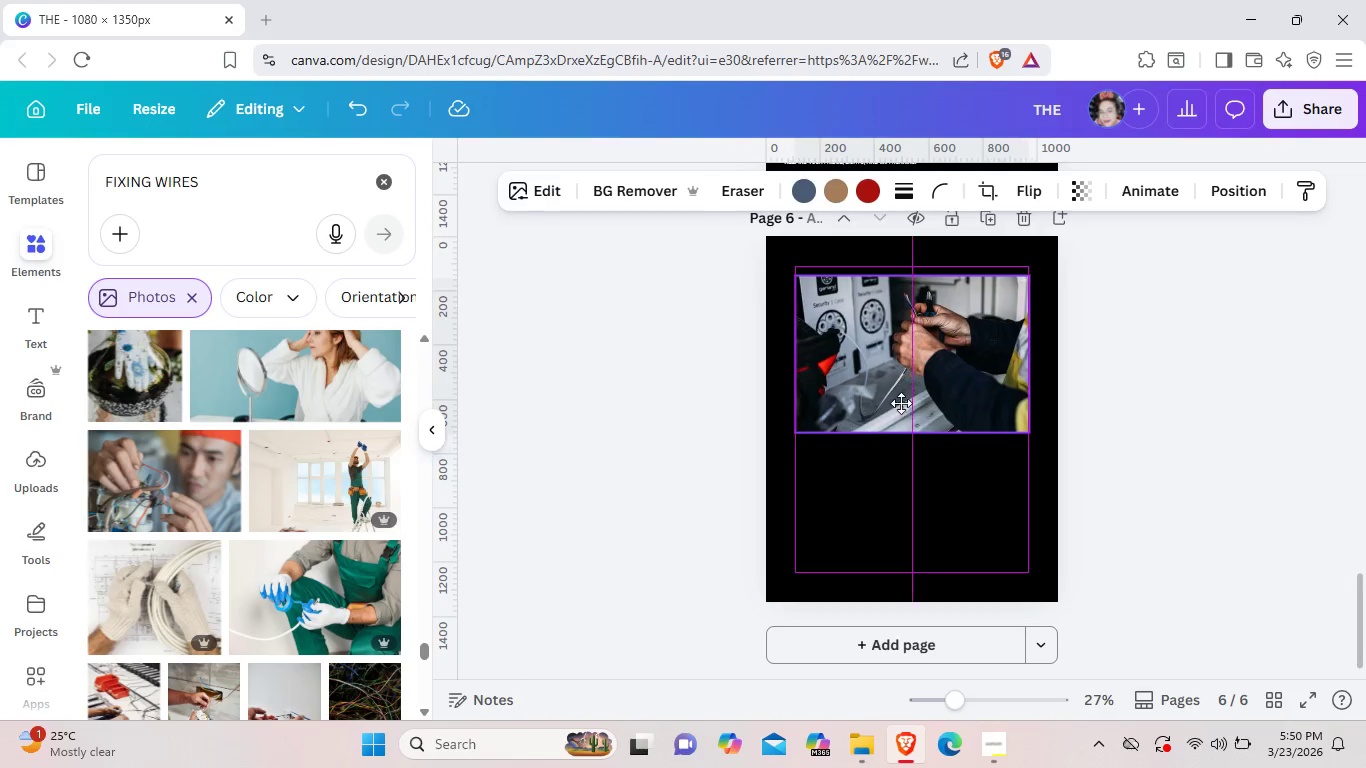 
left_click_drag(start_coordinate=[896, 444], to_coordinate=[880, 379])
 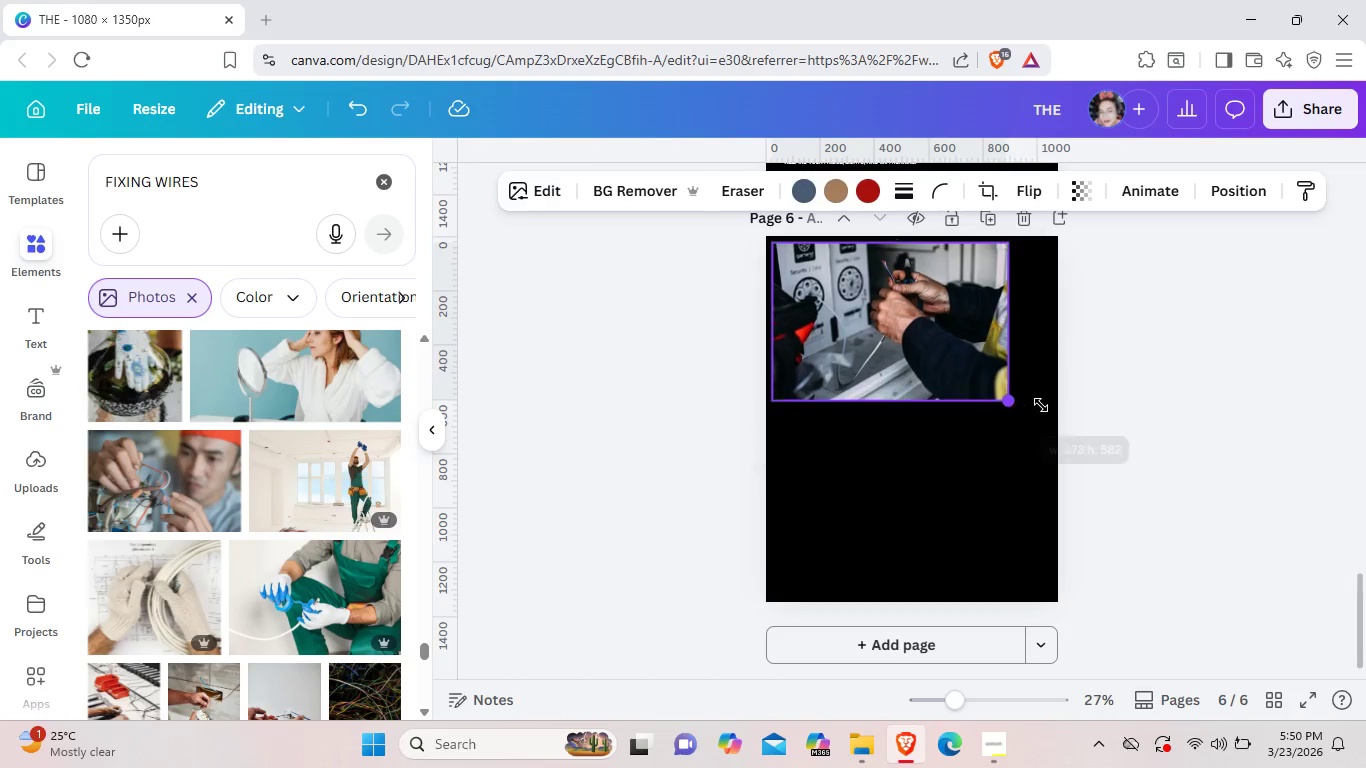 
left_click_drag(start_coordinate=[1005, 401], to_coordinate=[1066, 410])
 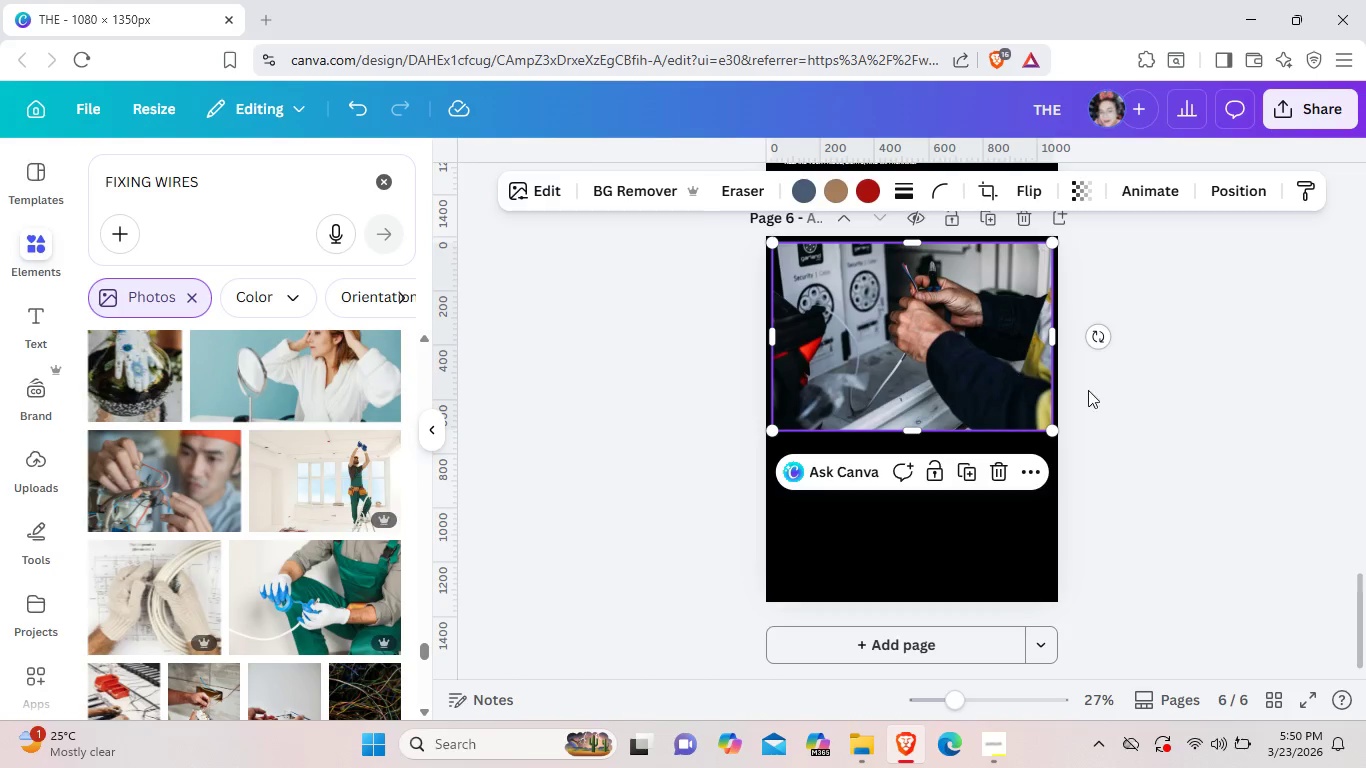 
left_click([995, 374])
 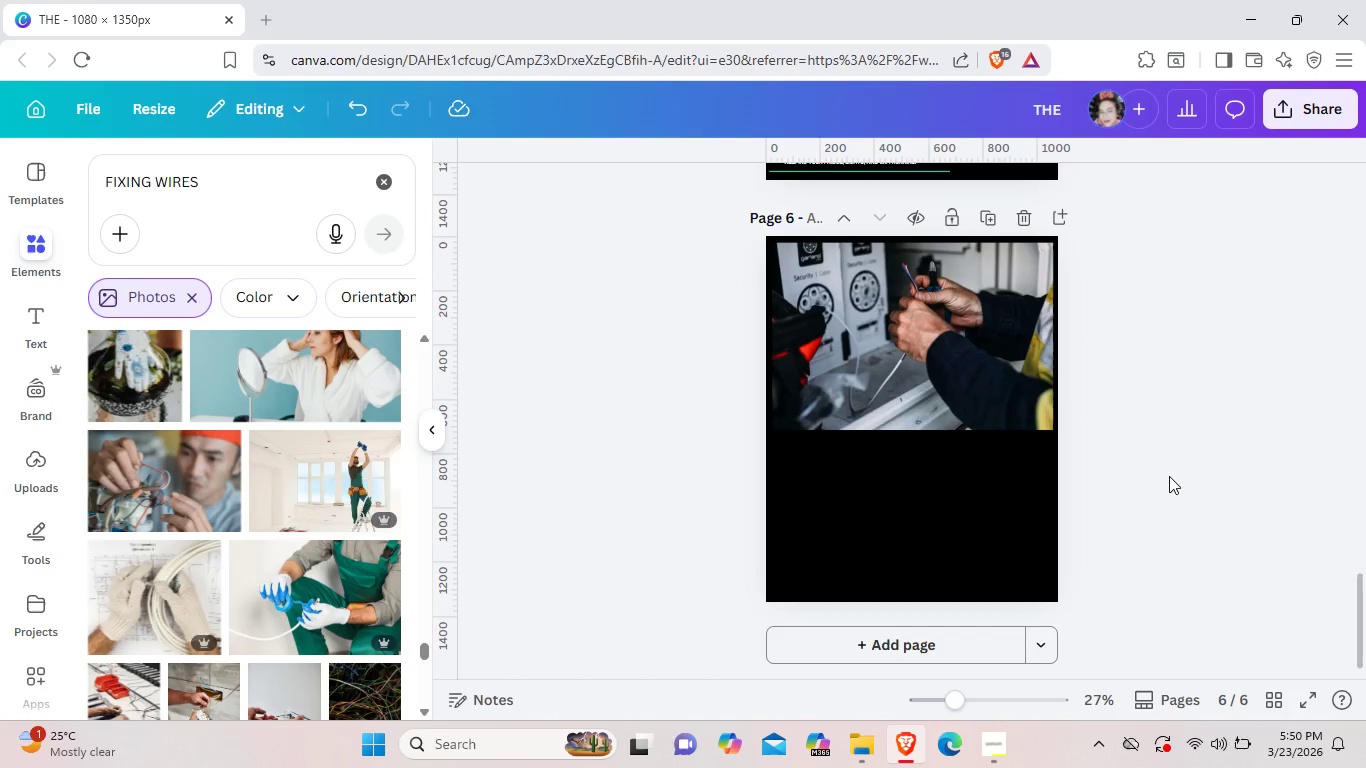 
left_click([1169, 476])
 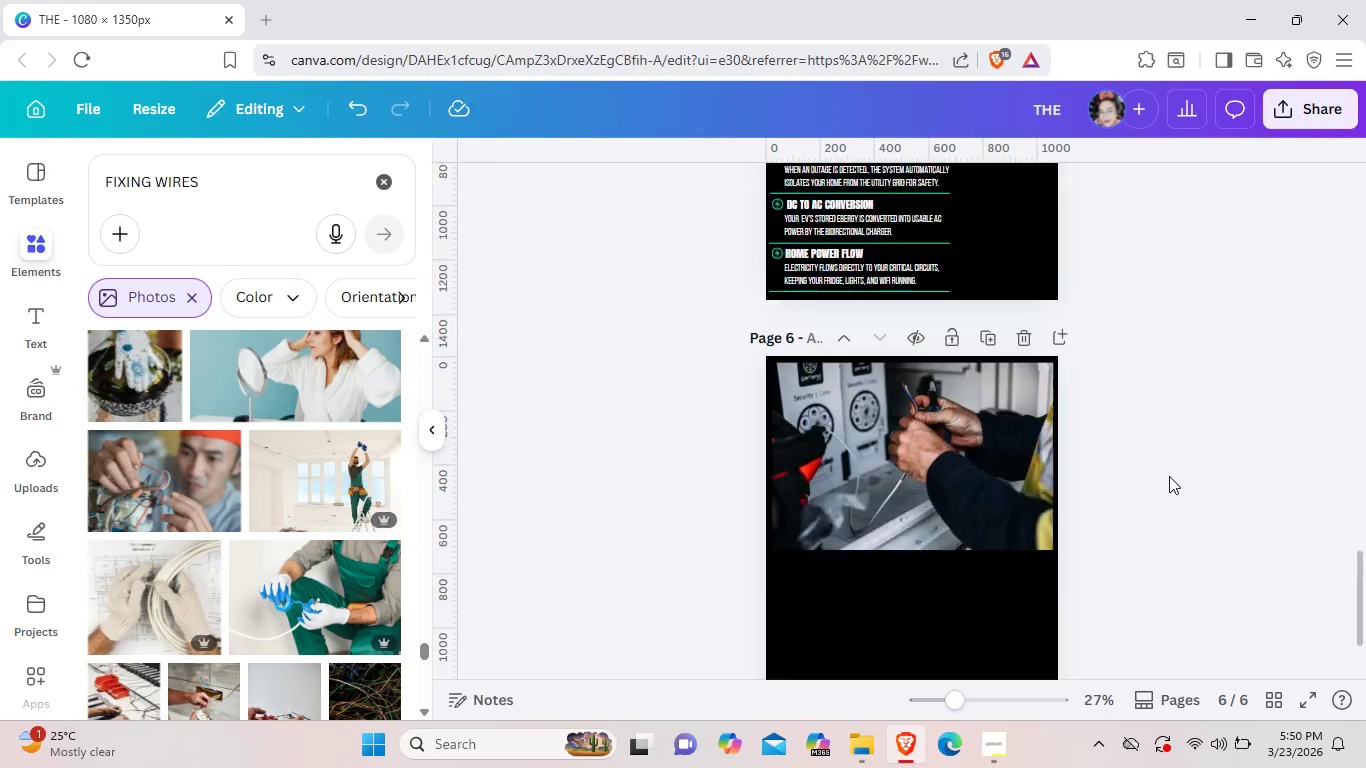 
scroll: coordinate [1169, 476], scroll_direction: up, amount: 6.0
 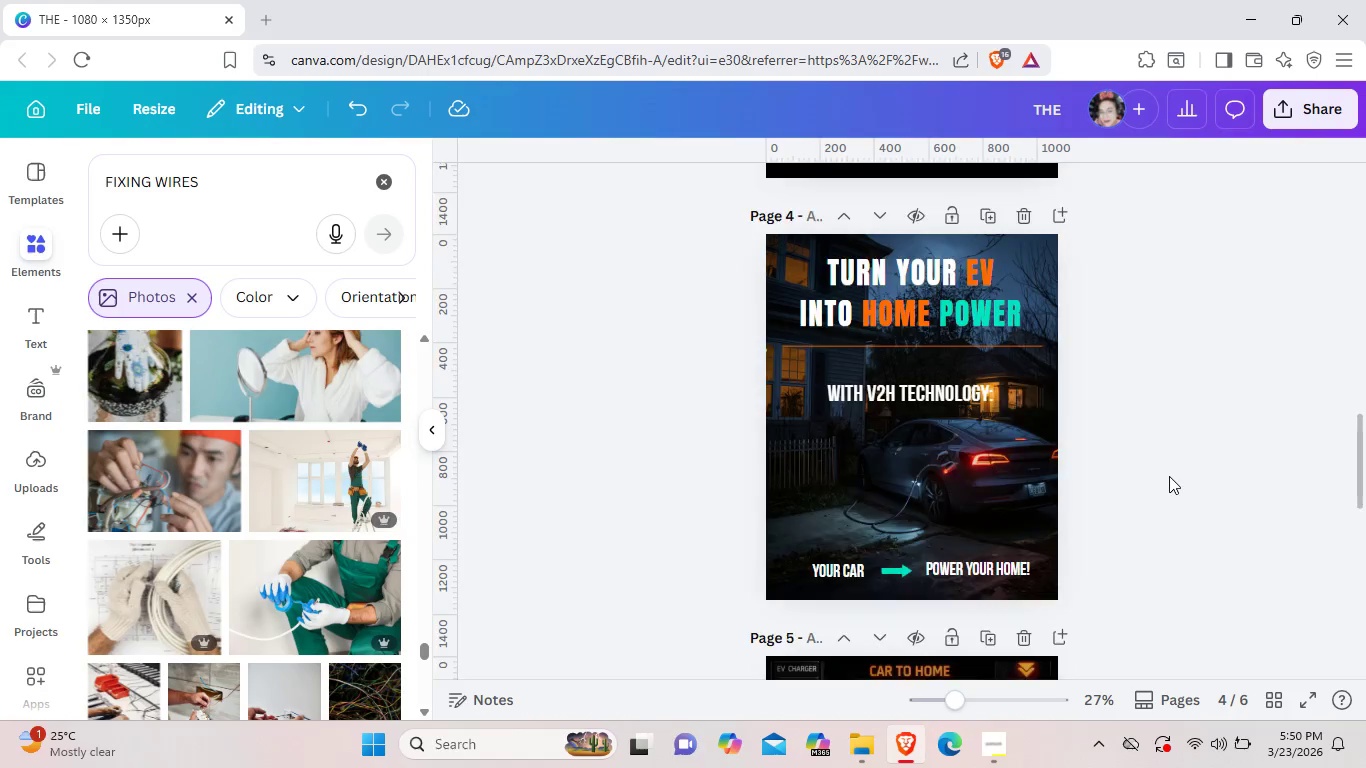 
scroll: coordinate [1169, 476], scroll_direction: down, amount: 2.0
 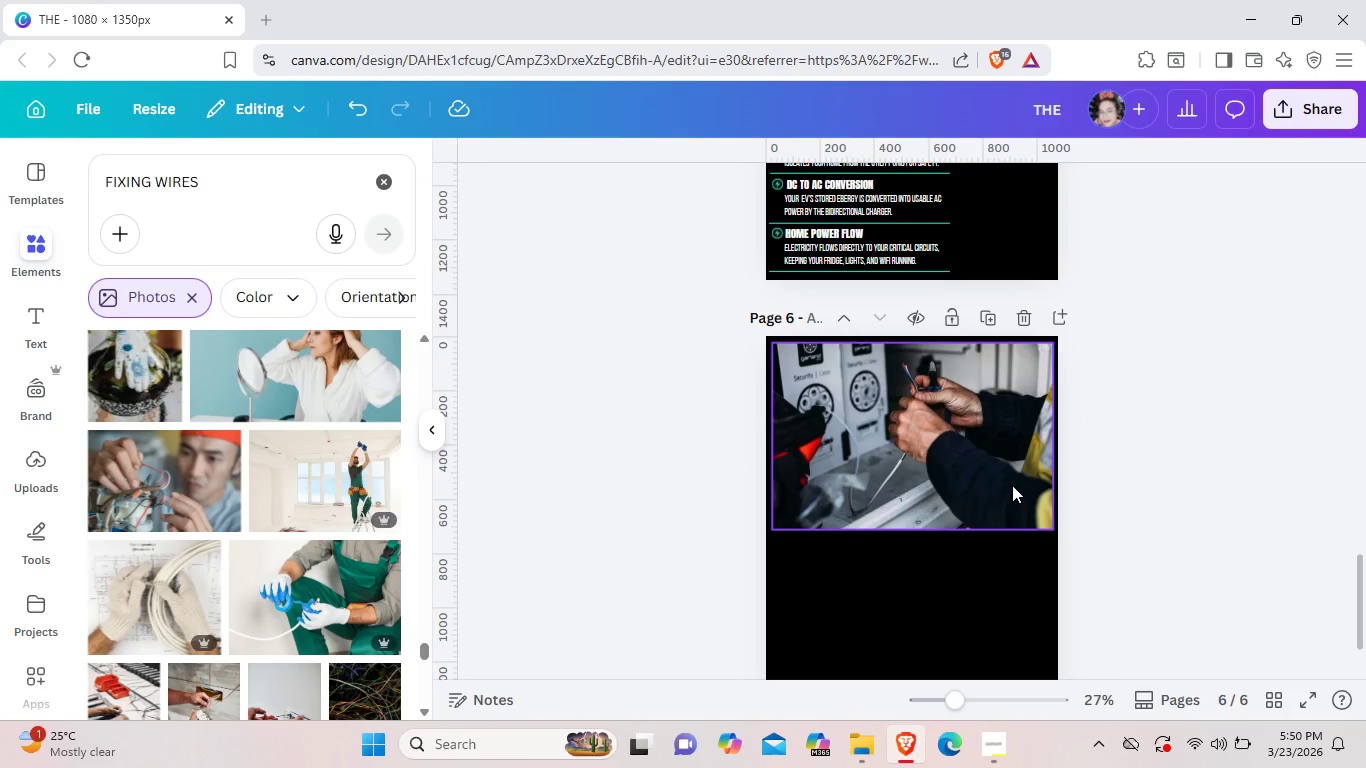 
left_click([1182, 498])
 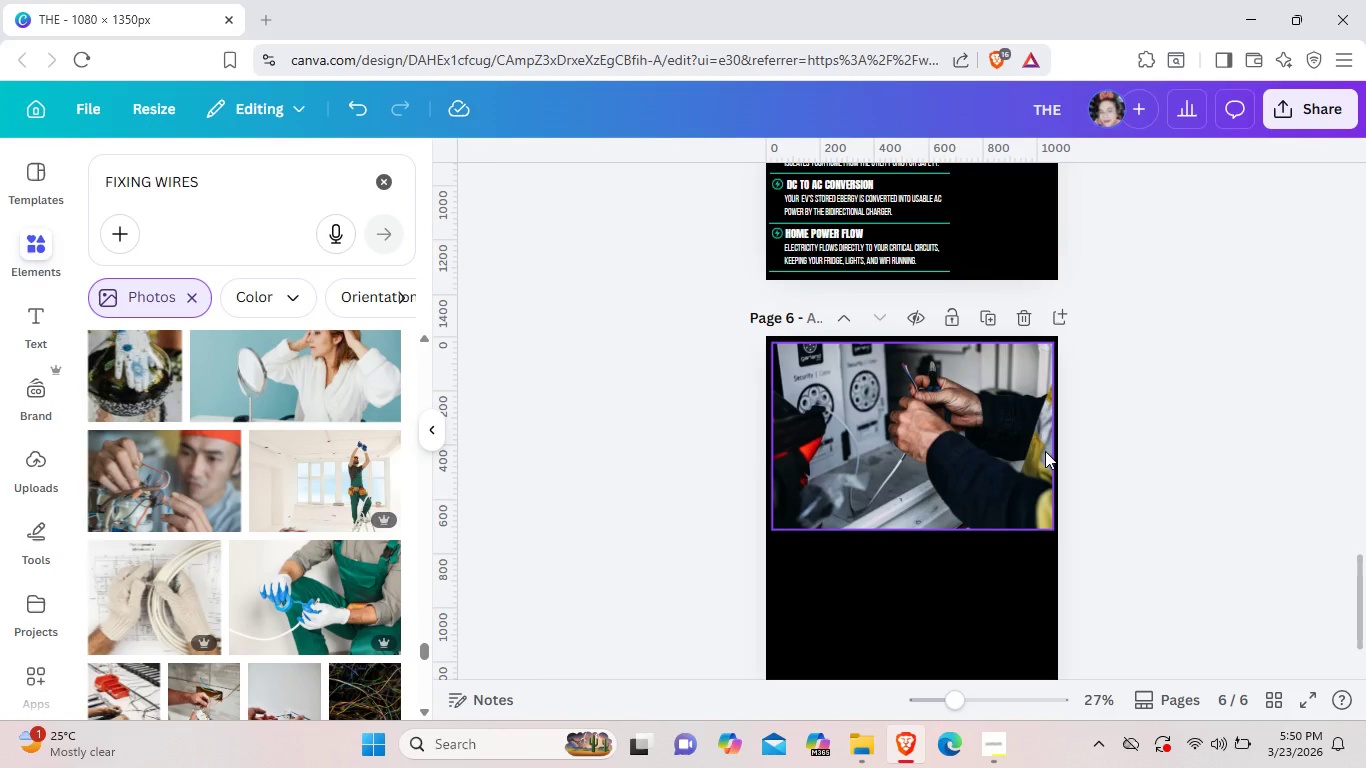 
wait(26.62)
 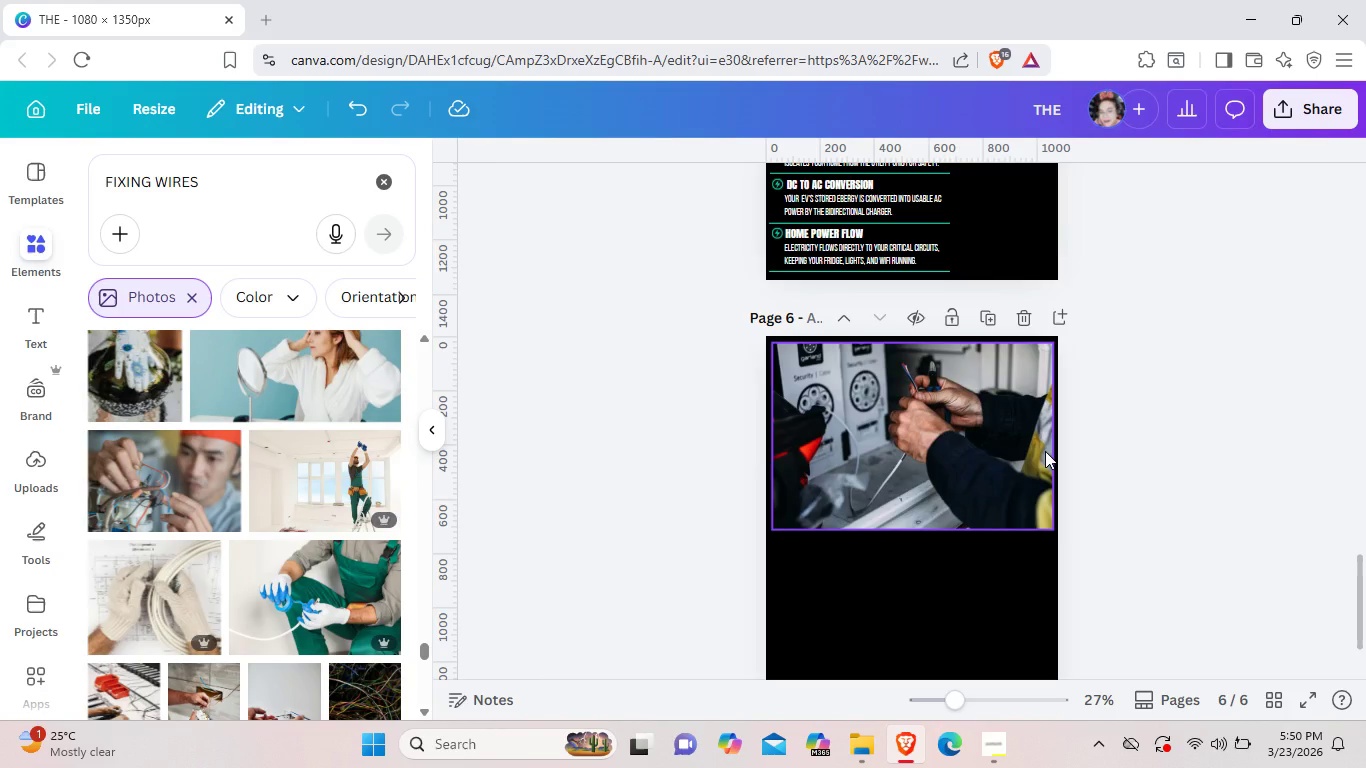 
scroll: coordinate [901, 418], scroll_direction: up, amount: 7.0
 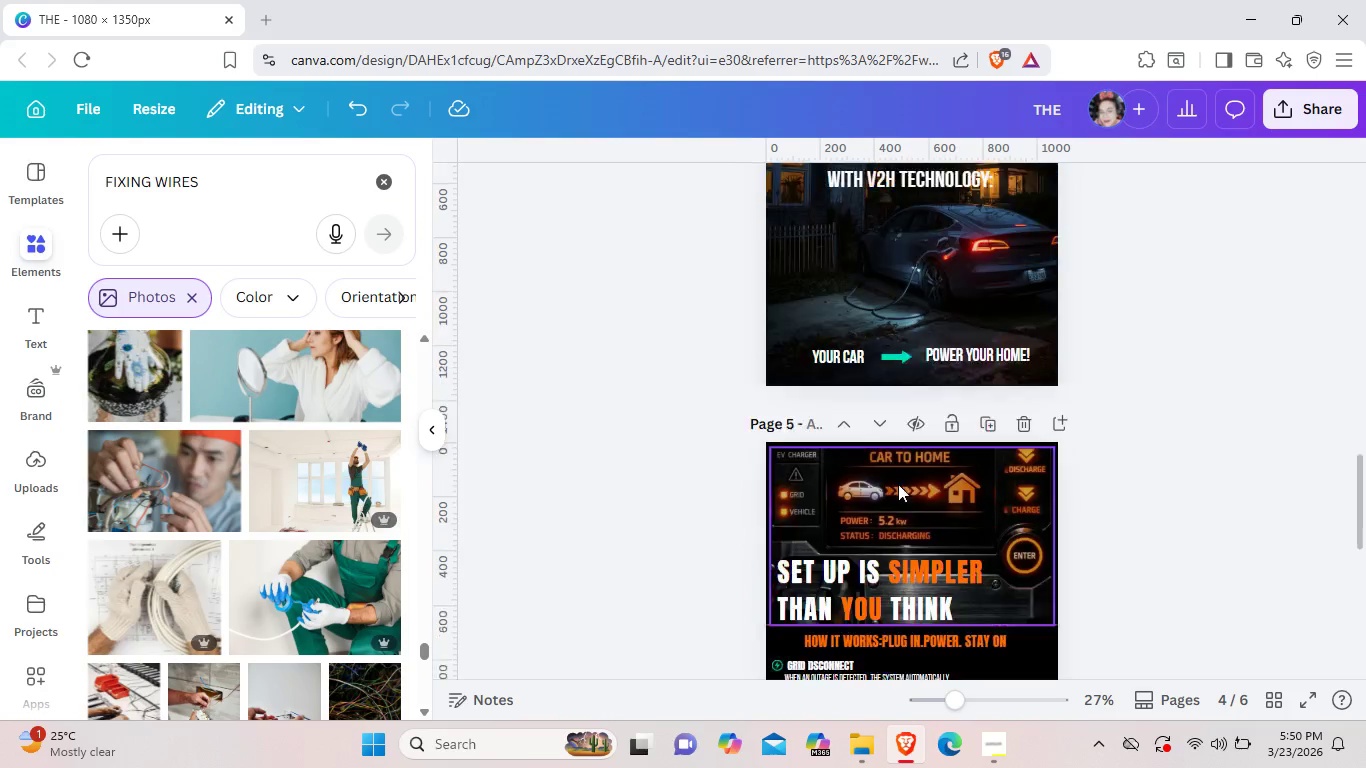 
scroll: coordinate [898, 484], scroll_direction: down, amount: 3.0
 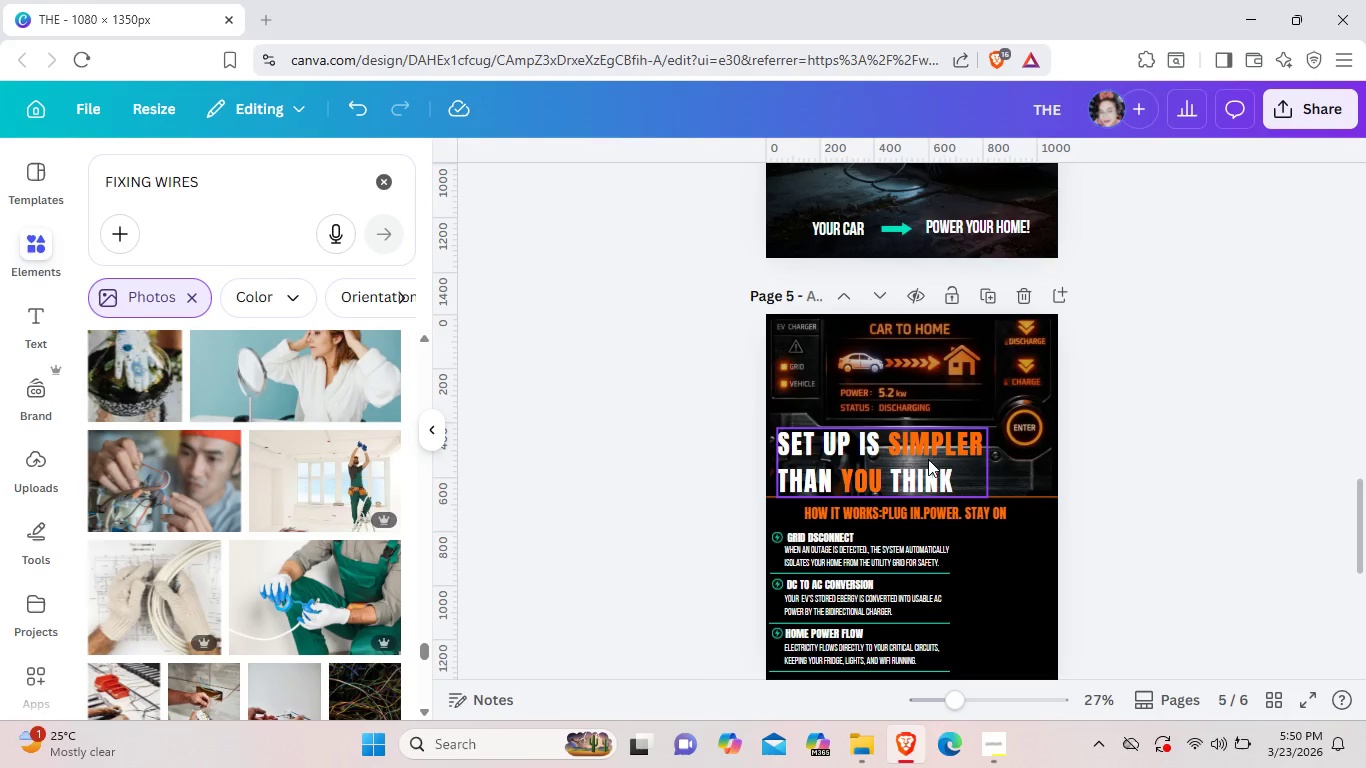 
left_click([928, 459])
 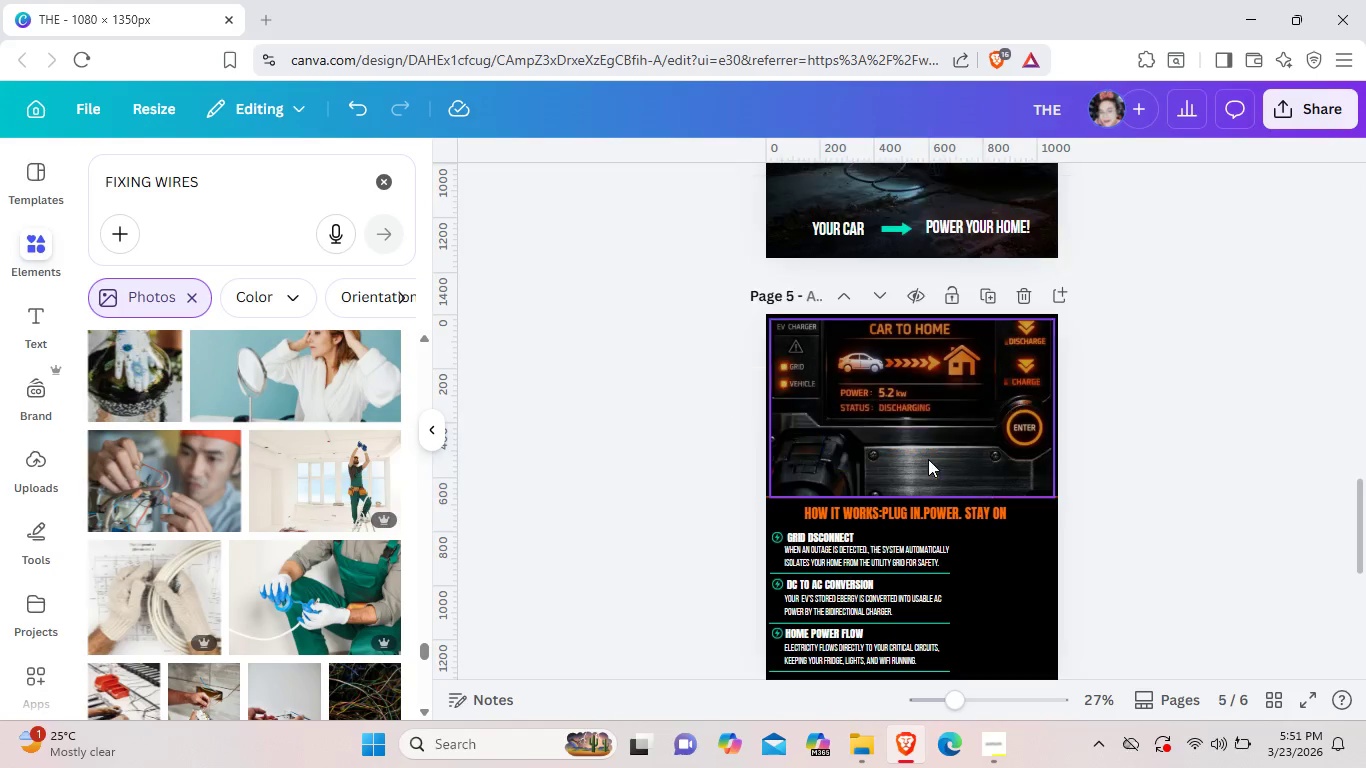 
key(Backspace)
 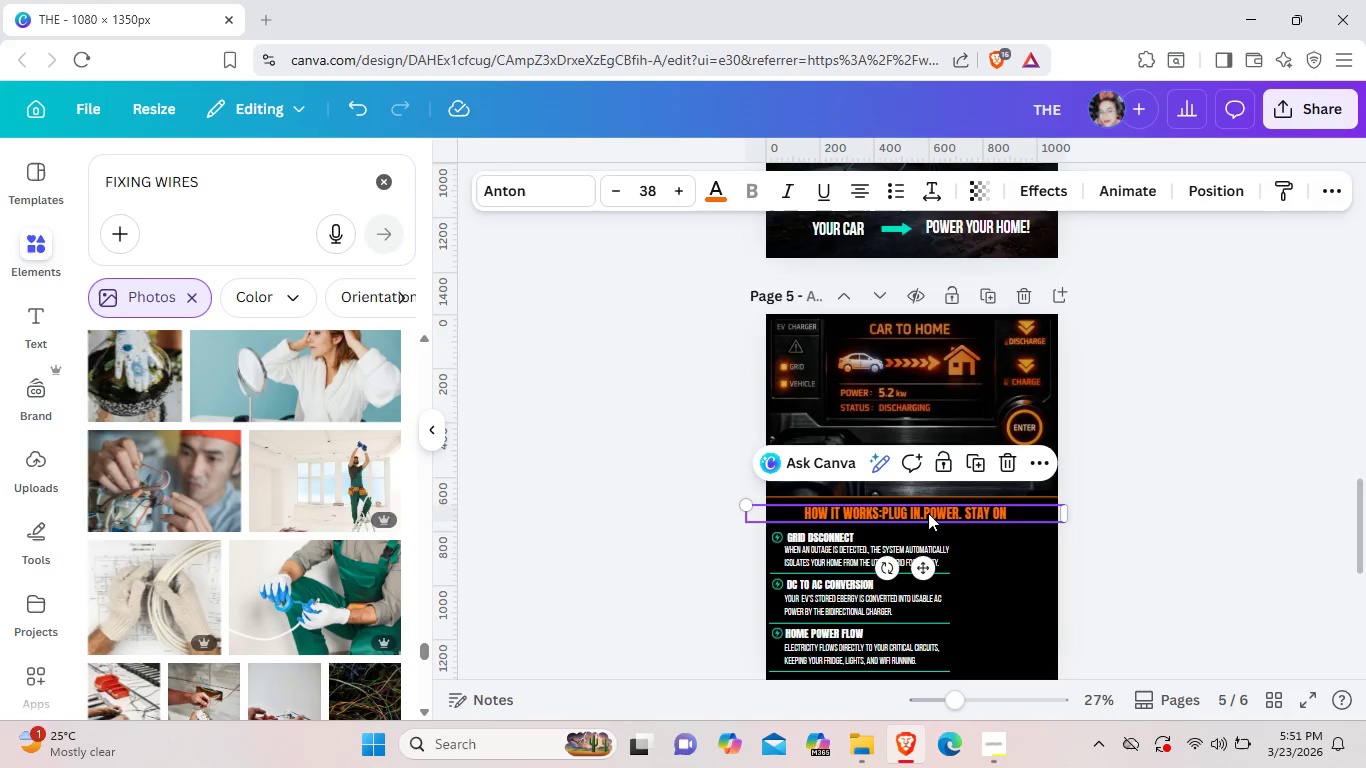 
left_click([928, 513])
 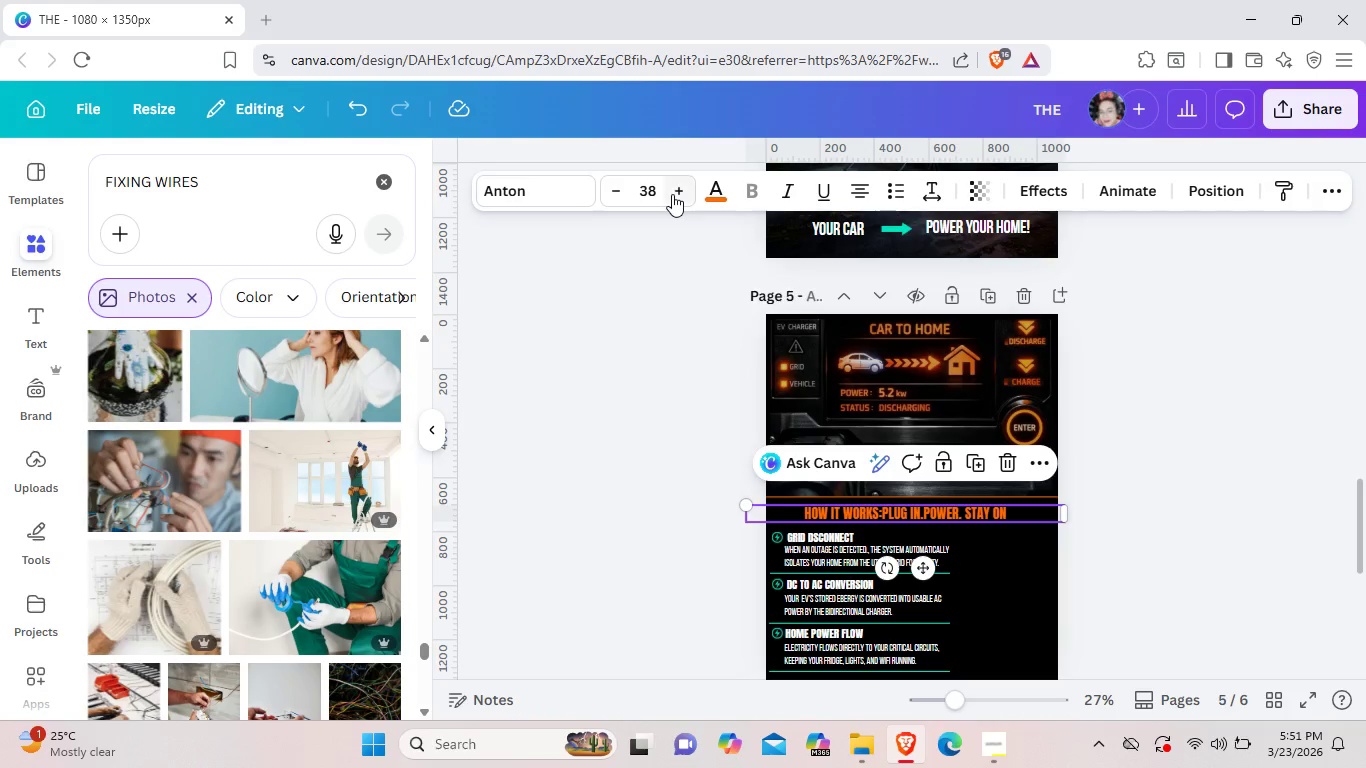 
left_click([672, 194])
 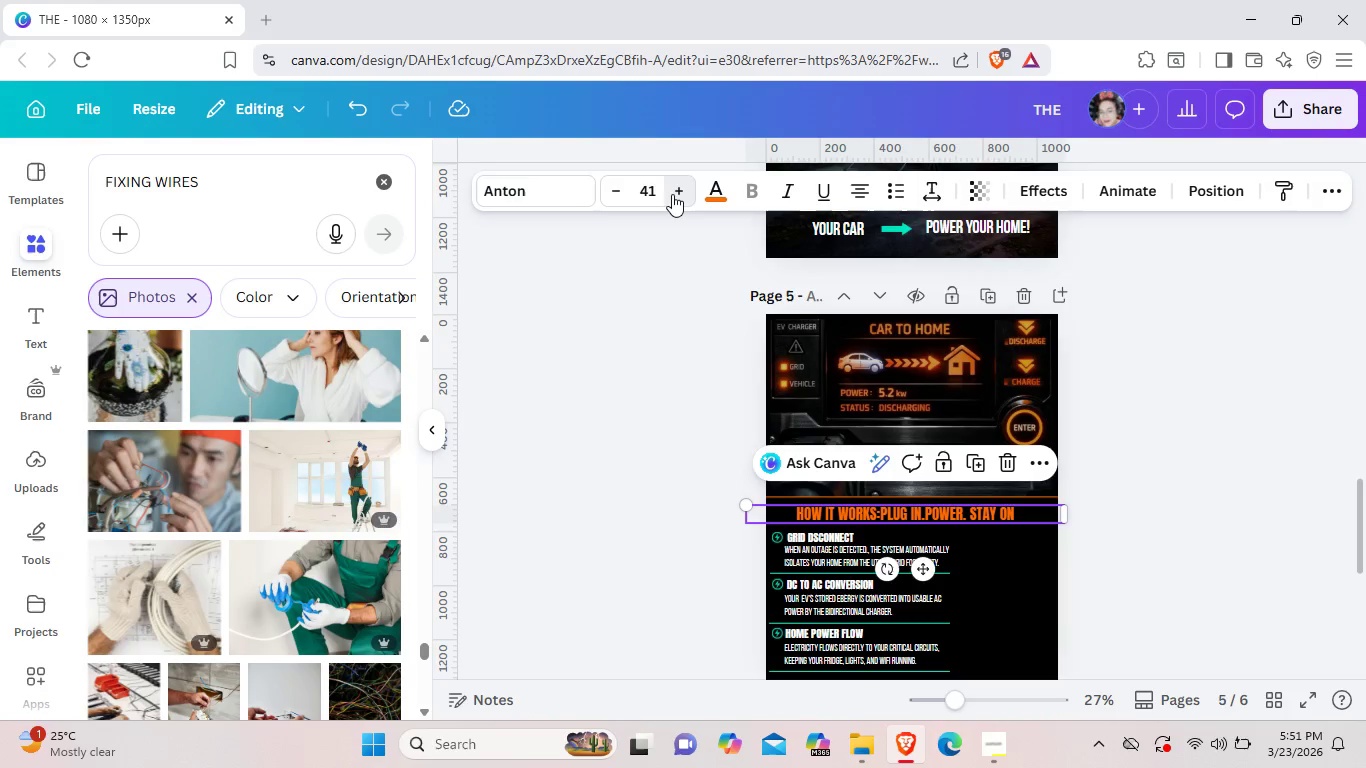 
double_click([672, 194])
 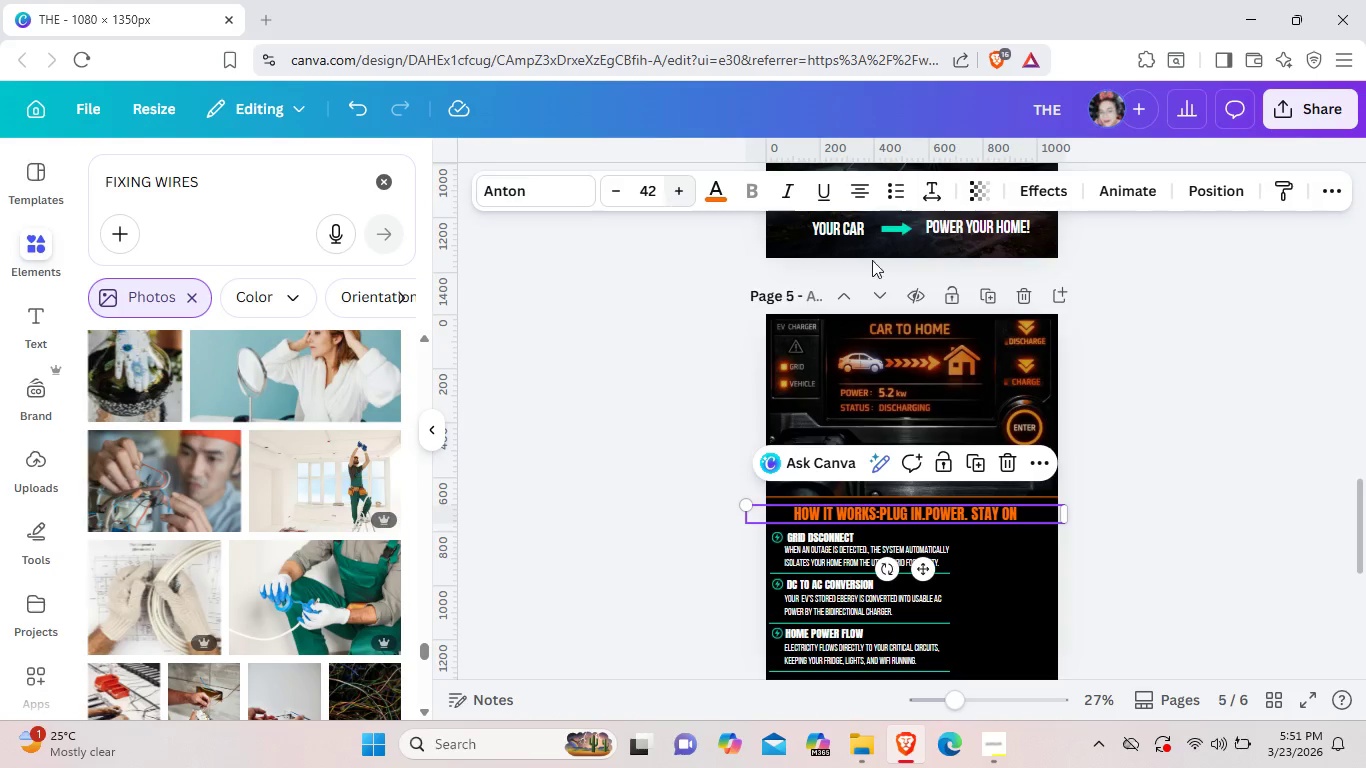 
triple_click([672, 194])
 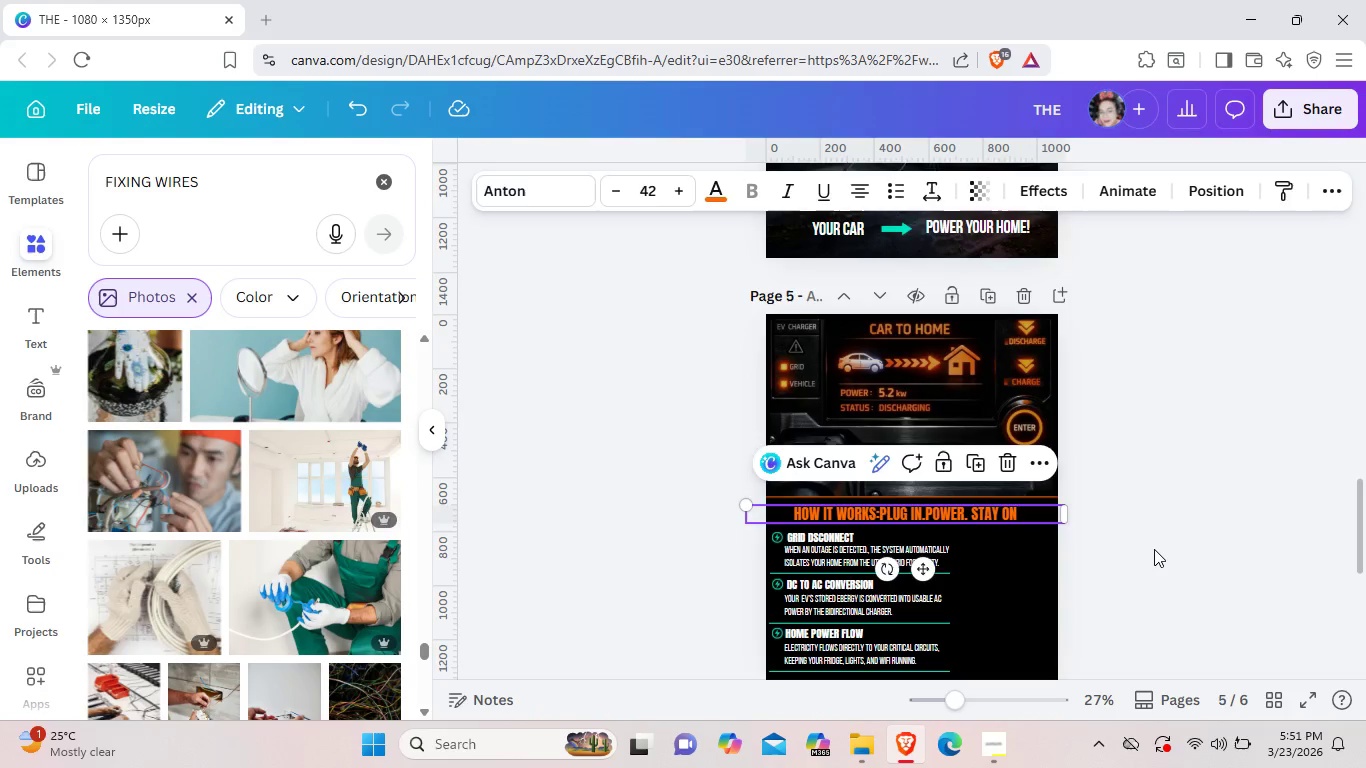 
left_click([1154, 549])
 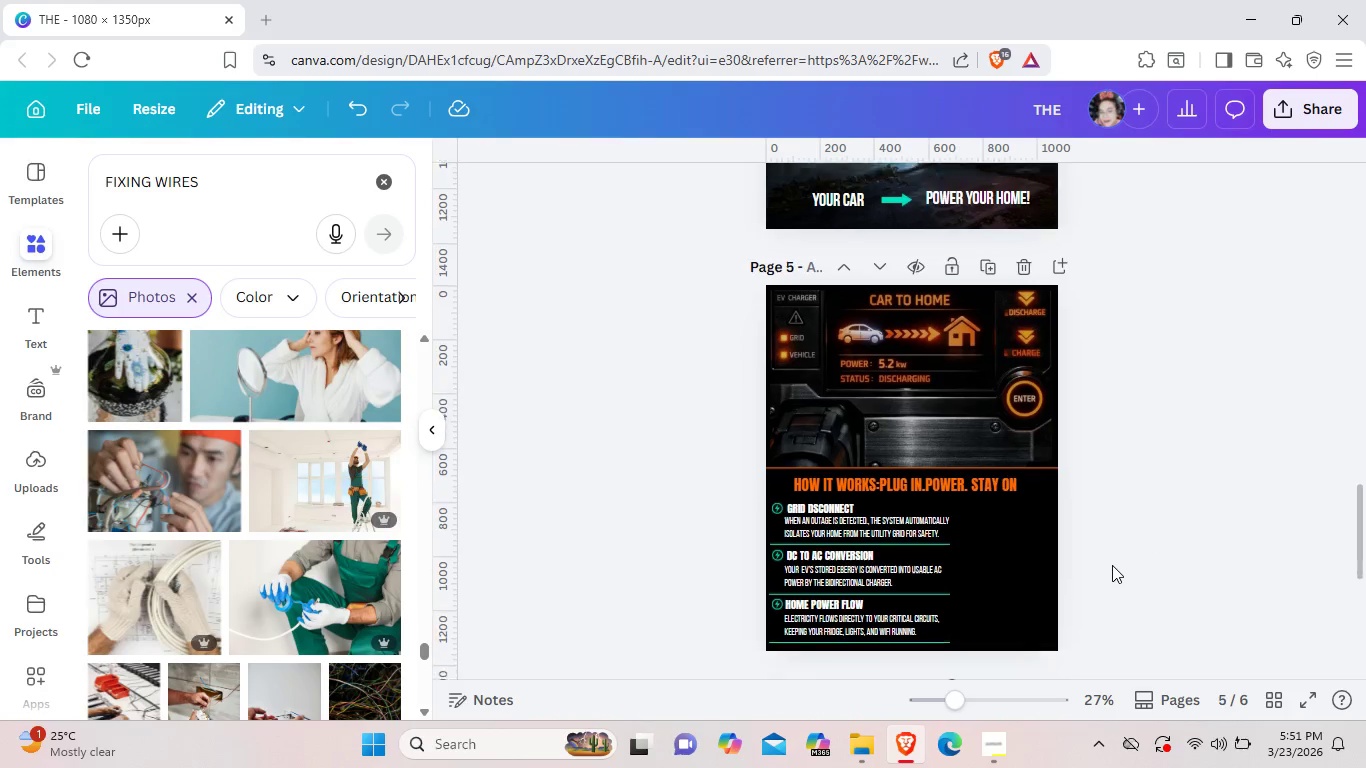 
scroll: coordinate [1112, 565], scroll_direction: down, amount: 1.0
 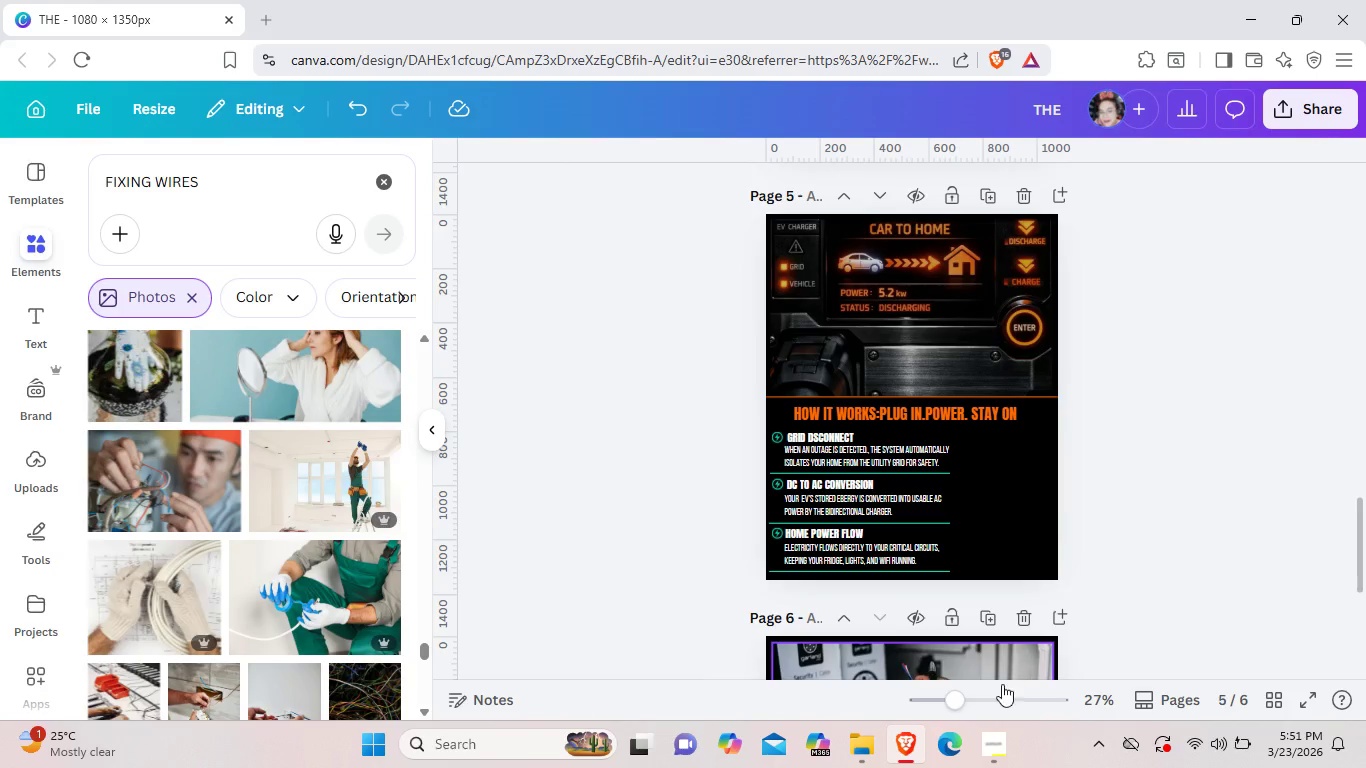 
left_click([992, 702])
 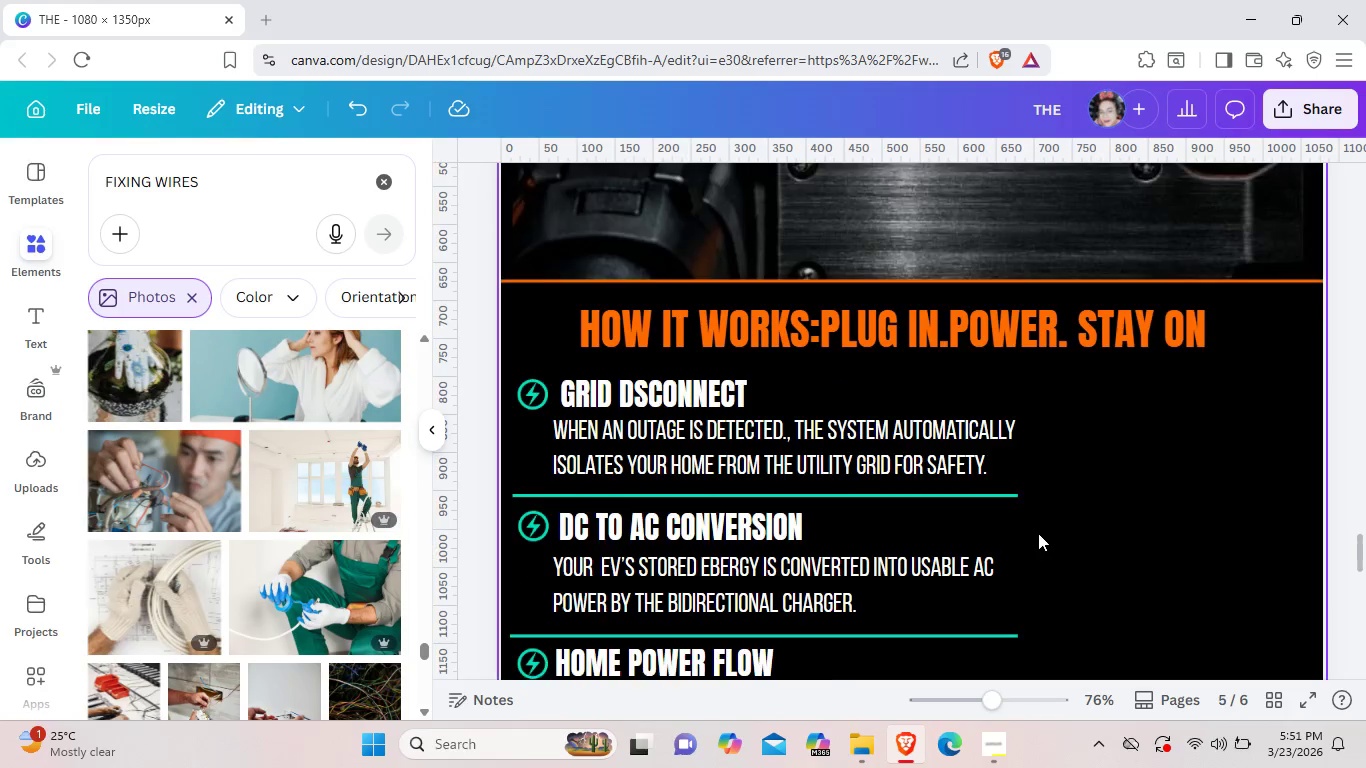 
scroll: coordinate [1038, 533], scroll_direction: down, amount: 3.0
 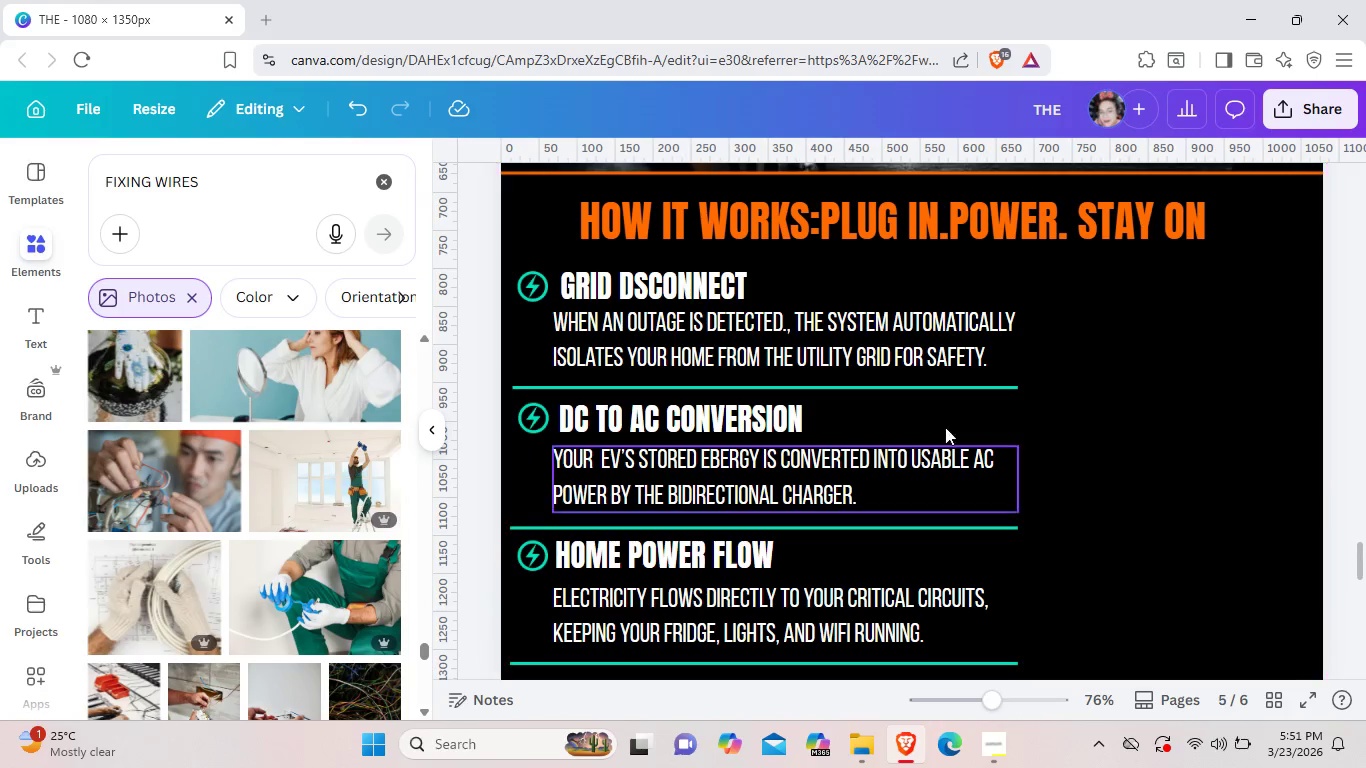 
scroll: coordinate [1038, 533], scroll_direction: up, amount: 1.0
 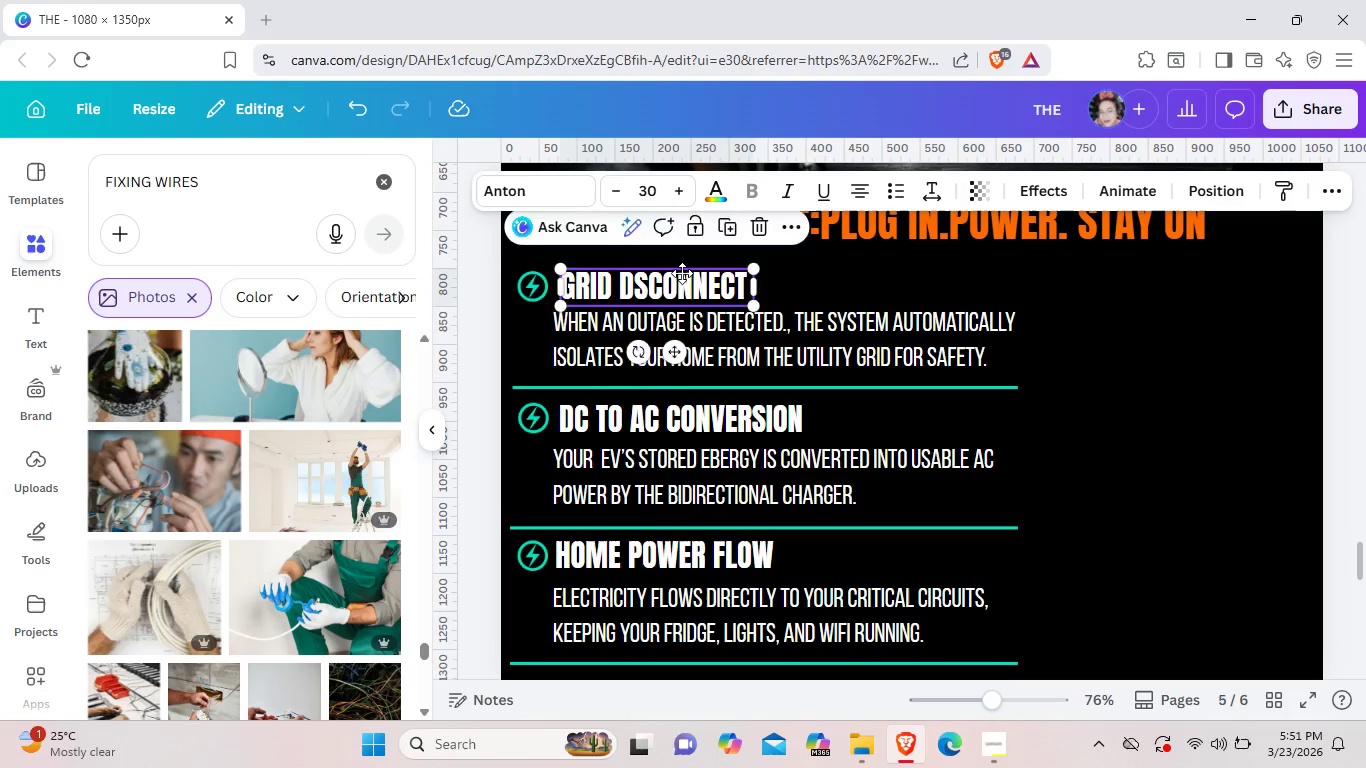 
left_click_drag(start_coordinate=[678, 277], to_coordinate=[685, 268])
 